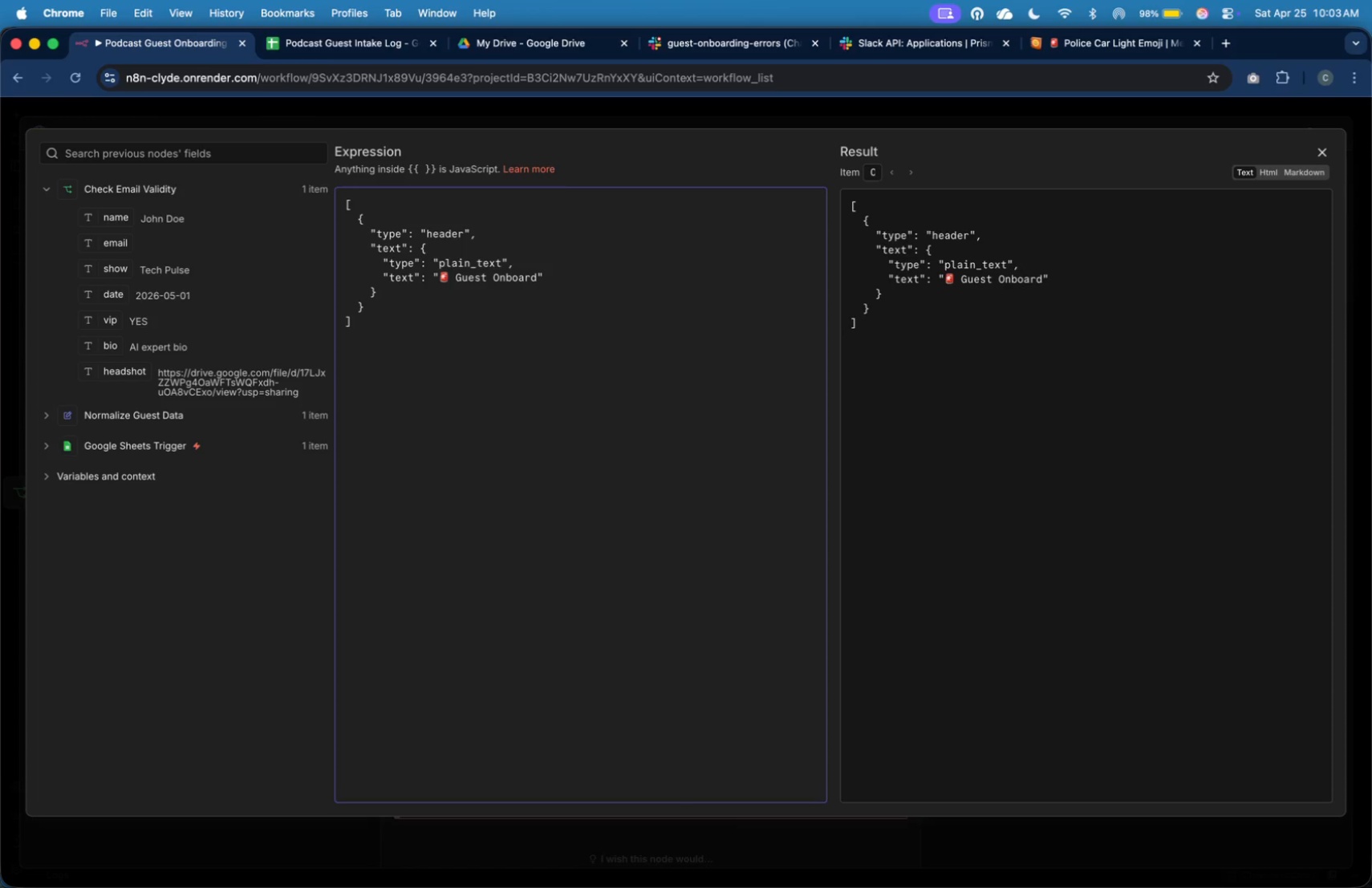 
key(ArrowRight)
 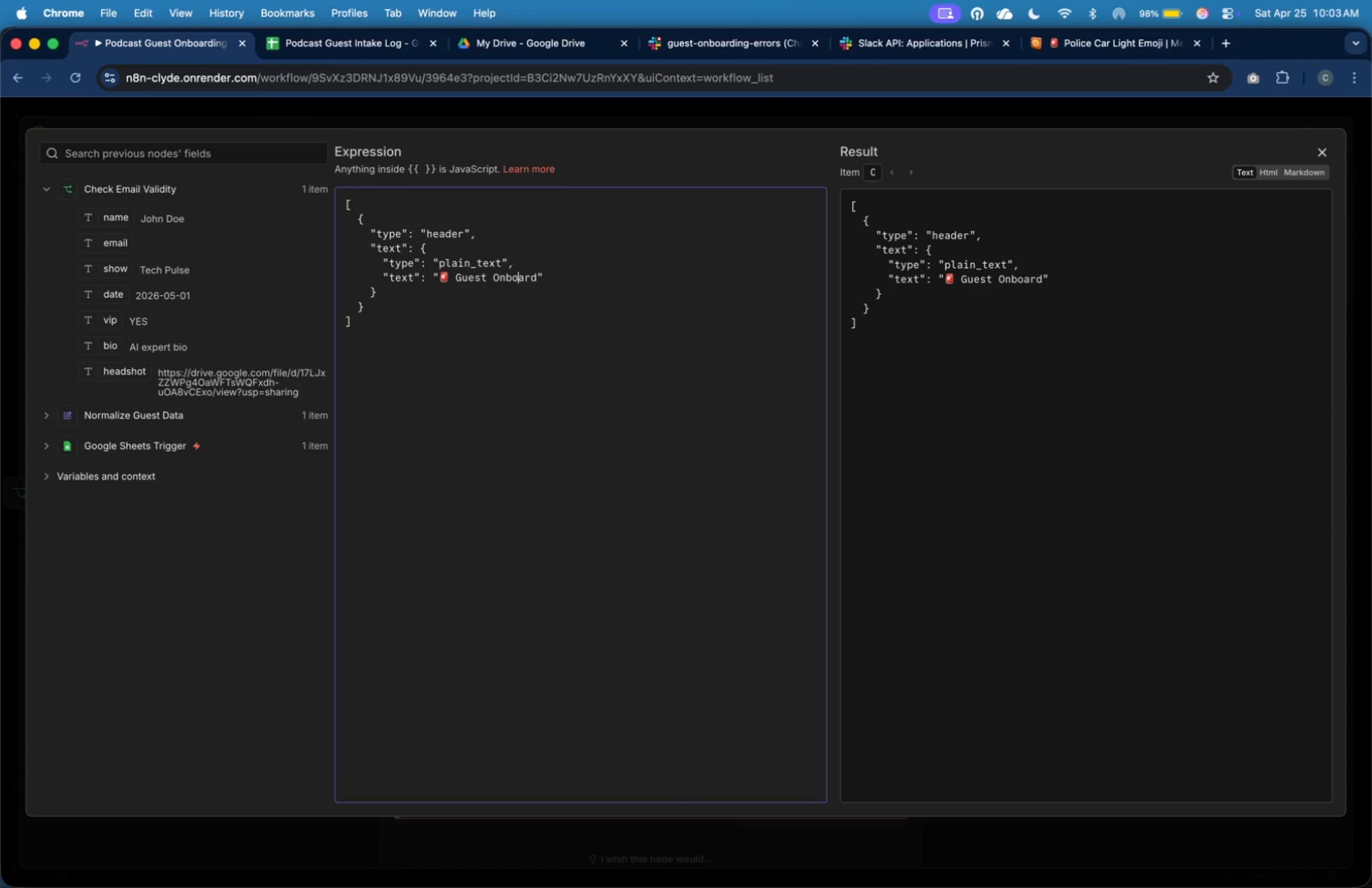 
key(ArrowRight)
 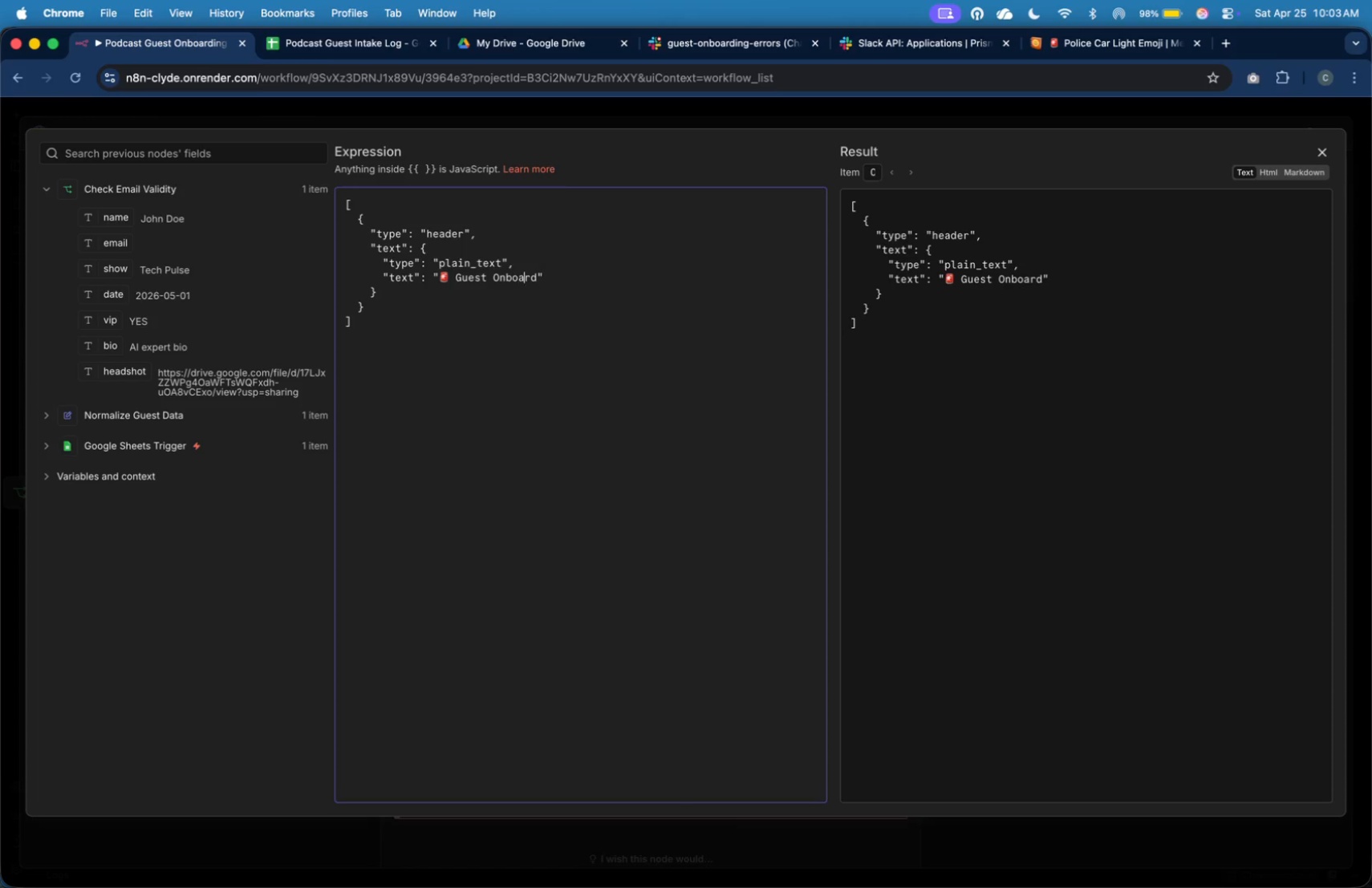 
key(ArrowRight)
 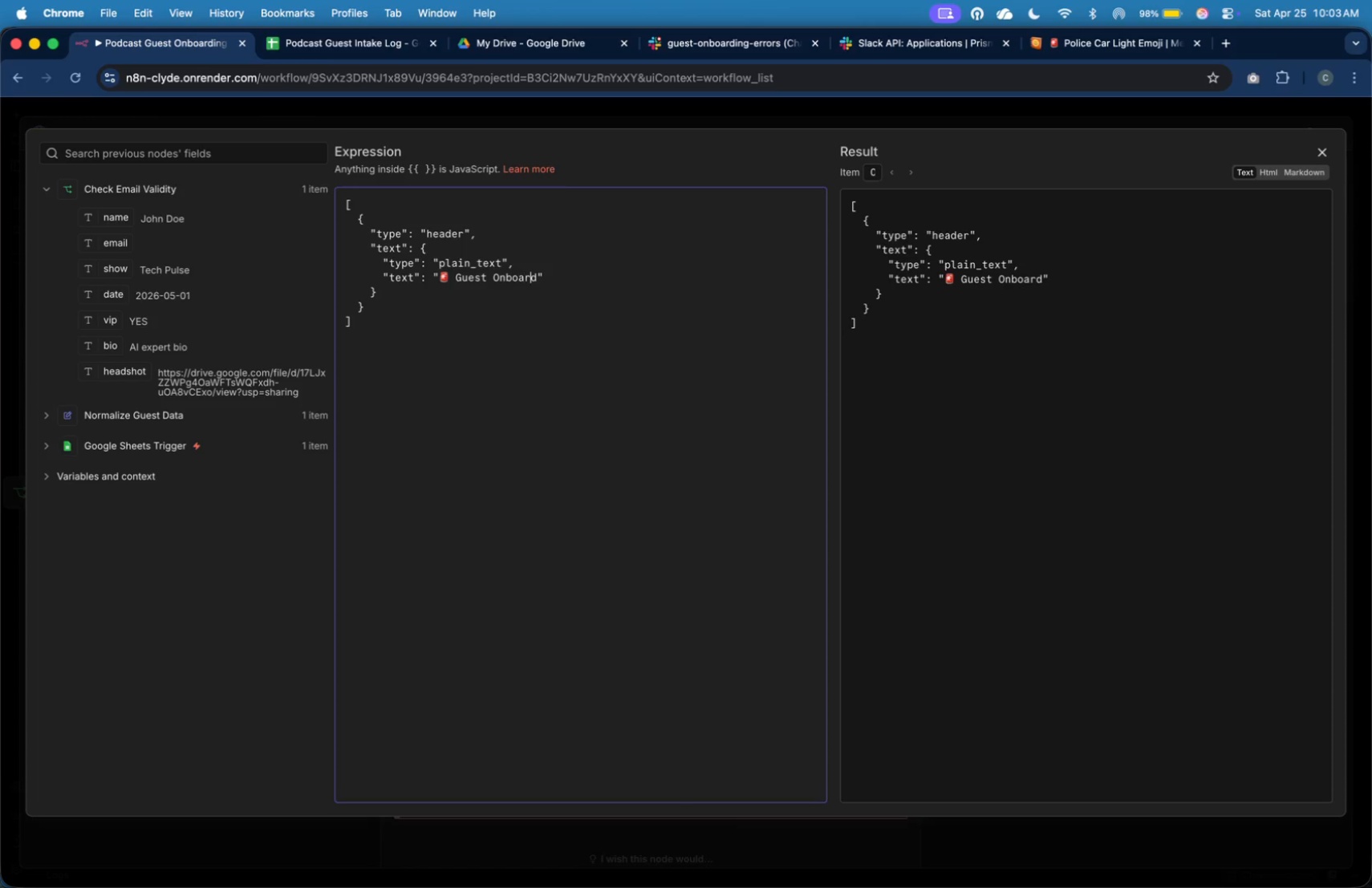 
key(ArrowRight)
 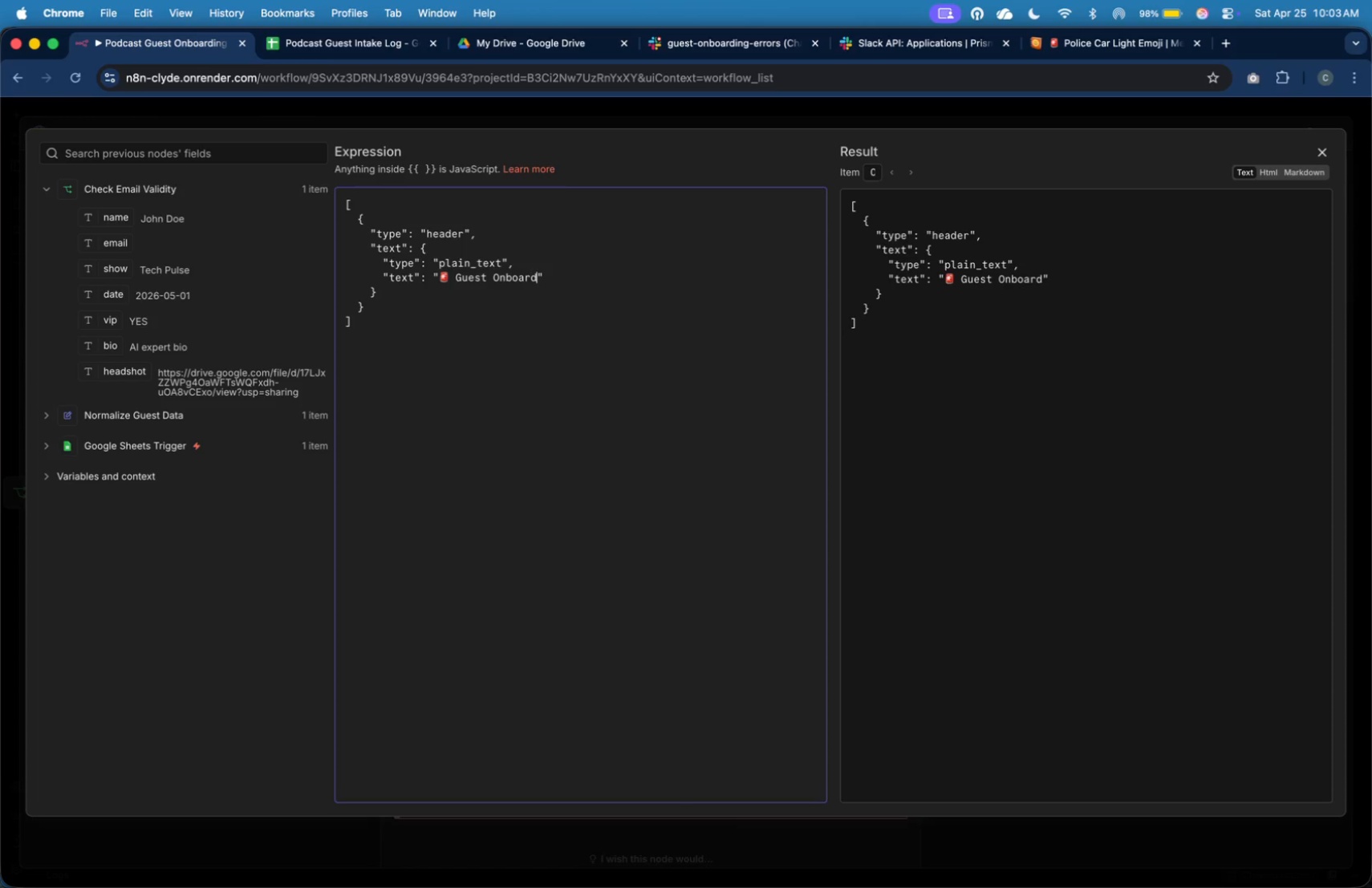 
key(ArrowRight)
 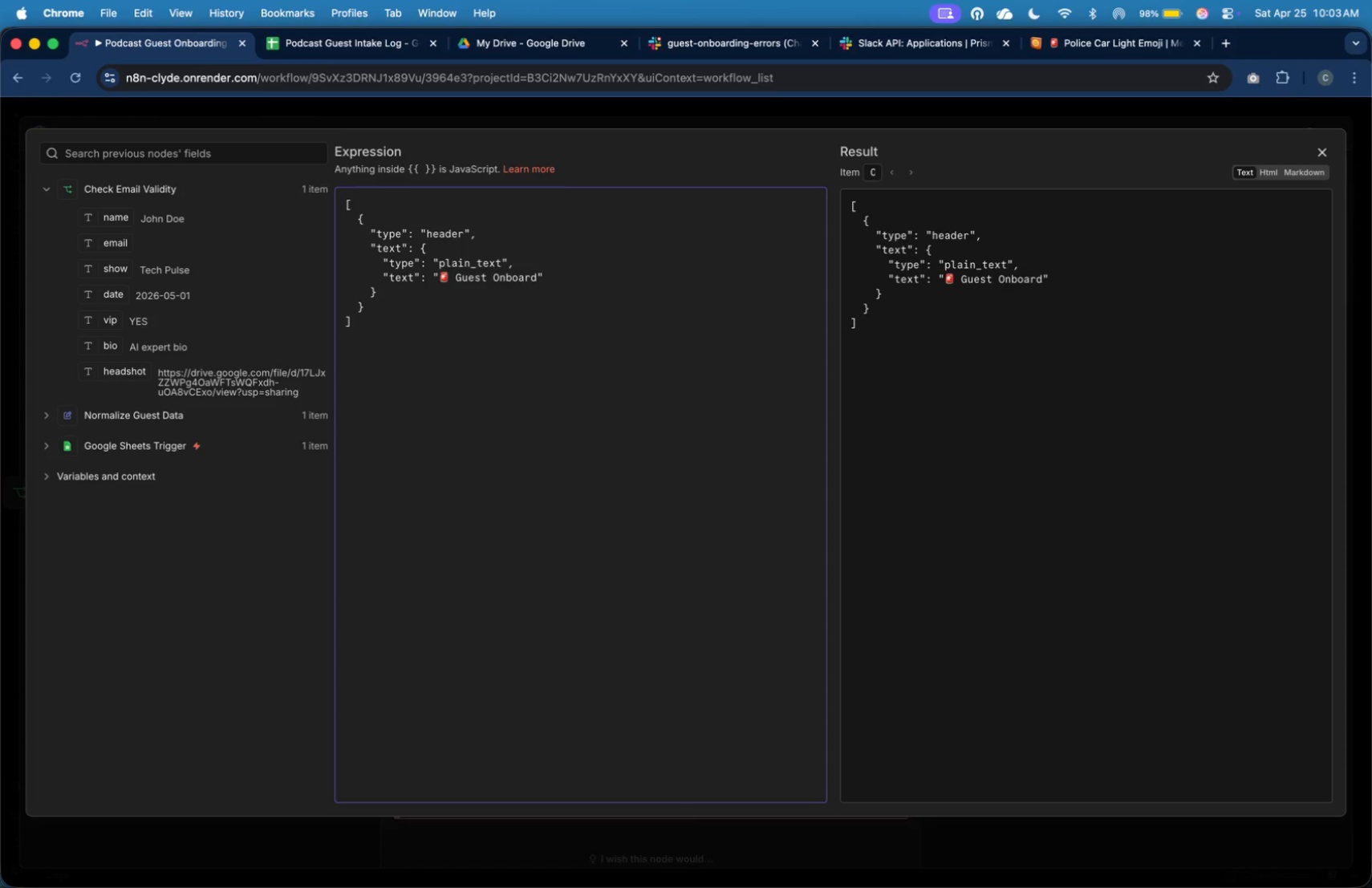 
type(ing Error)
 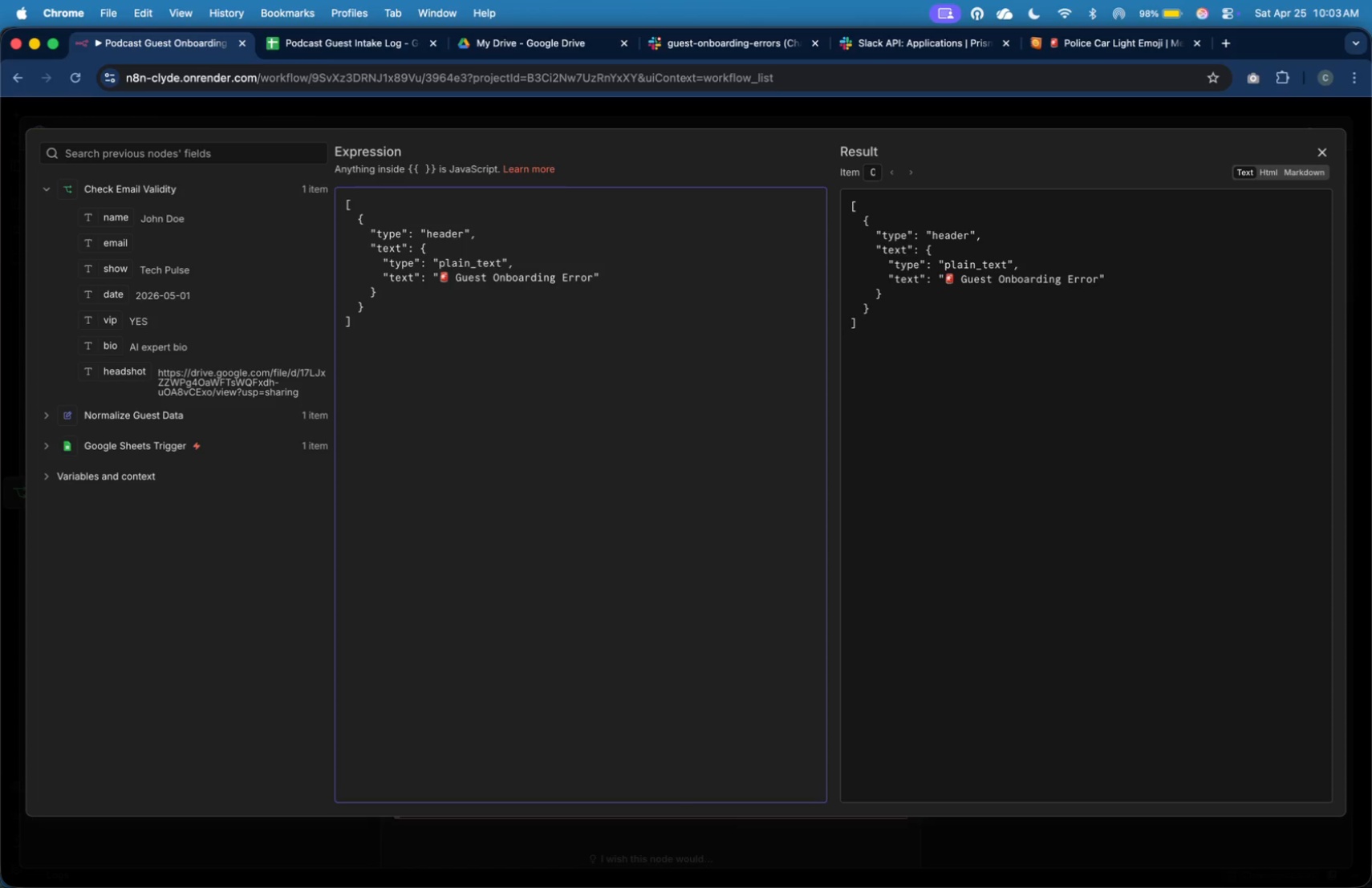 
key(ArrowDown)
 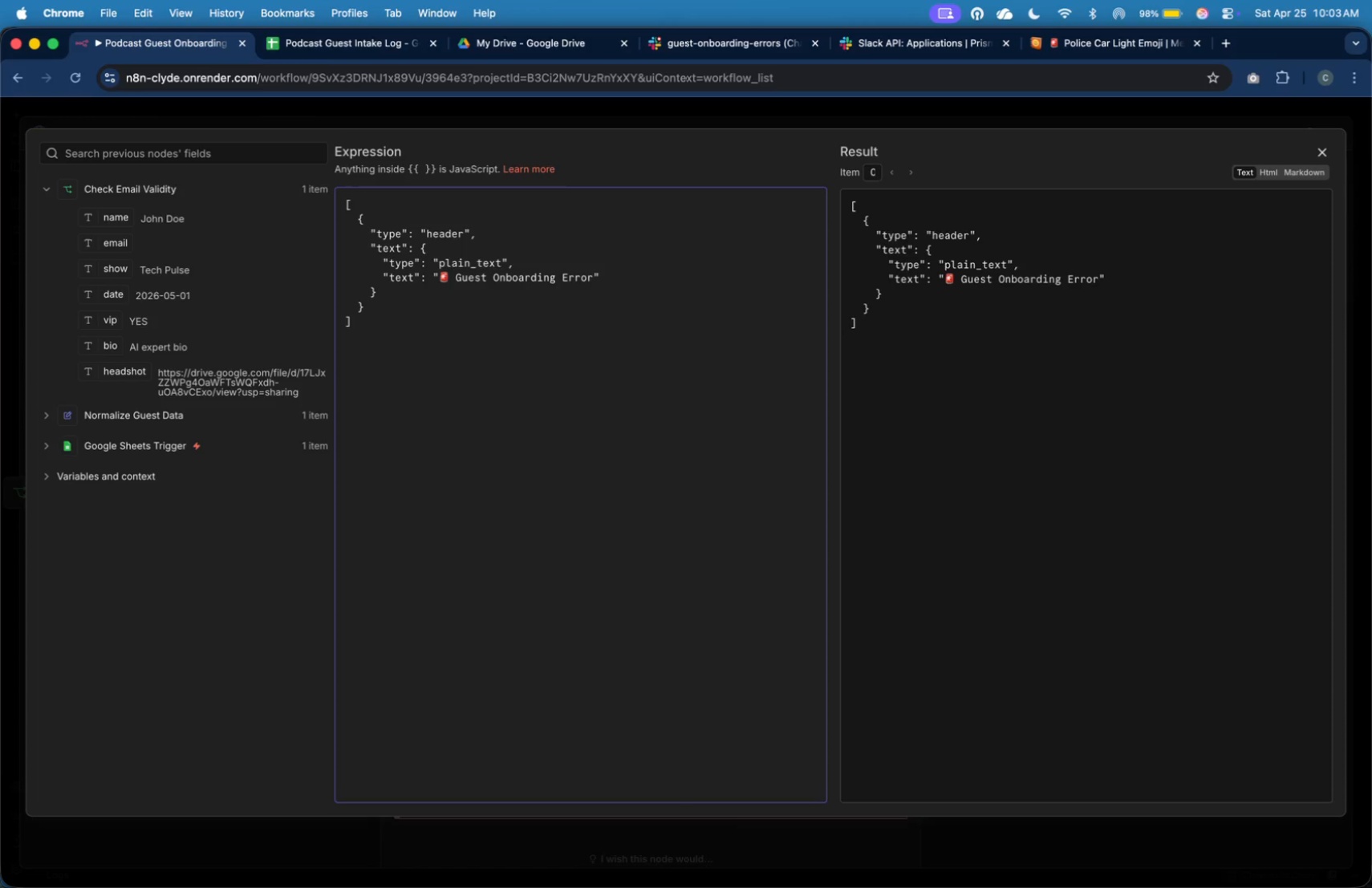 
key(ArrowDown)
 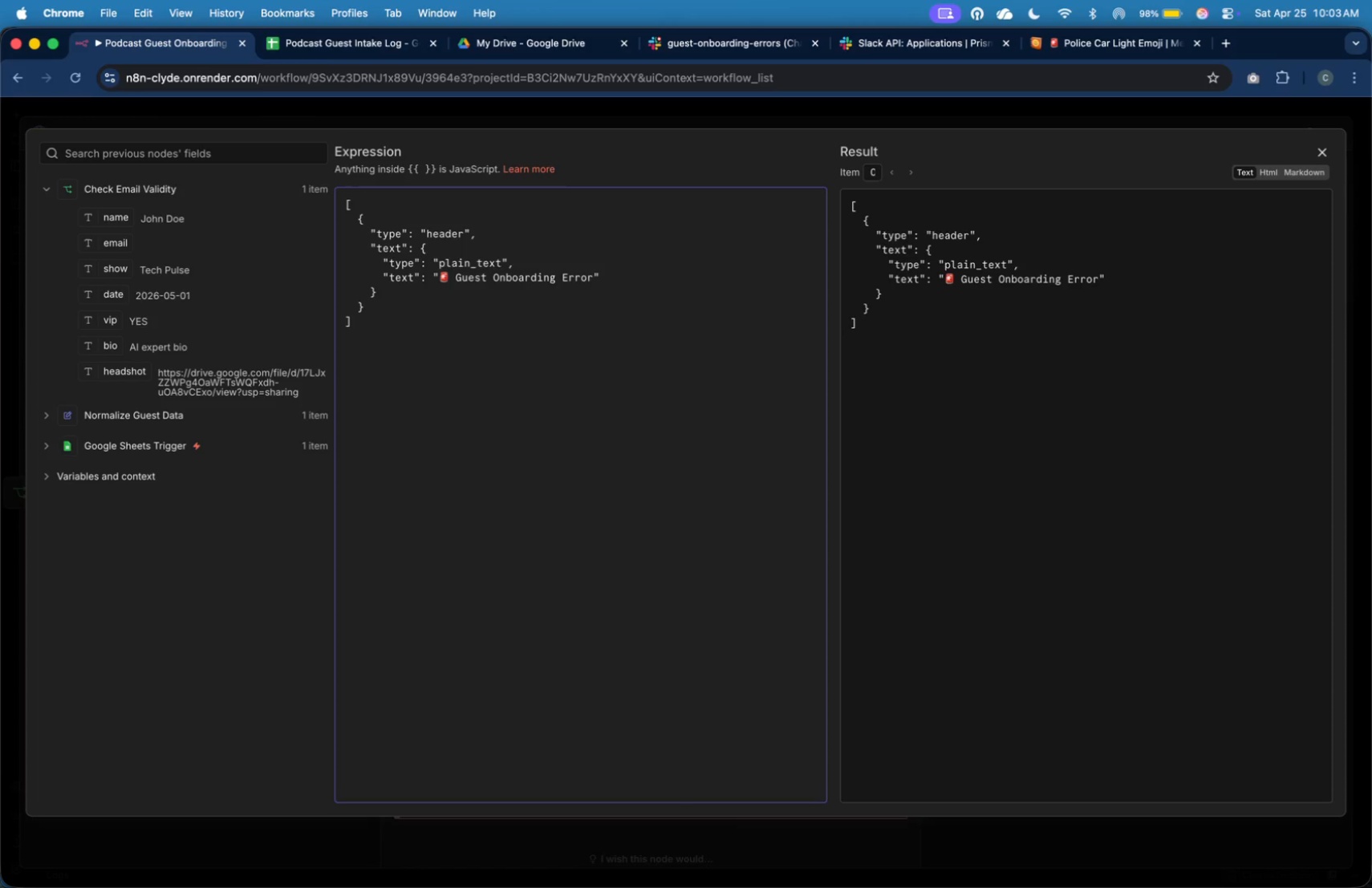 
key(Comma)
 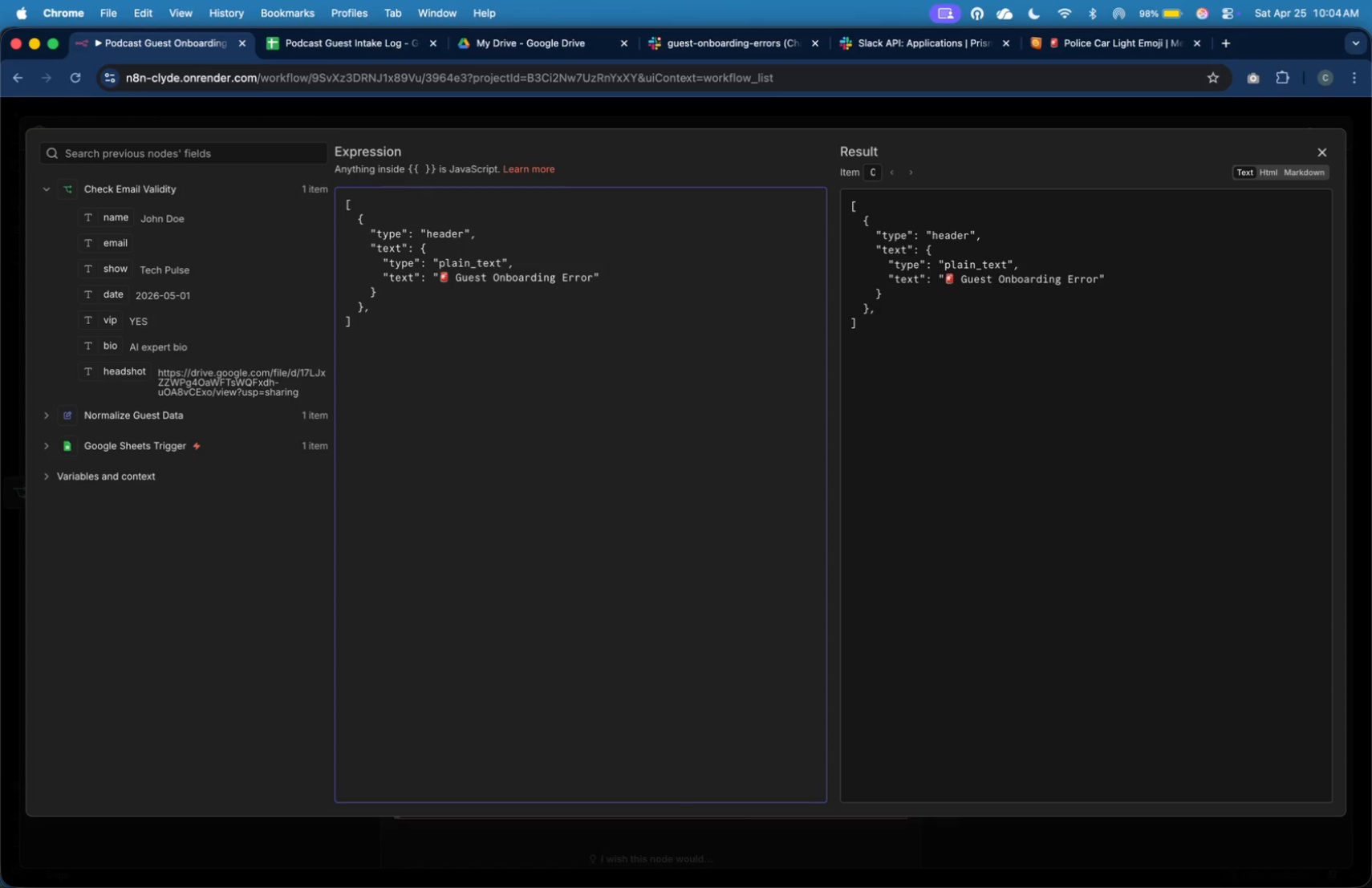 
key(Enter)
 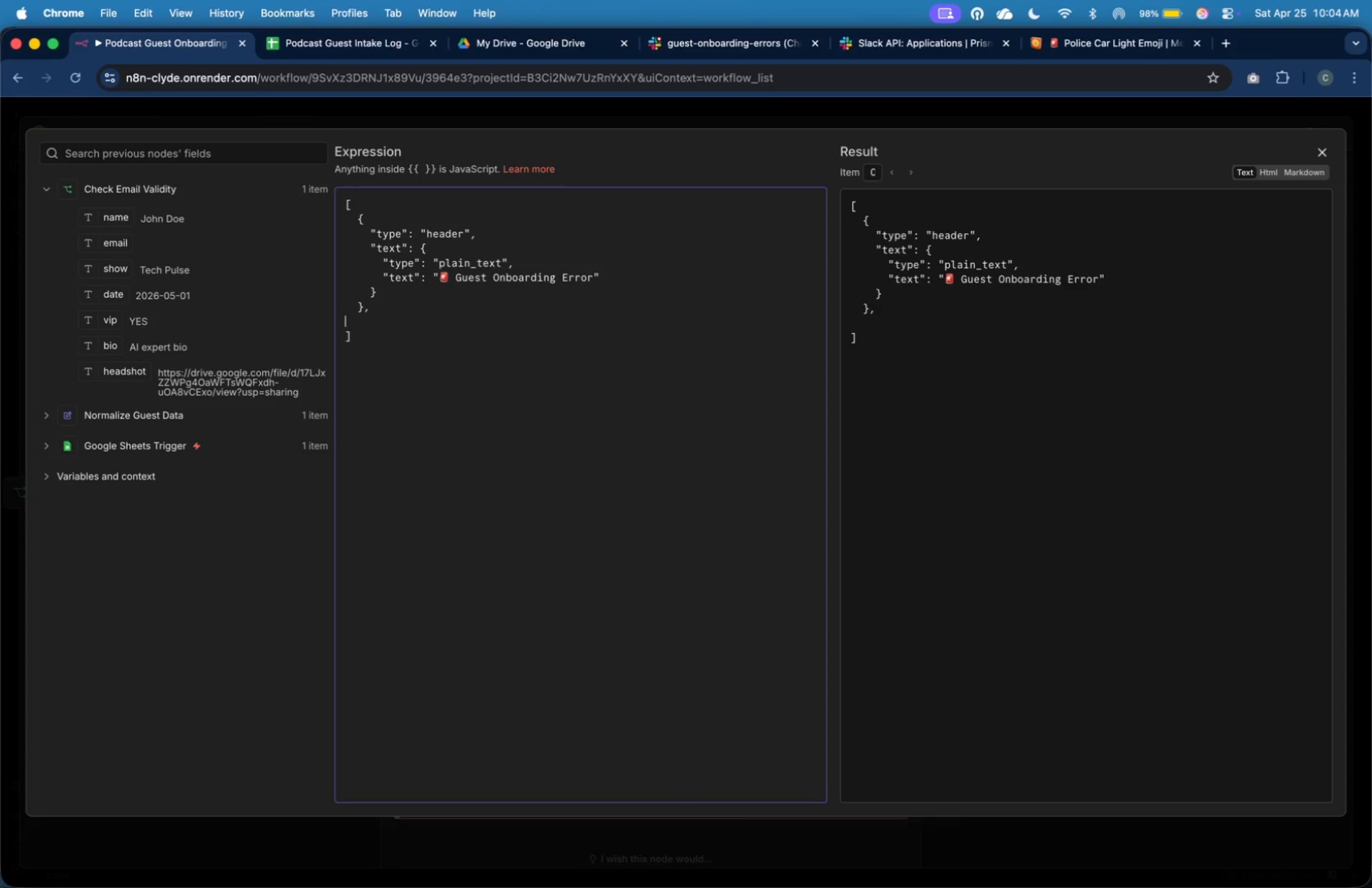 
key(Tab)
 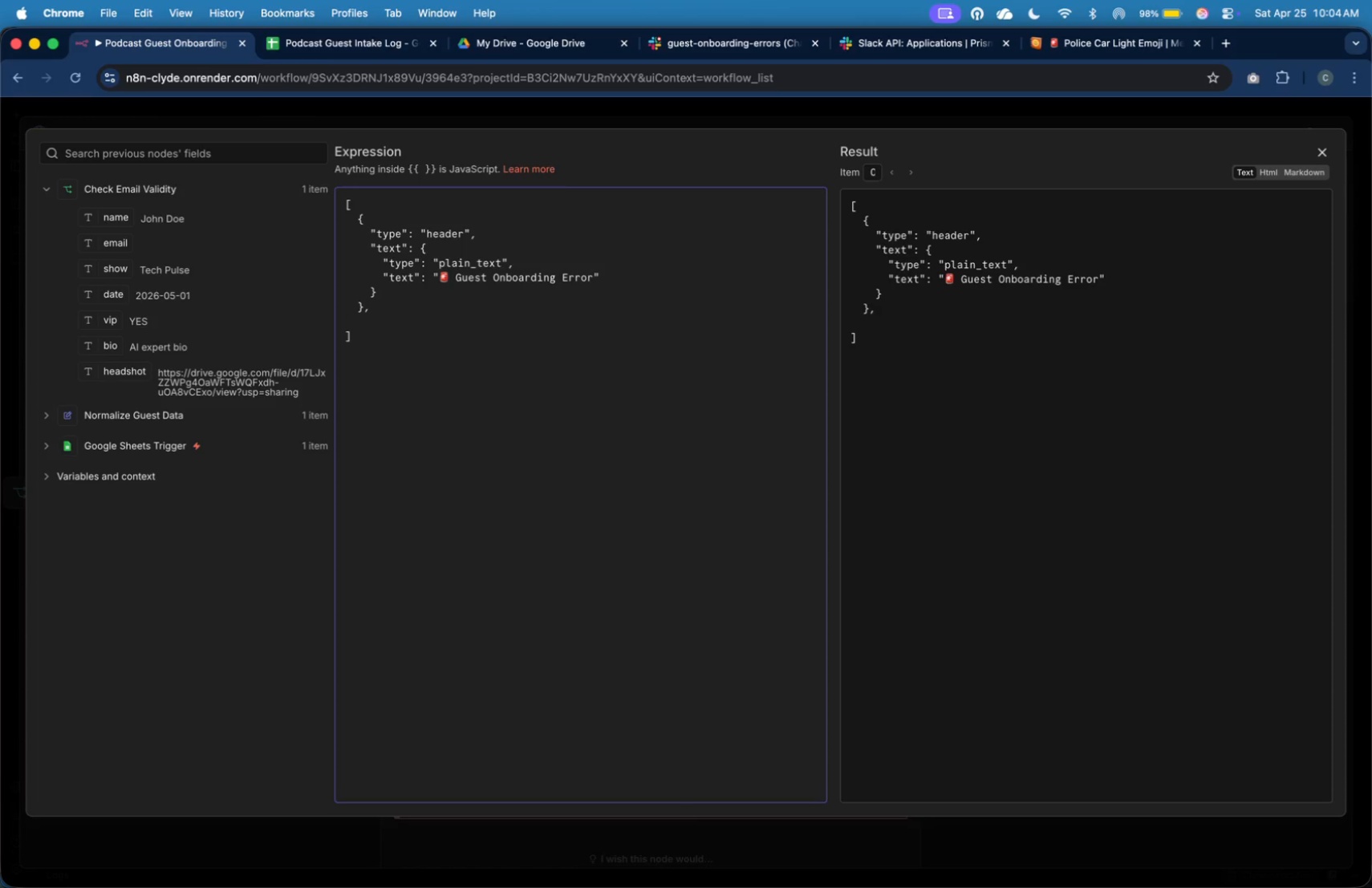 
key(Shift+BracketLeft)
 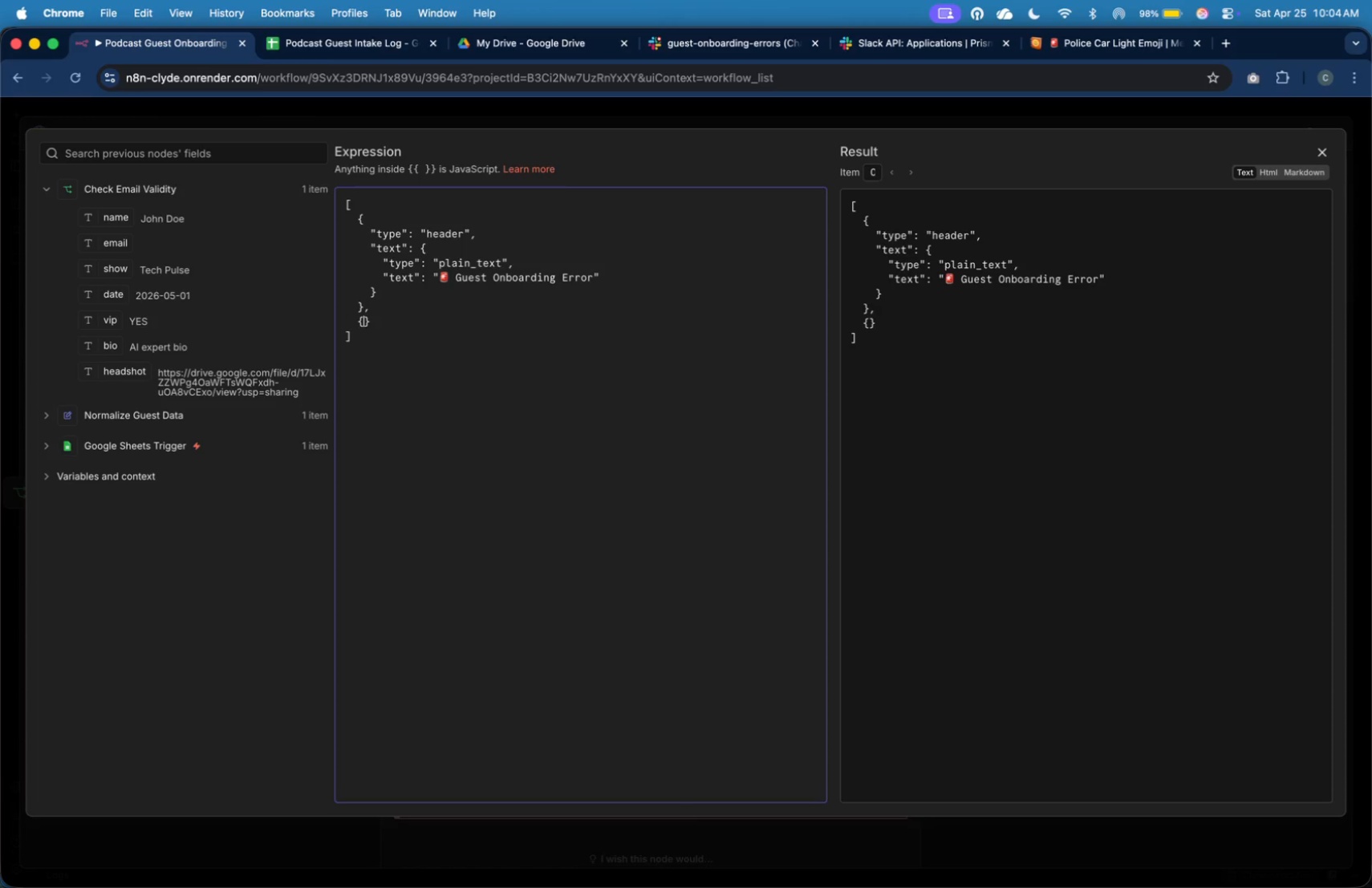 
key(Enter)
 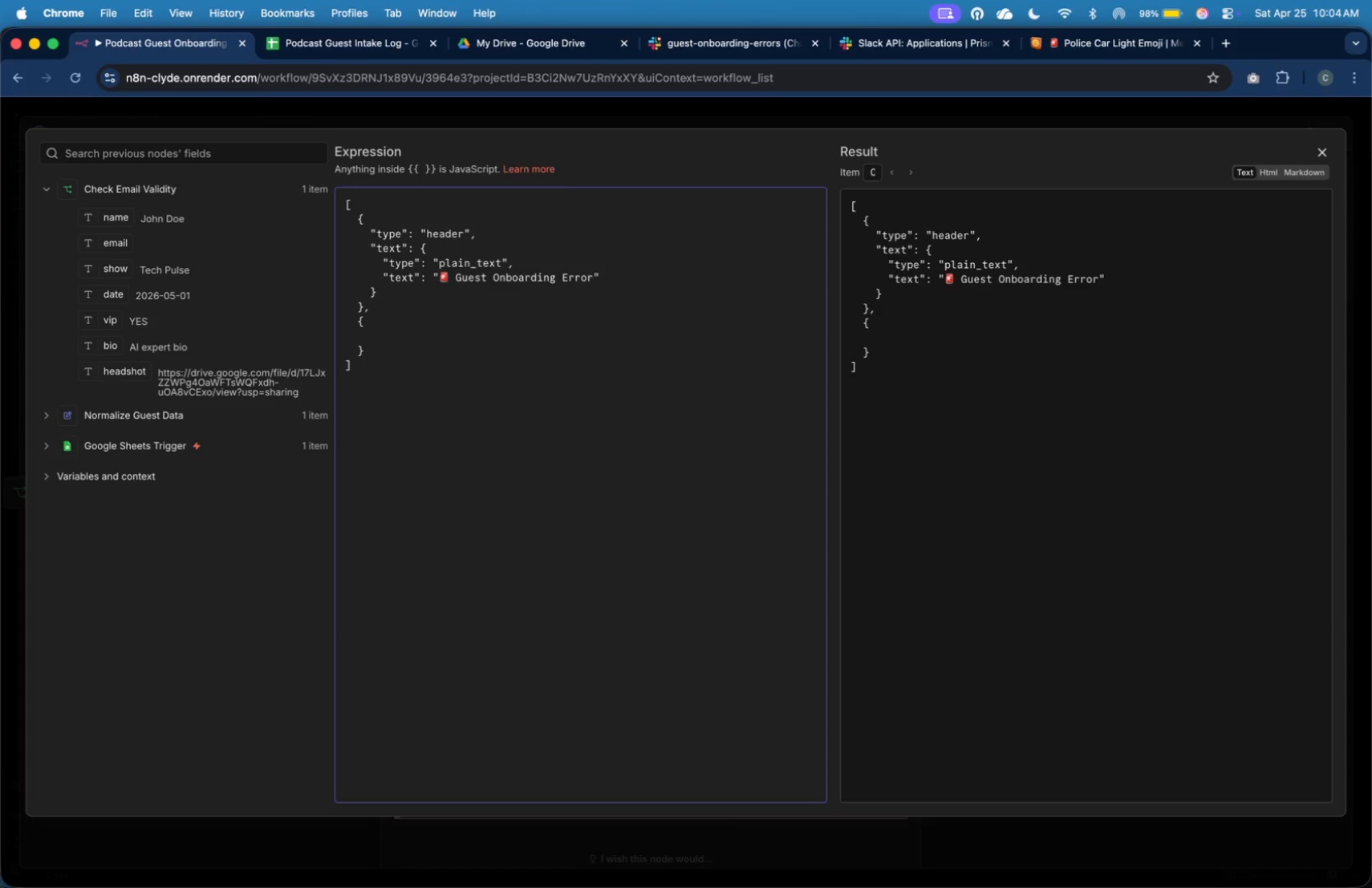 
key(Tab)
key(Tab)
type("type)
 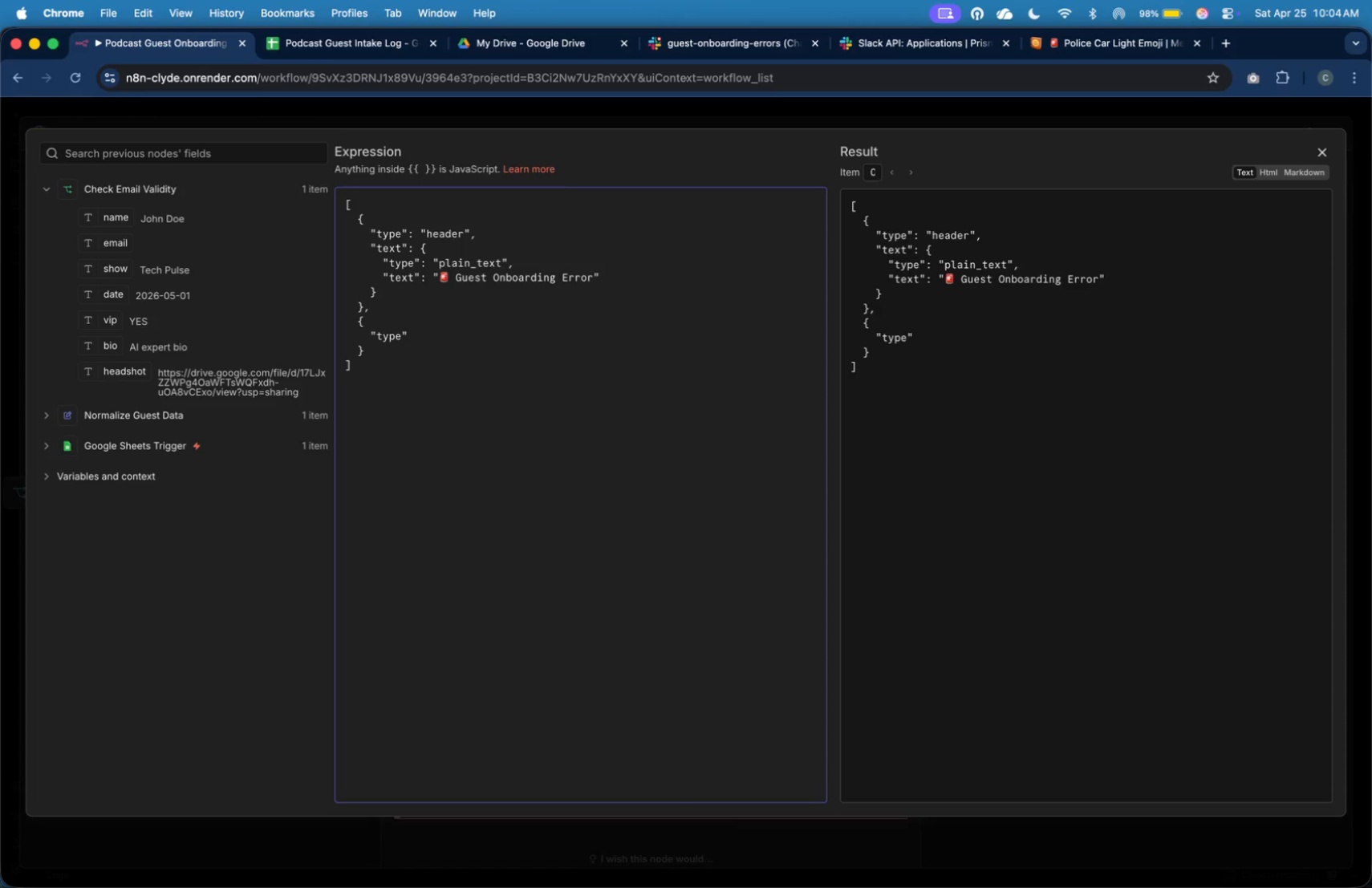 
key(ArrowRight)
 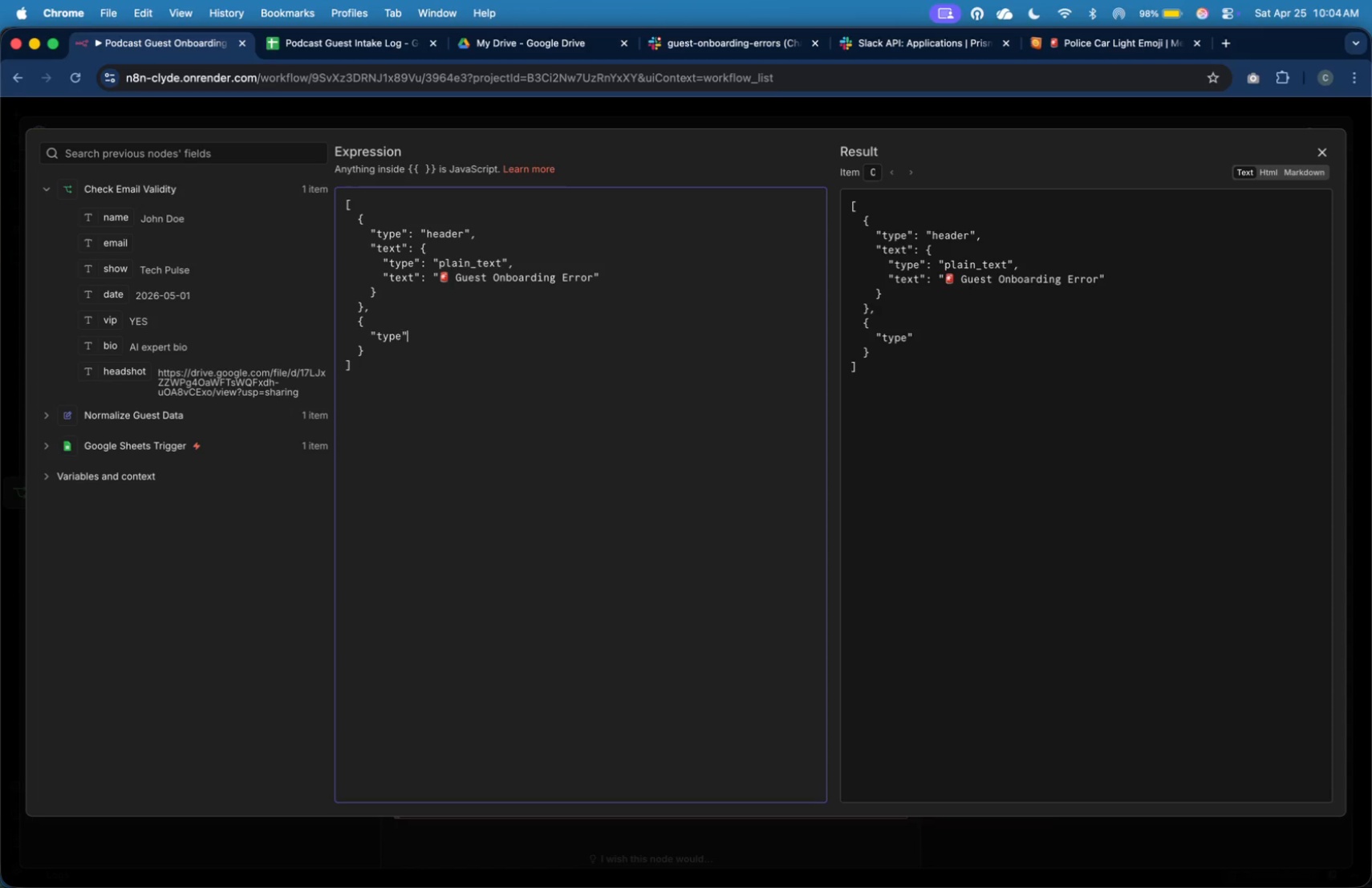 
type(: "section)
 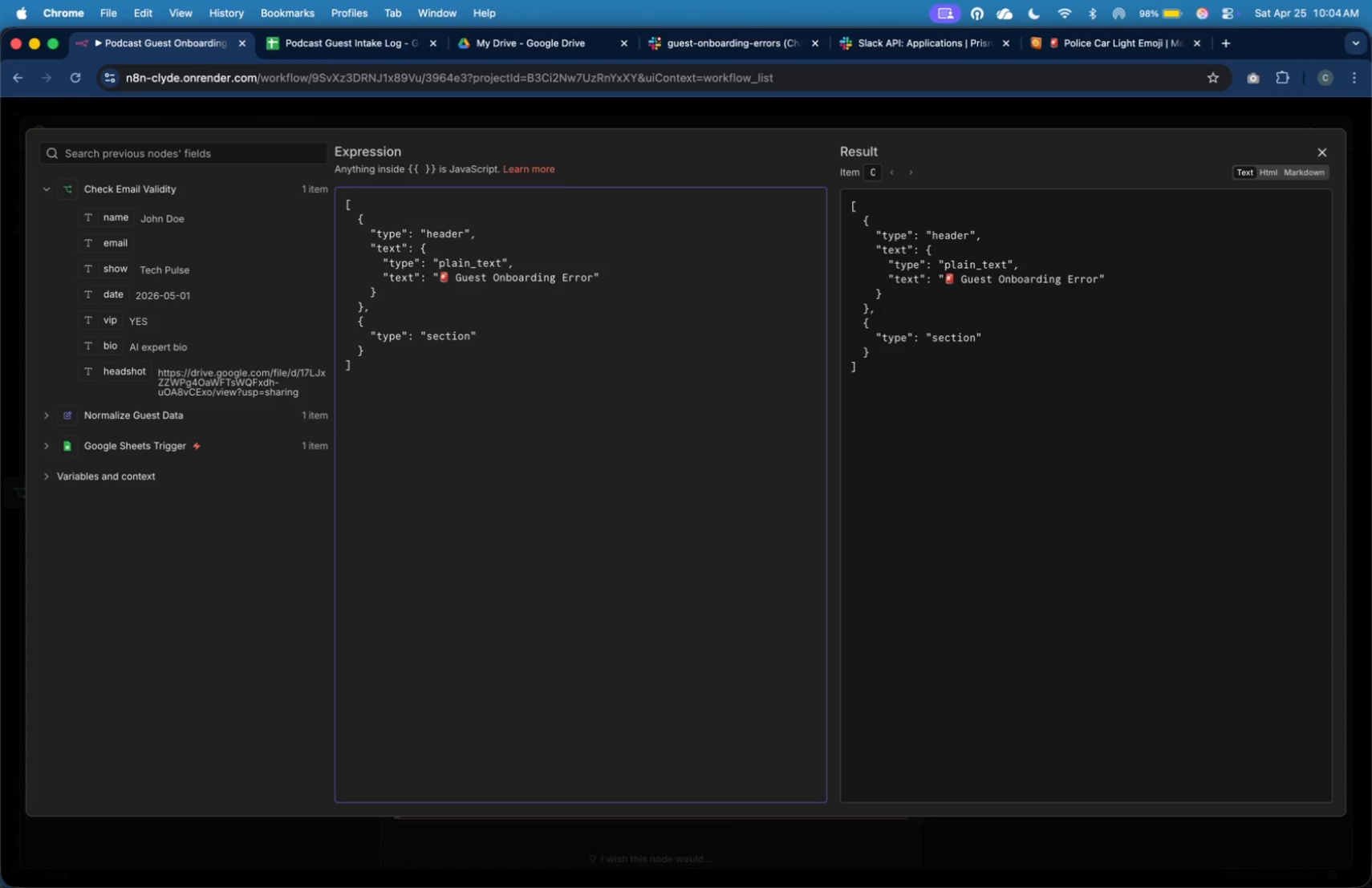 
key(ArrowRight)
 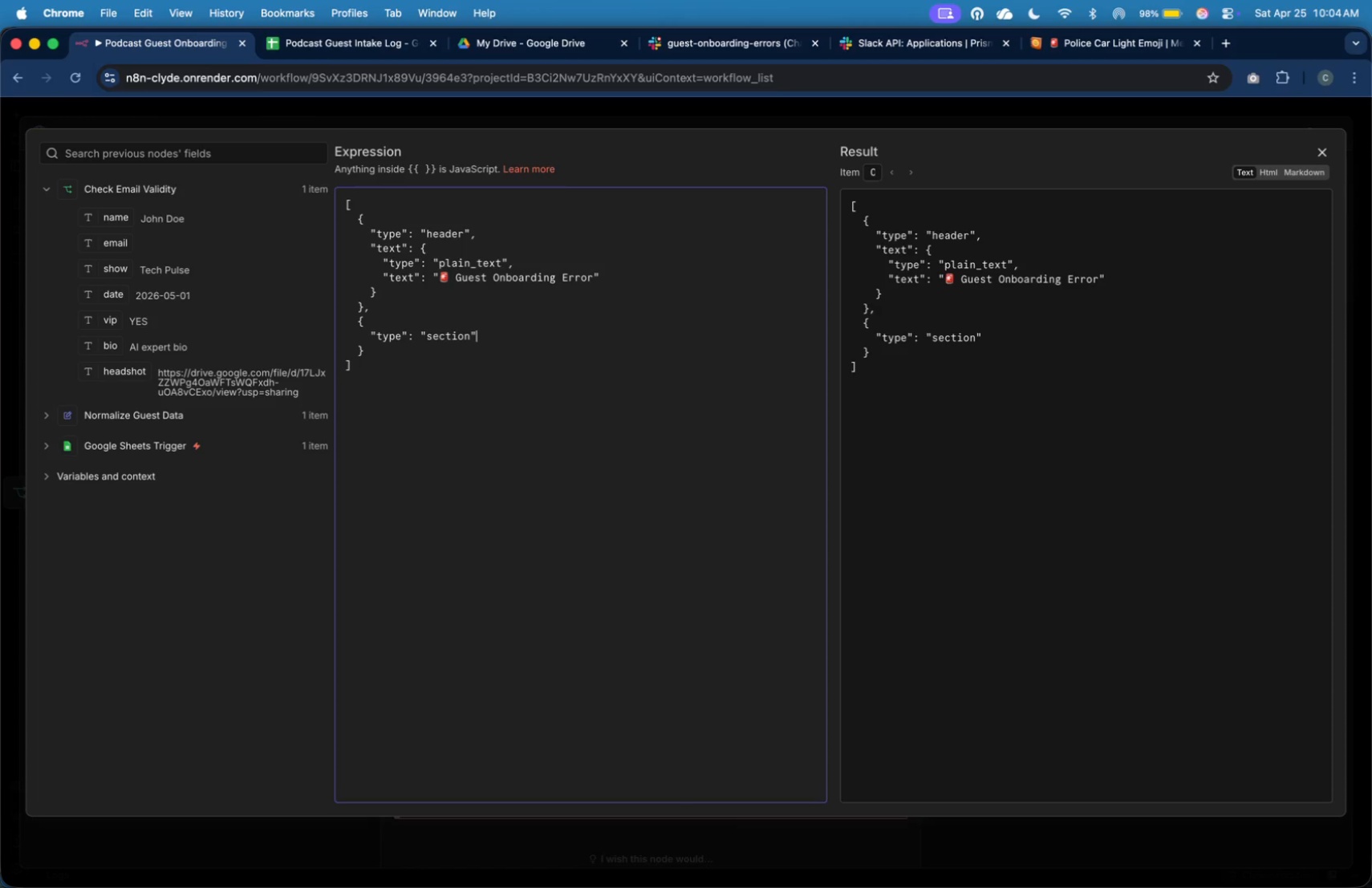 
wait(6.73)
 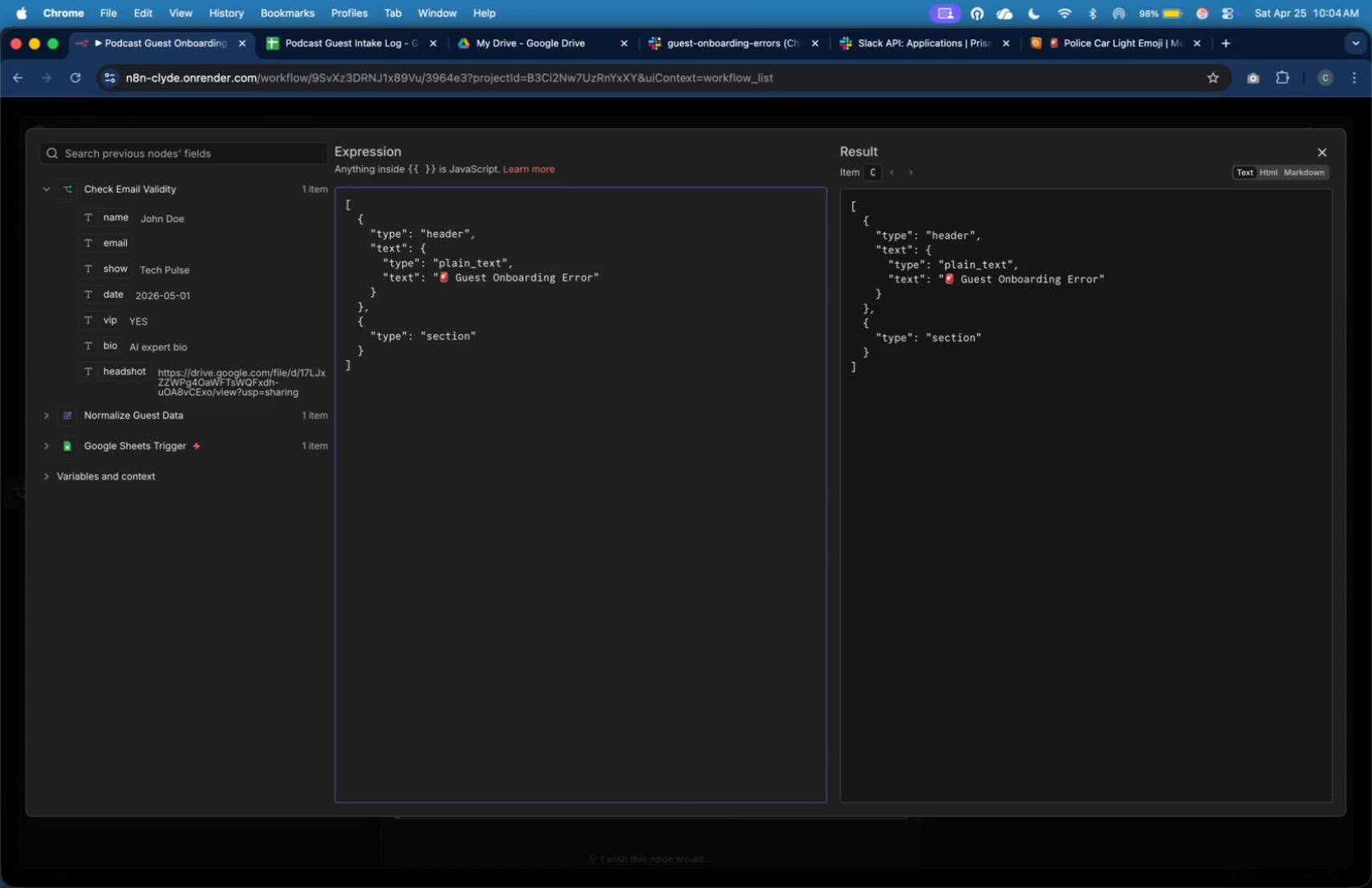 
key(Comma)
 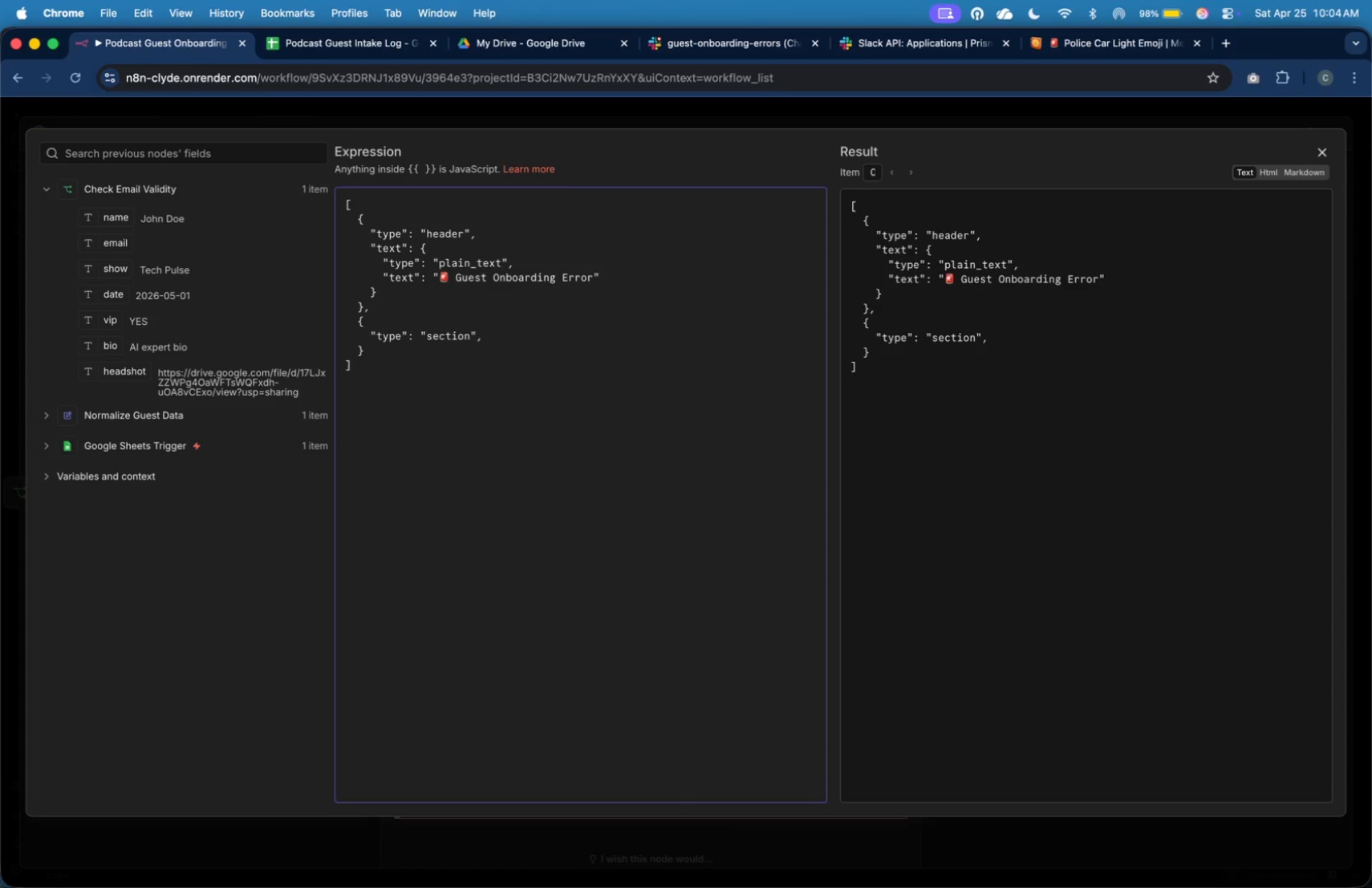 
key(Enter)
 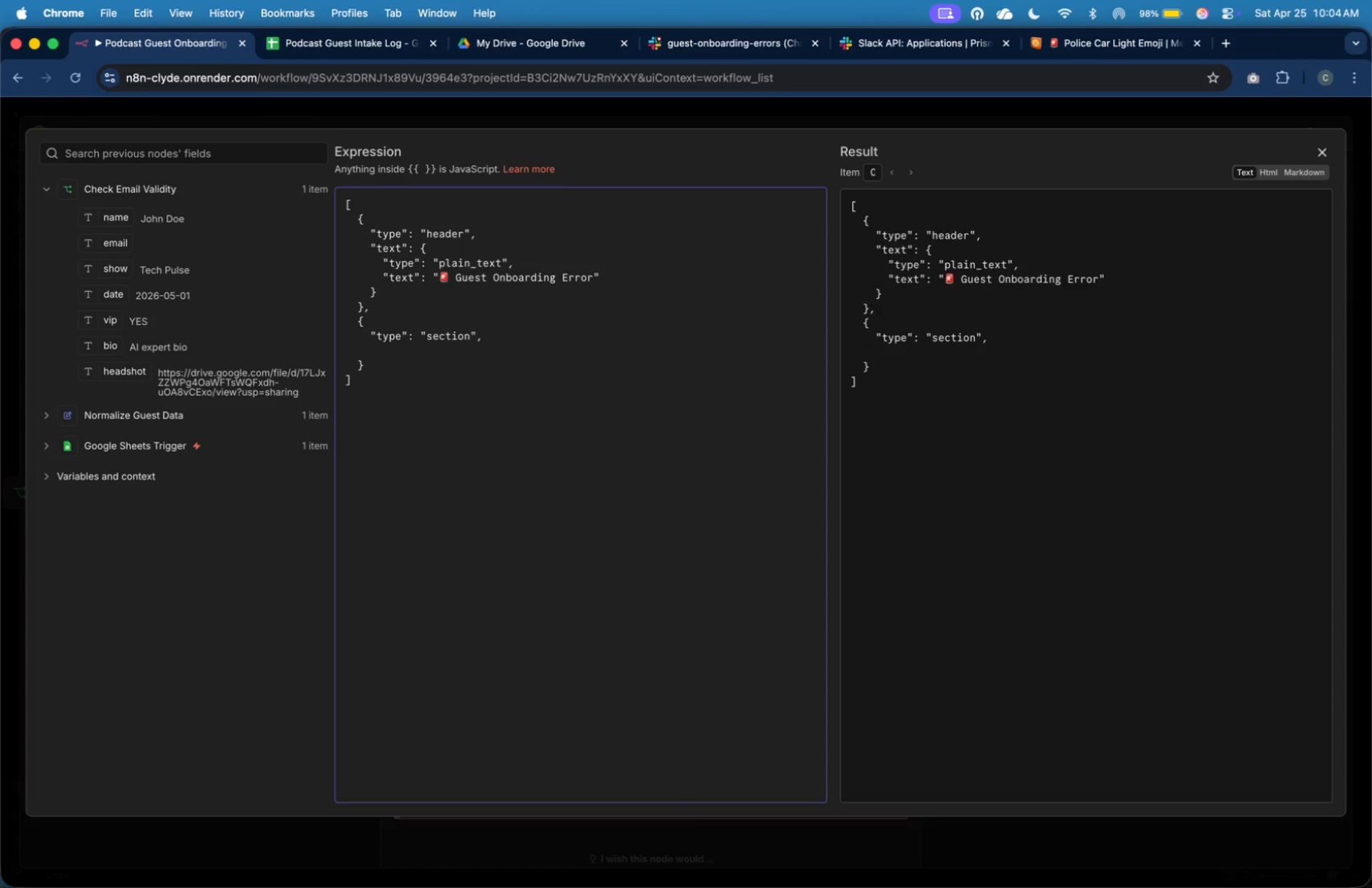 
key(Tab)
key(Tab)
type("fields)
 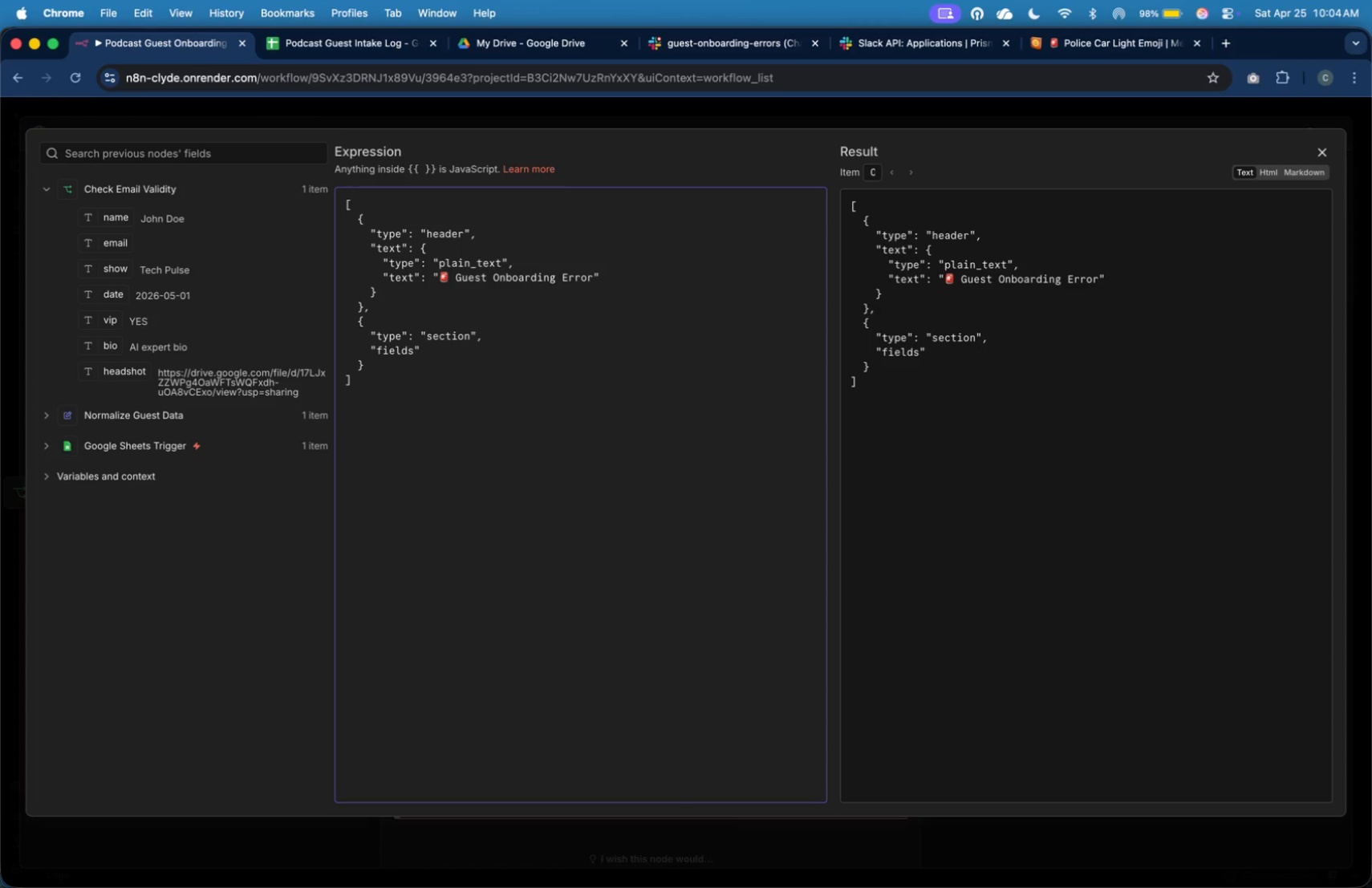 
key(ArrowRight)
 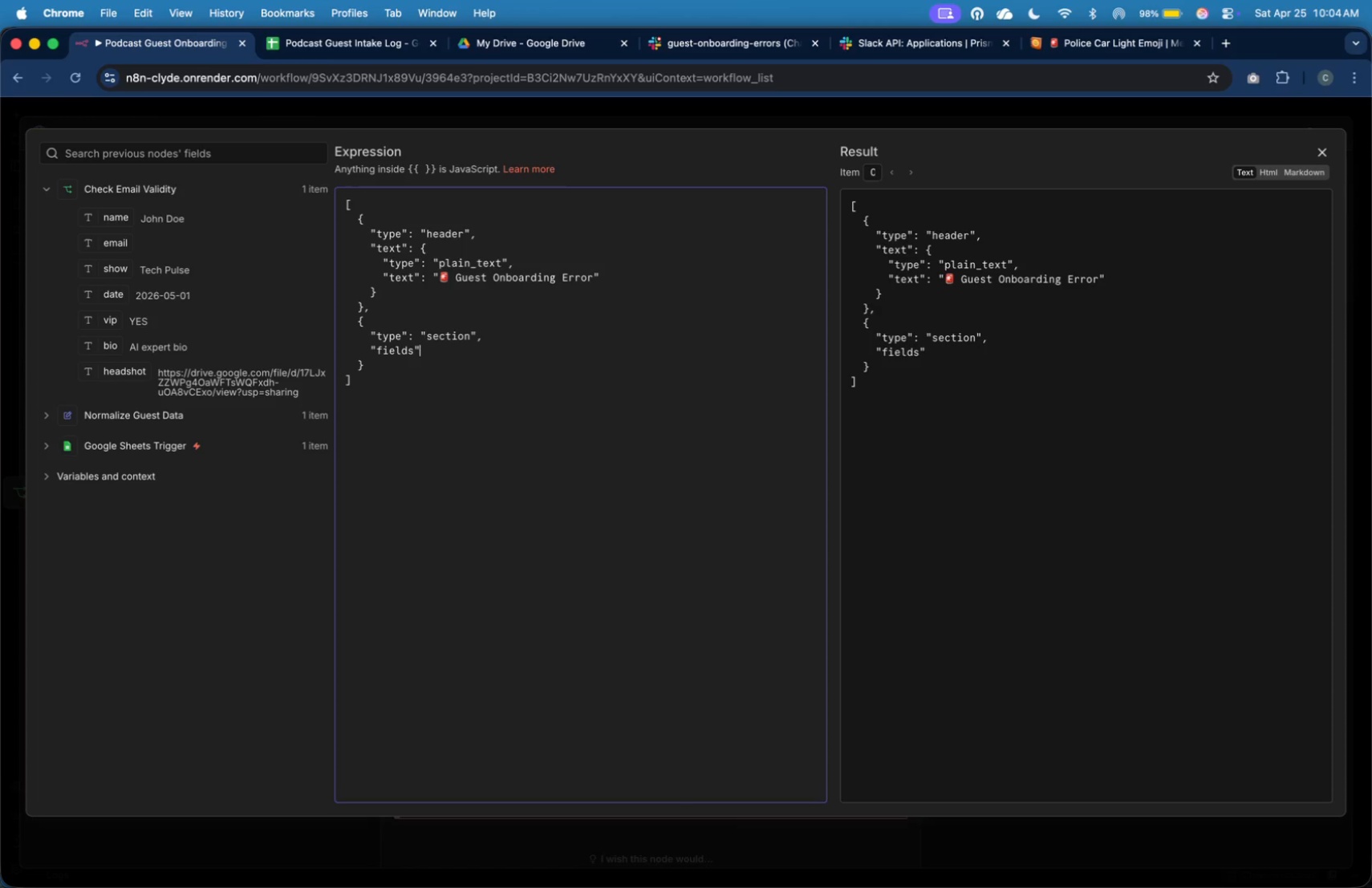 
key(Shift+Semicolon)
 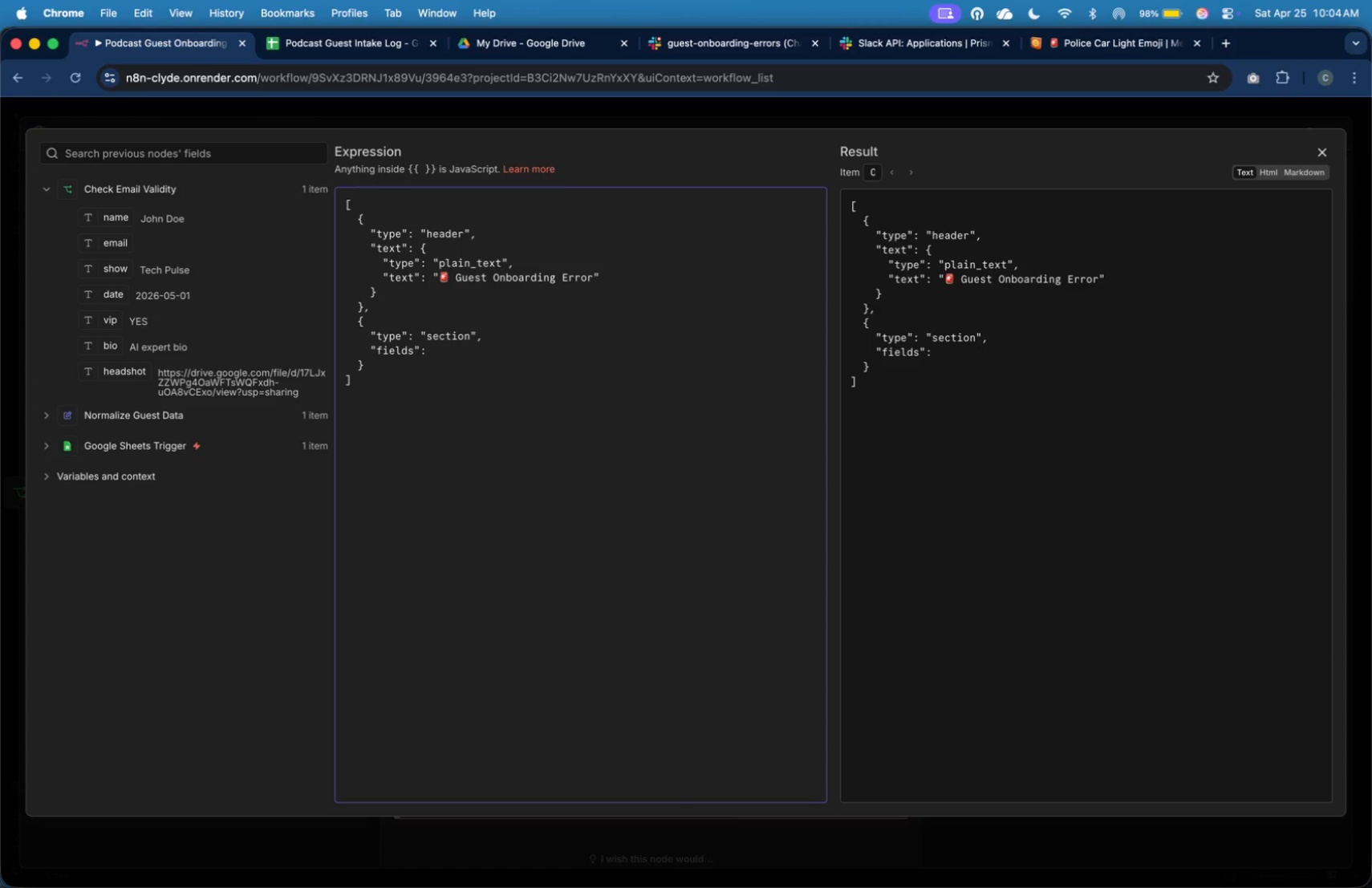 
key(Space)
 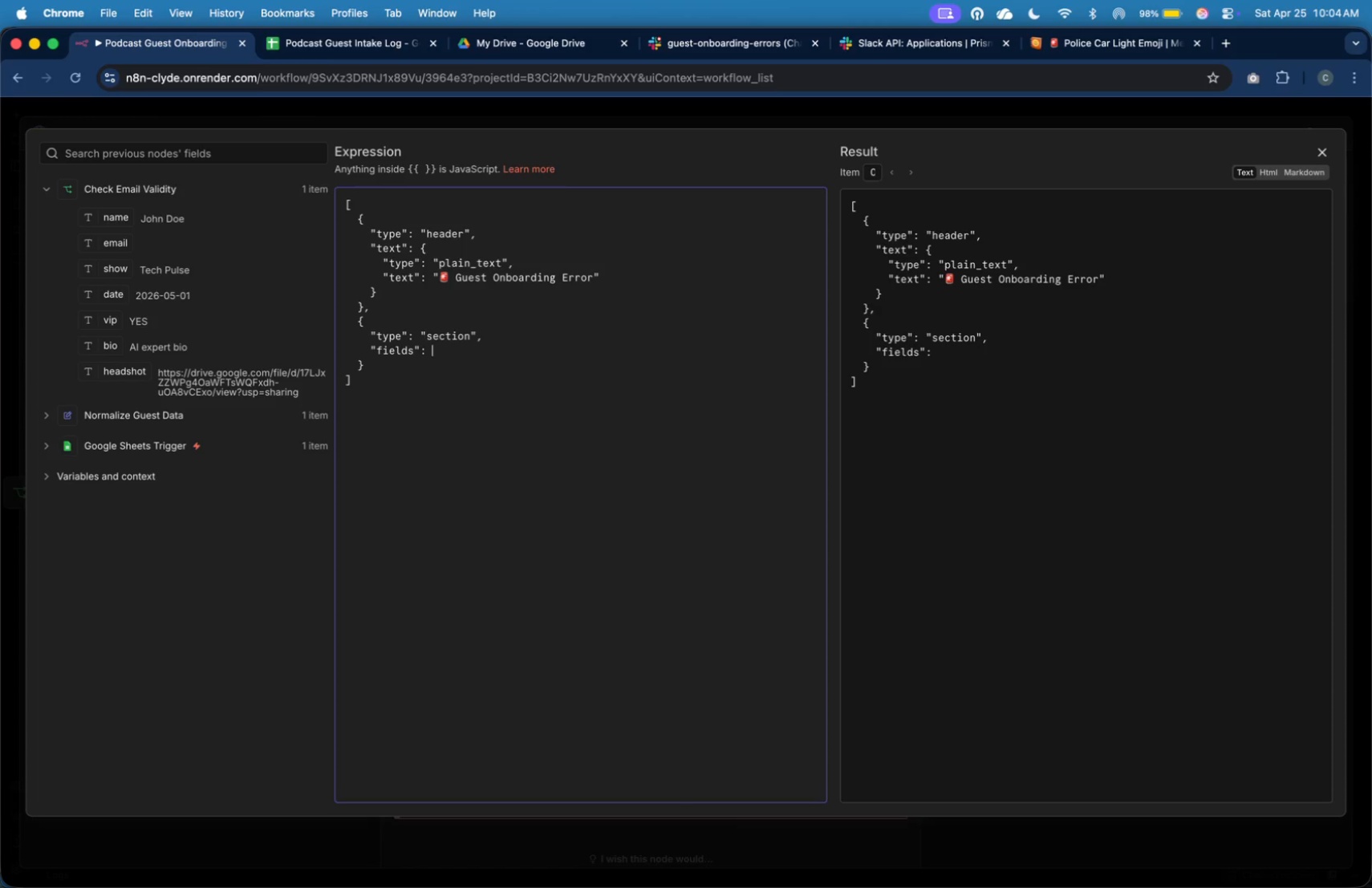 
wait(5.33)
 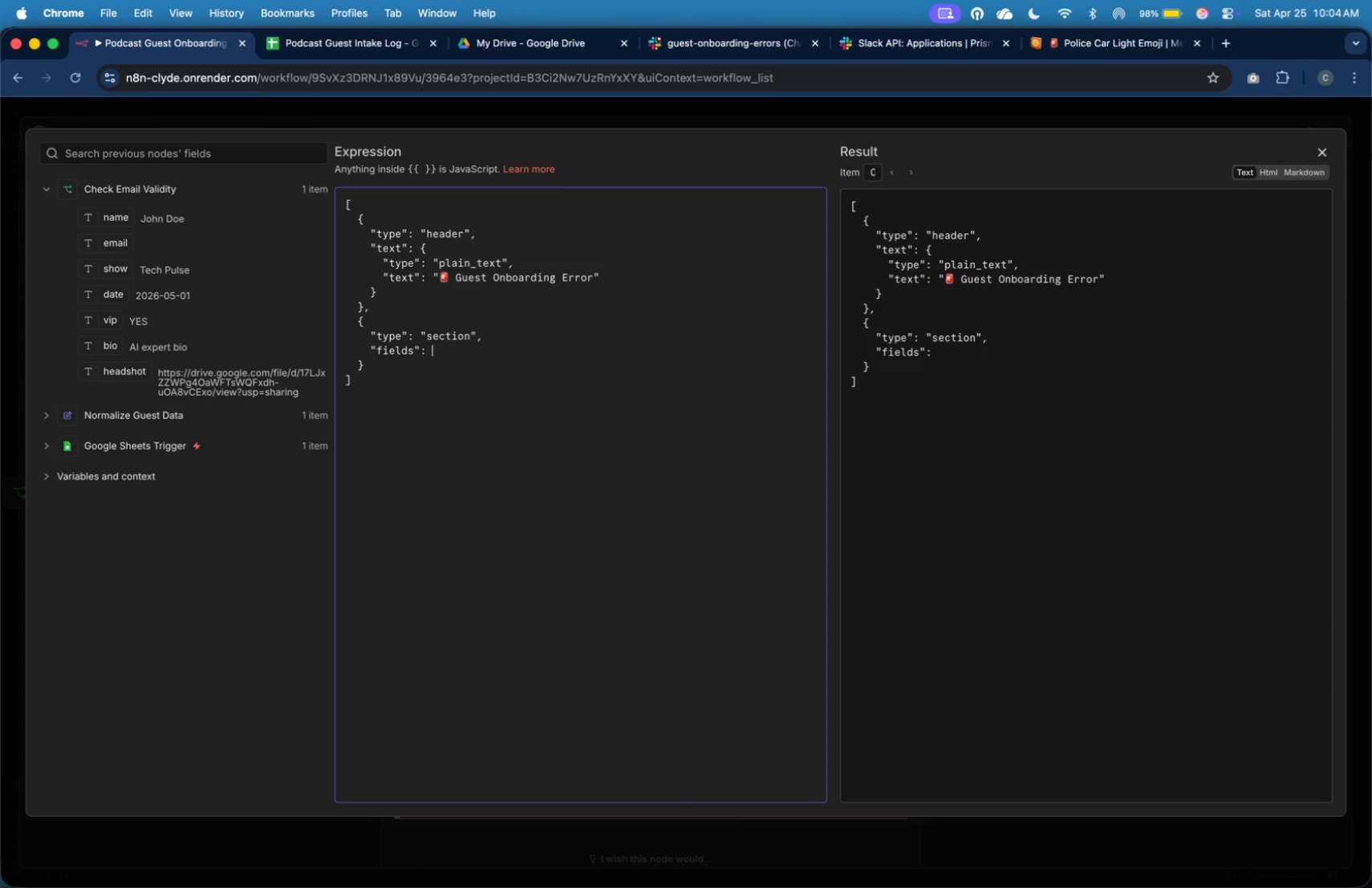 
key(BracketLeft)
 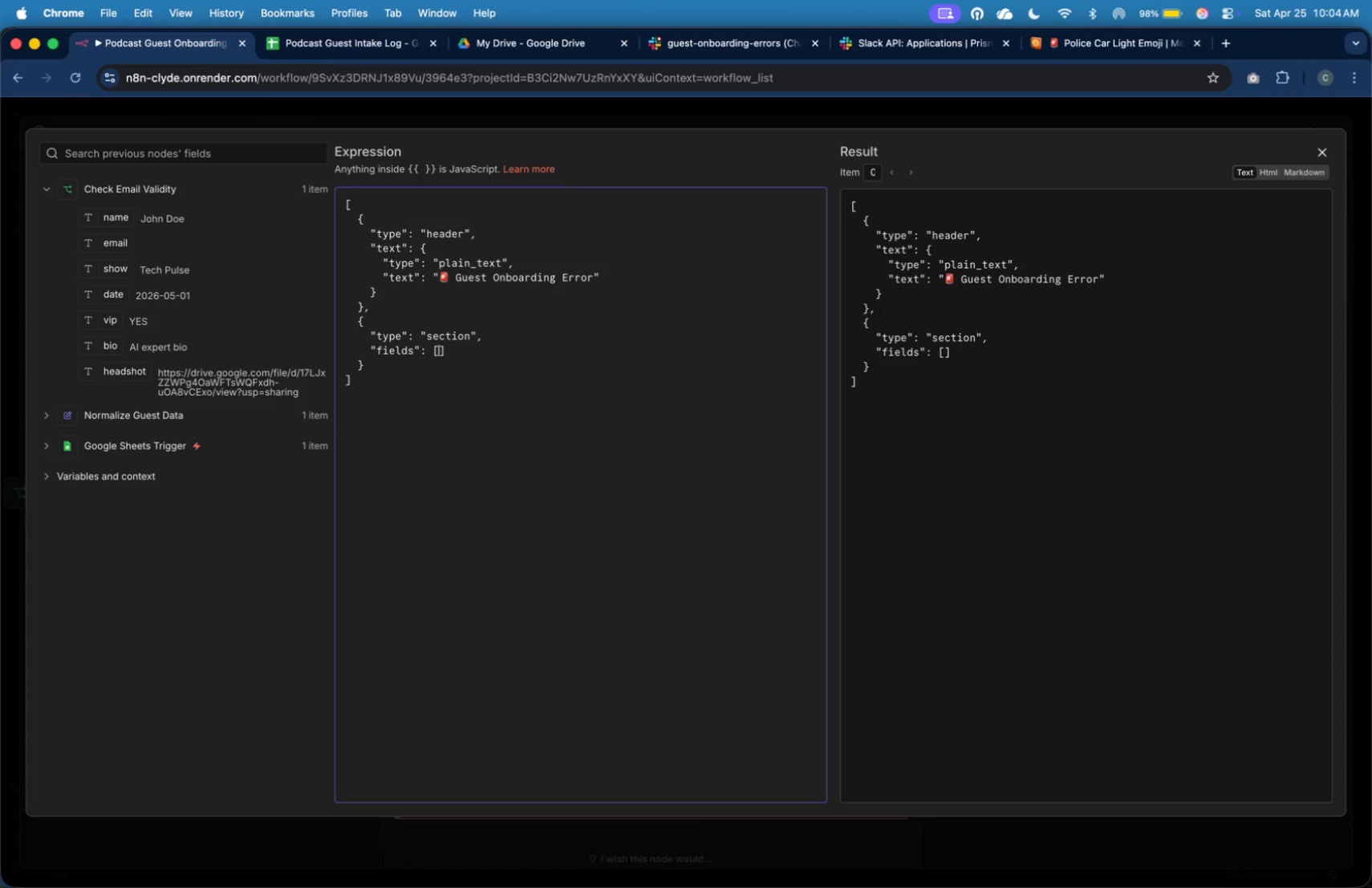 
key(Enter)
 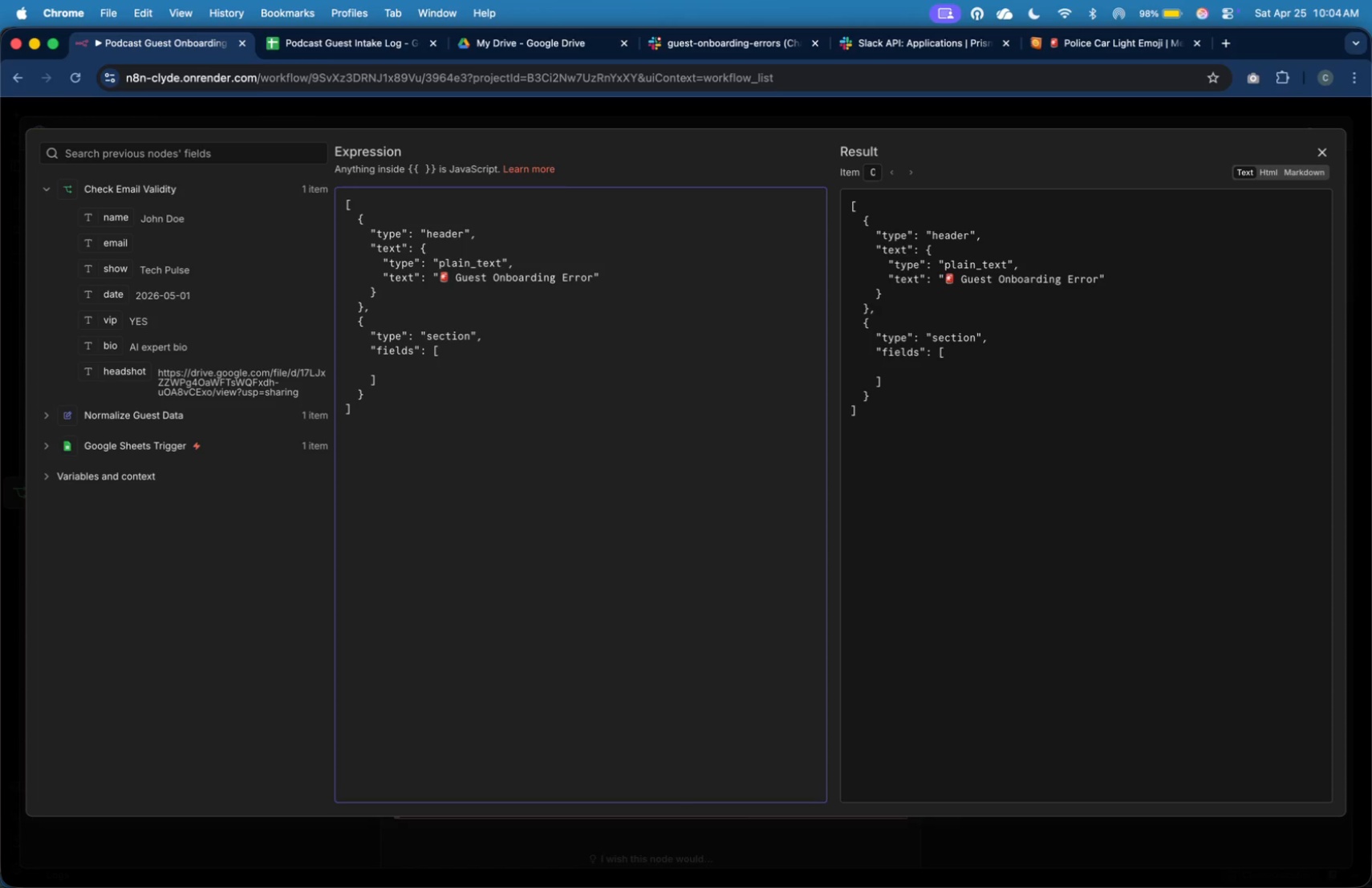 
key(Tab)
 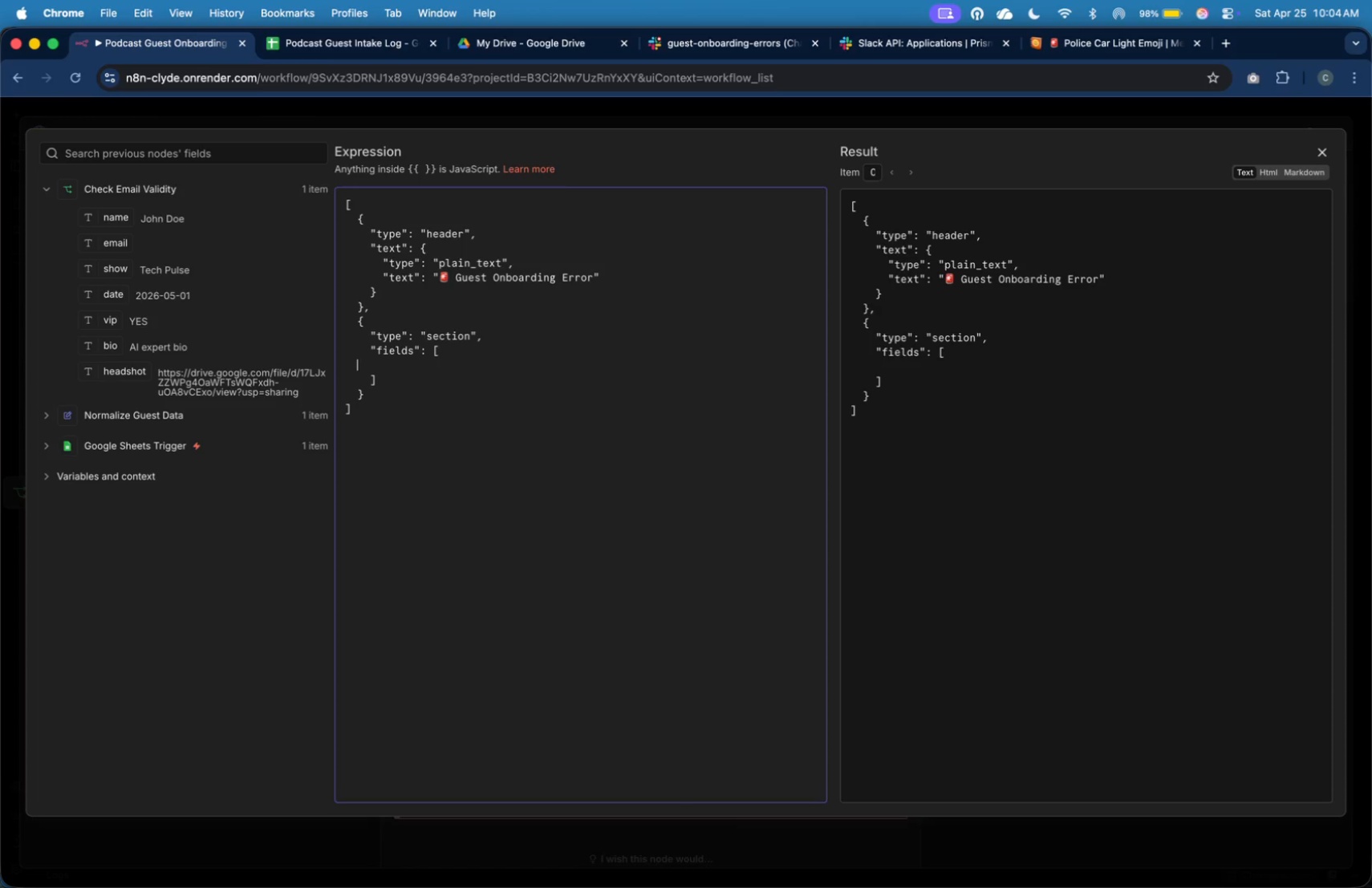 
key(Tab)
 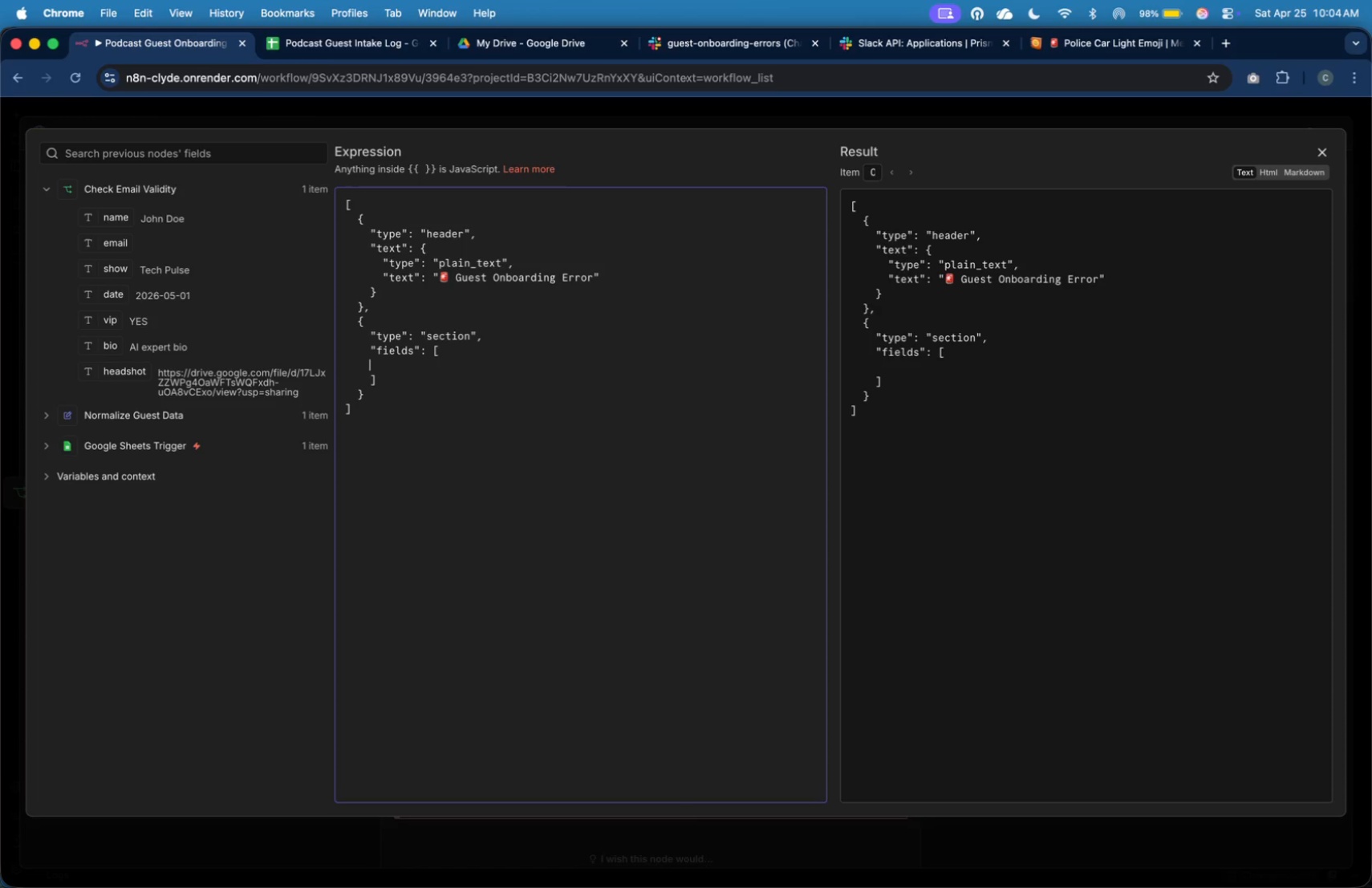 
key(Tab)
 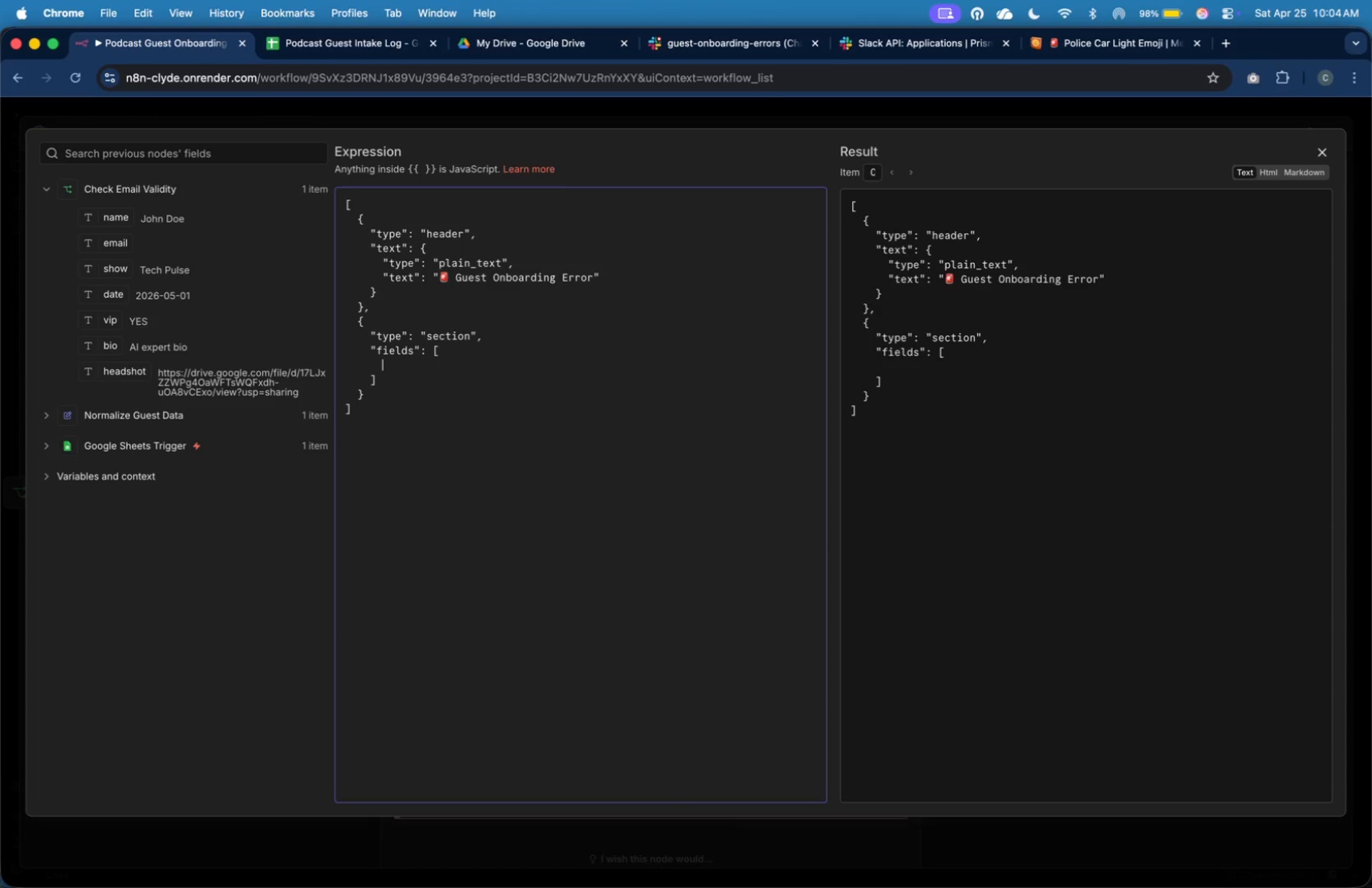 
key(Shift+BracketLeft)
 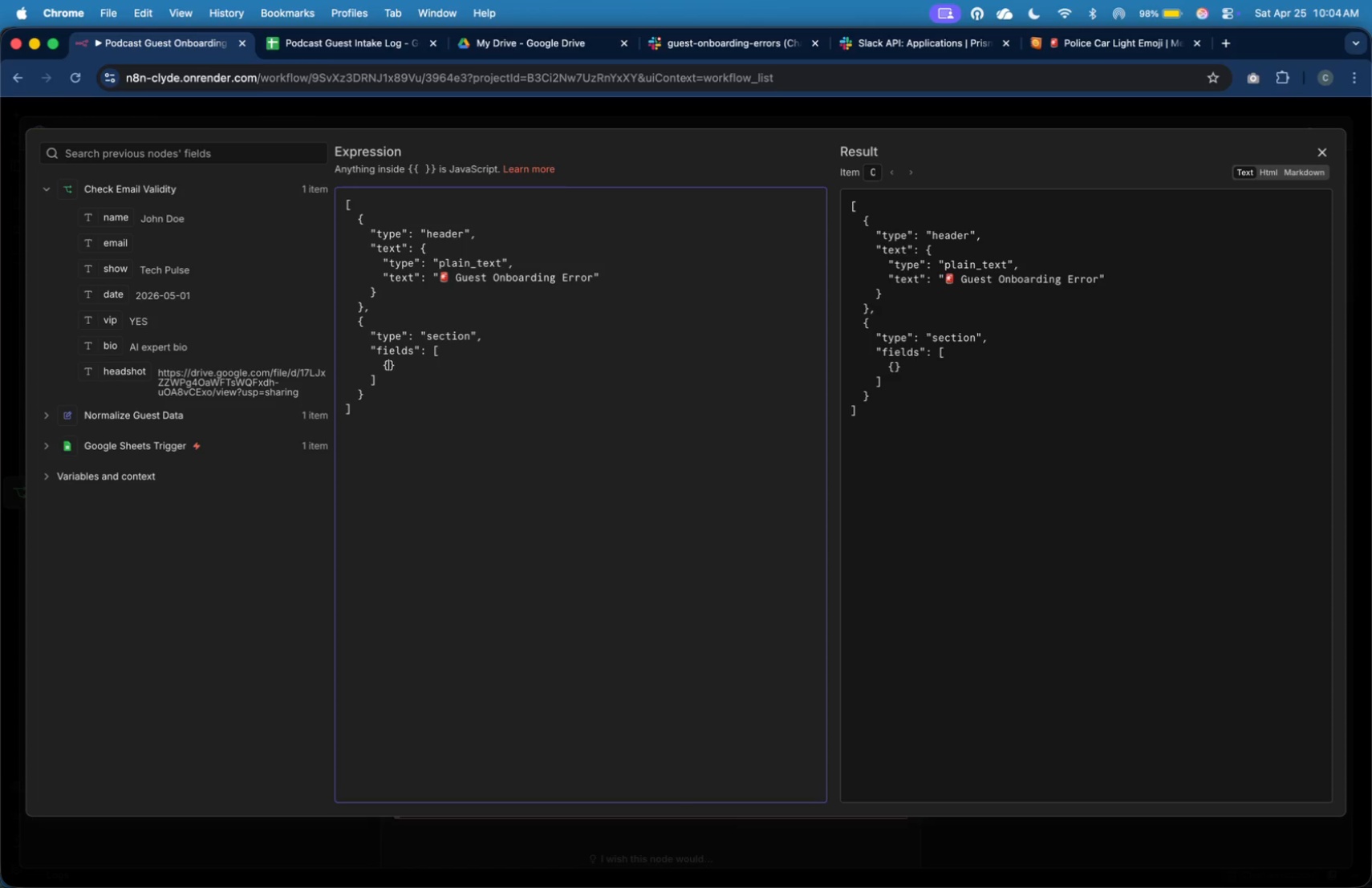 
key(Enter)
 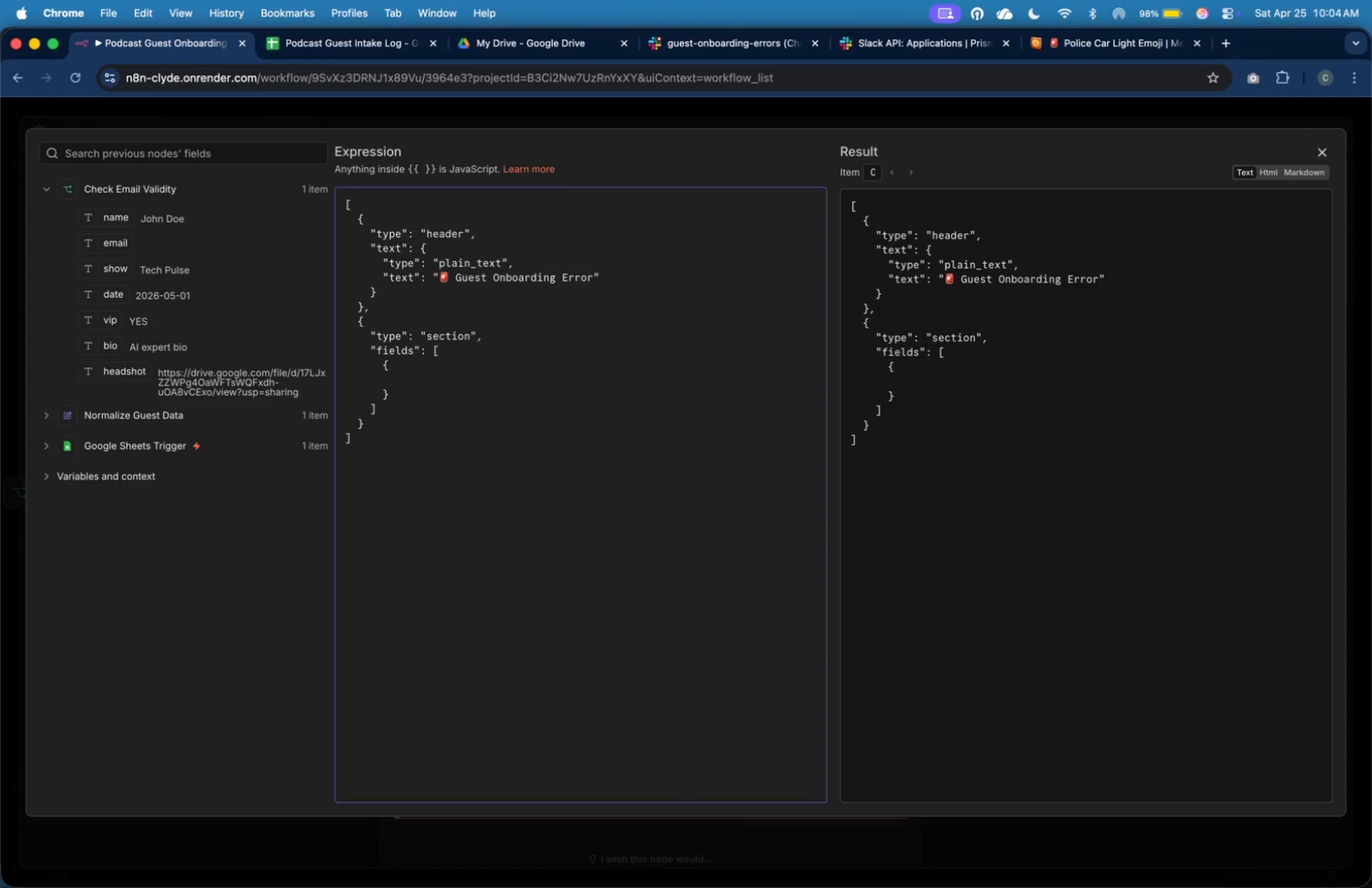 
key(Tab)
key(Tab)
key(Tab)
key(Tab)
type("type)
 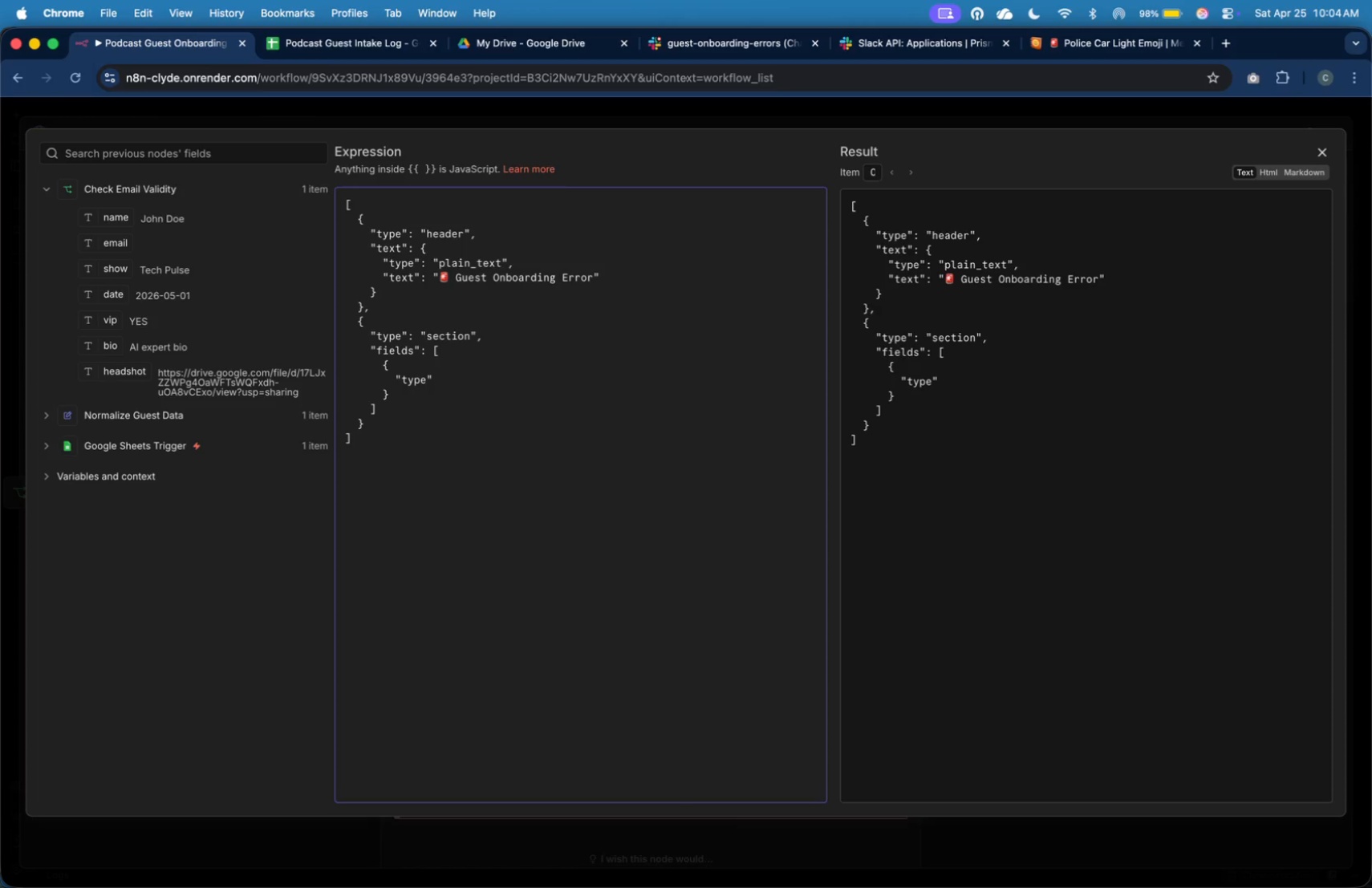 
key(ArrowRight)
 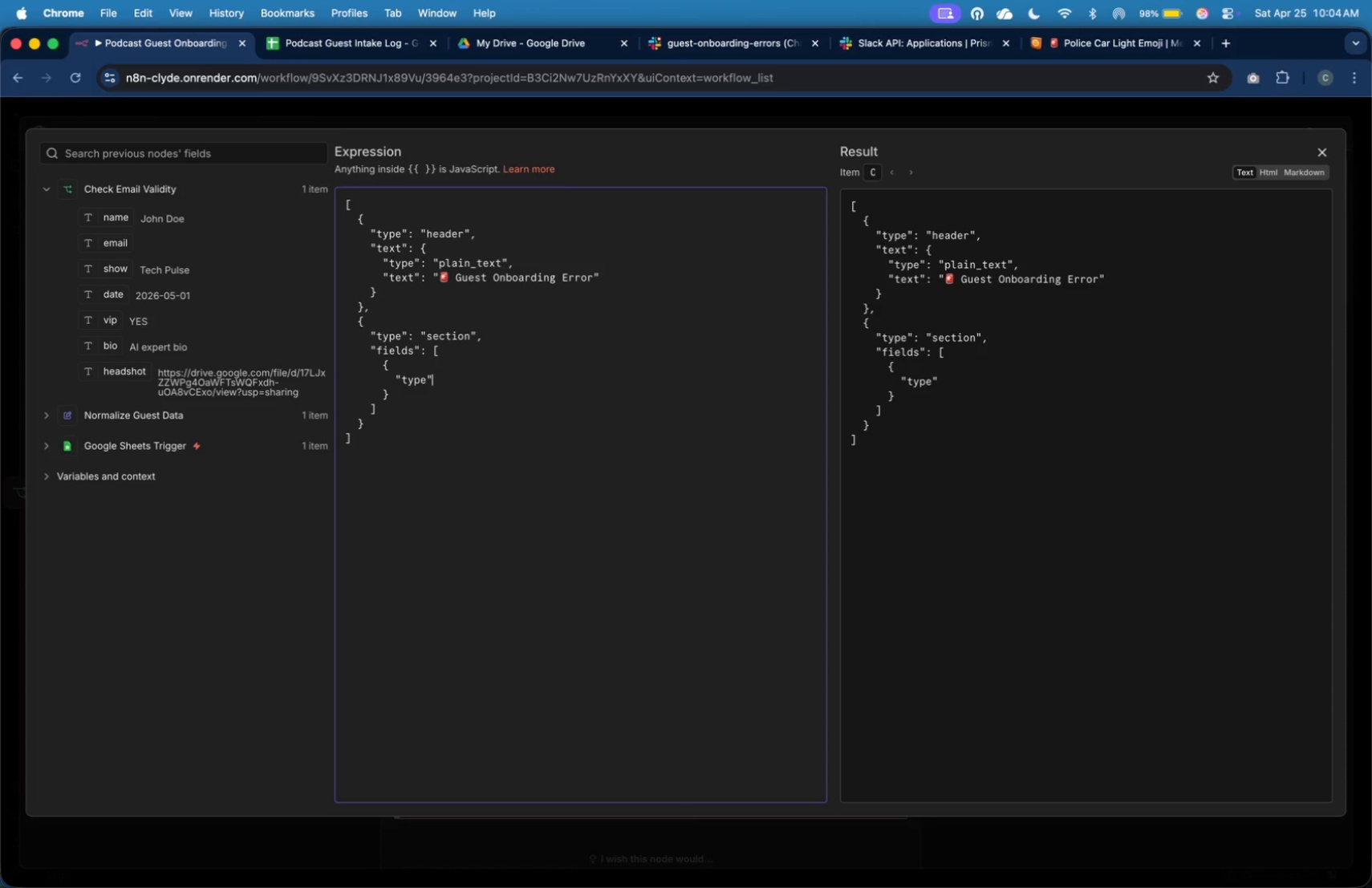 
type(: "mrkdwn)
 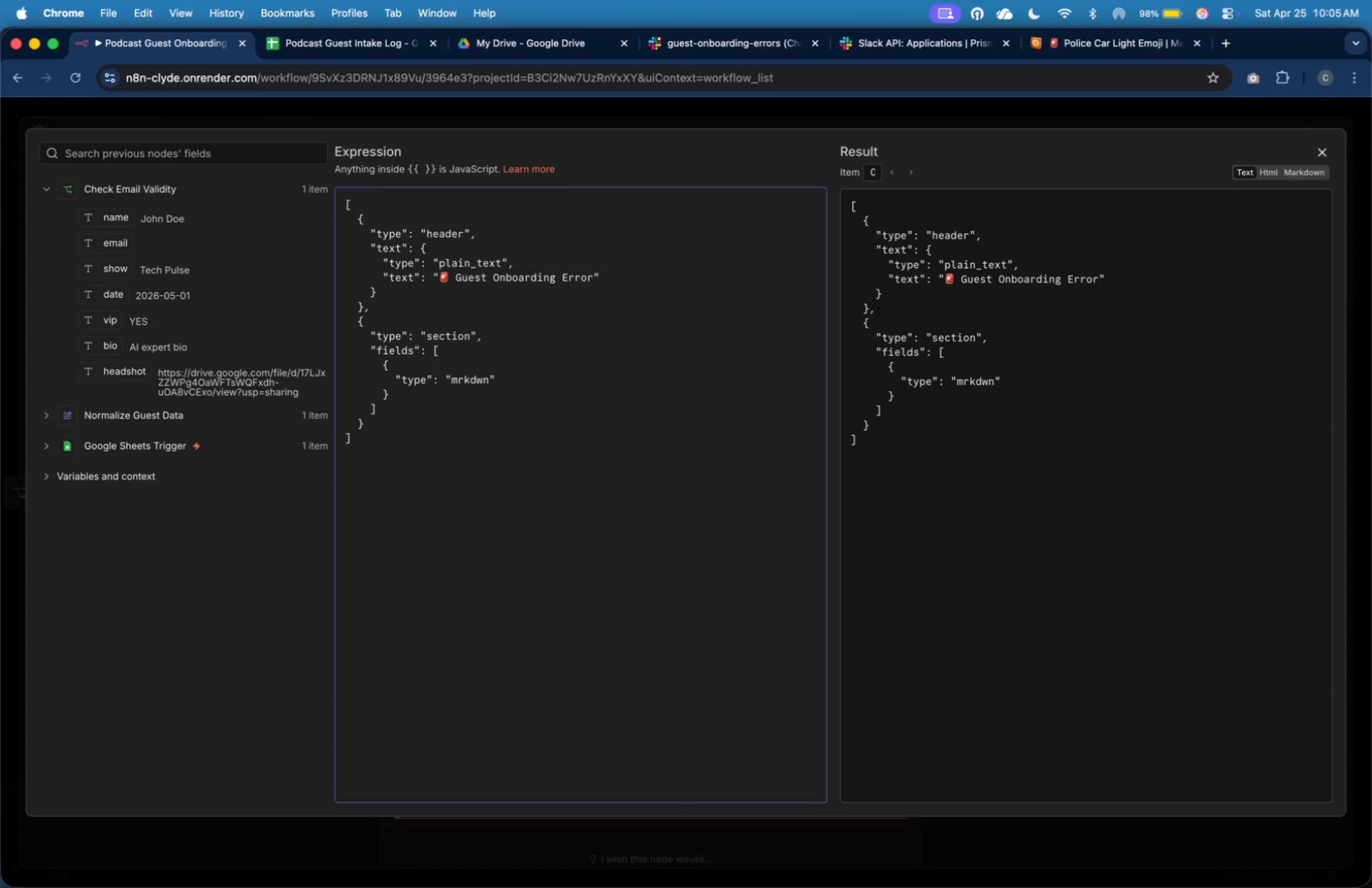 
wait(11.59)
 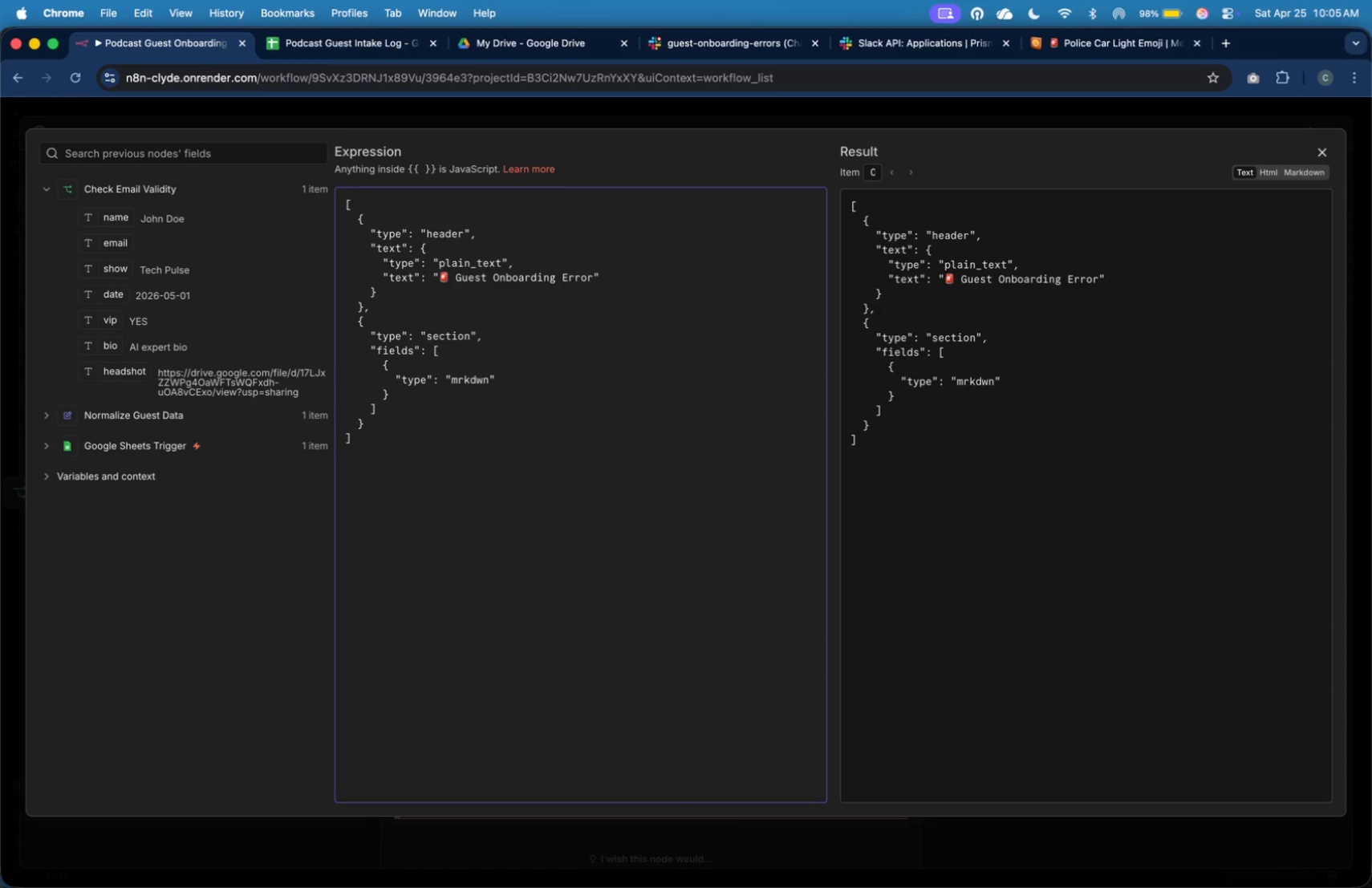 
key(ArrowRight)
 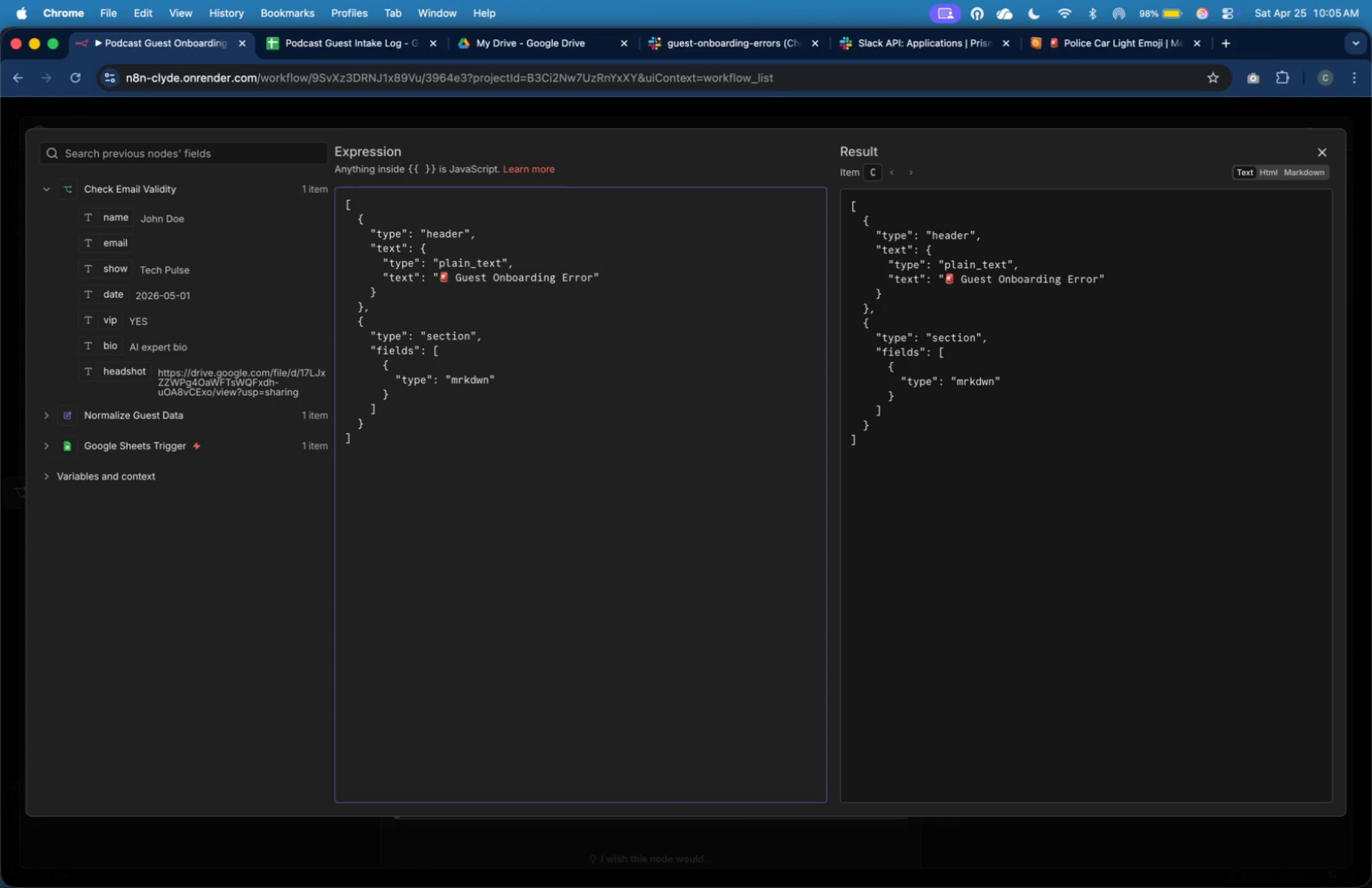 
key(Shift+Semicolon)
 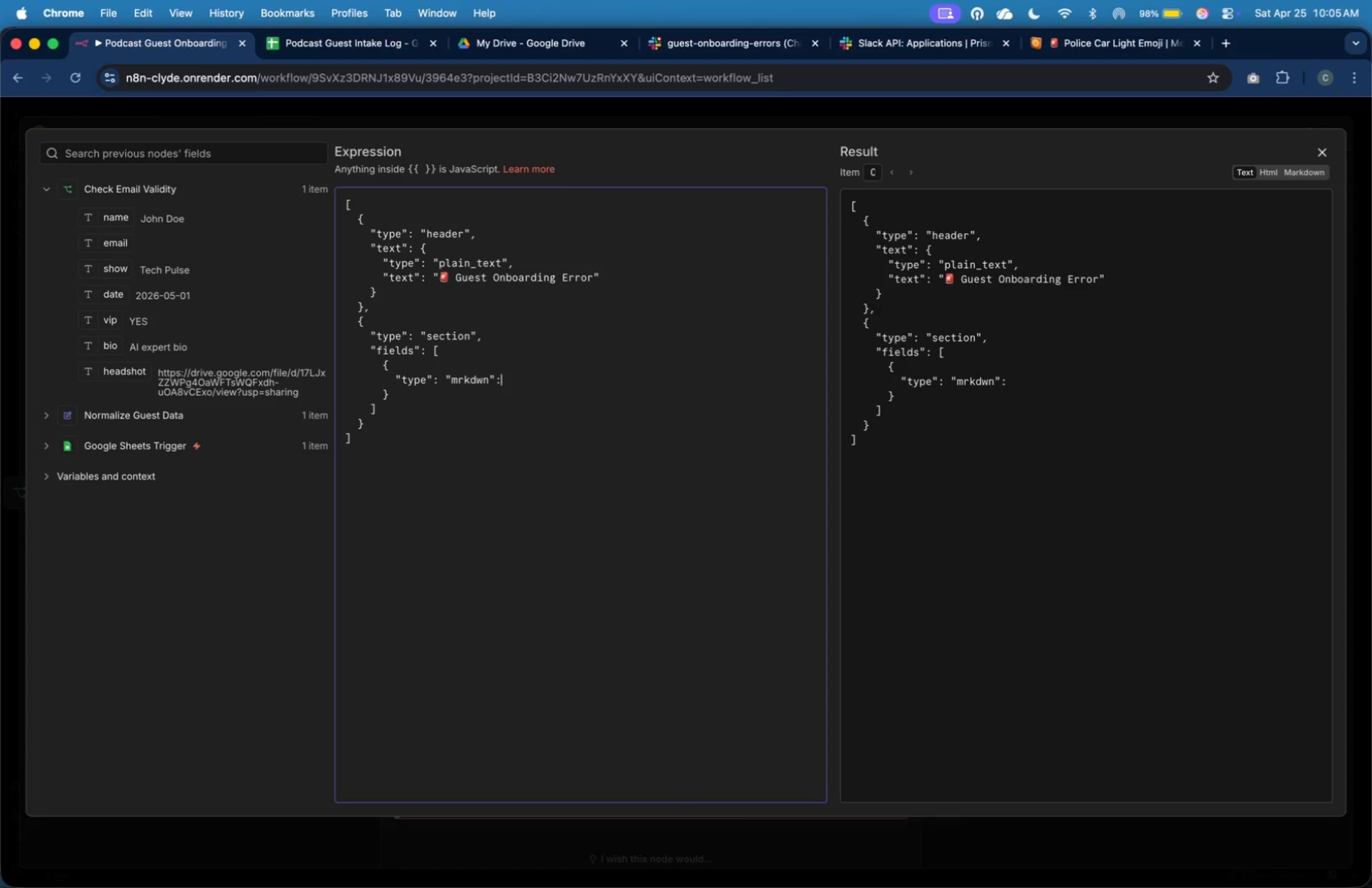 
key(Enter)
 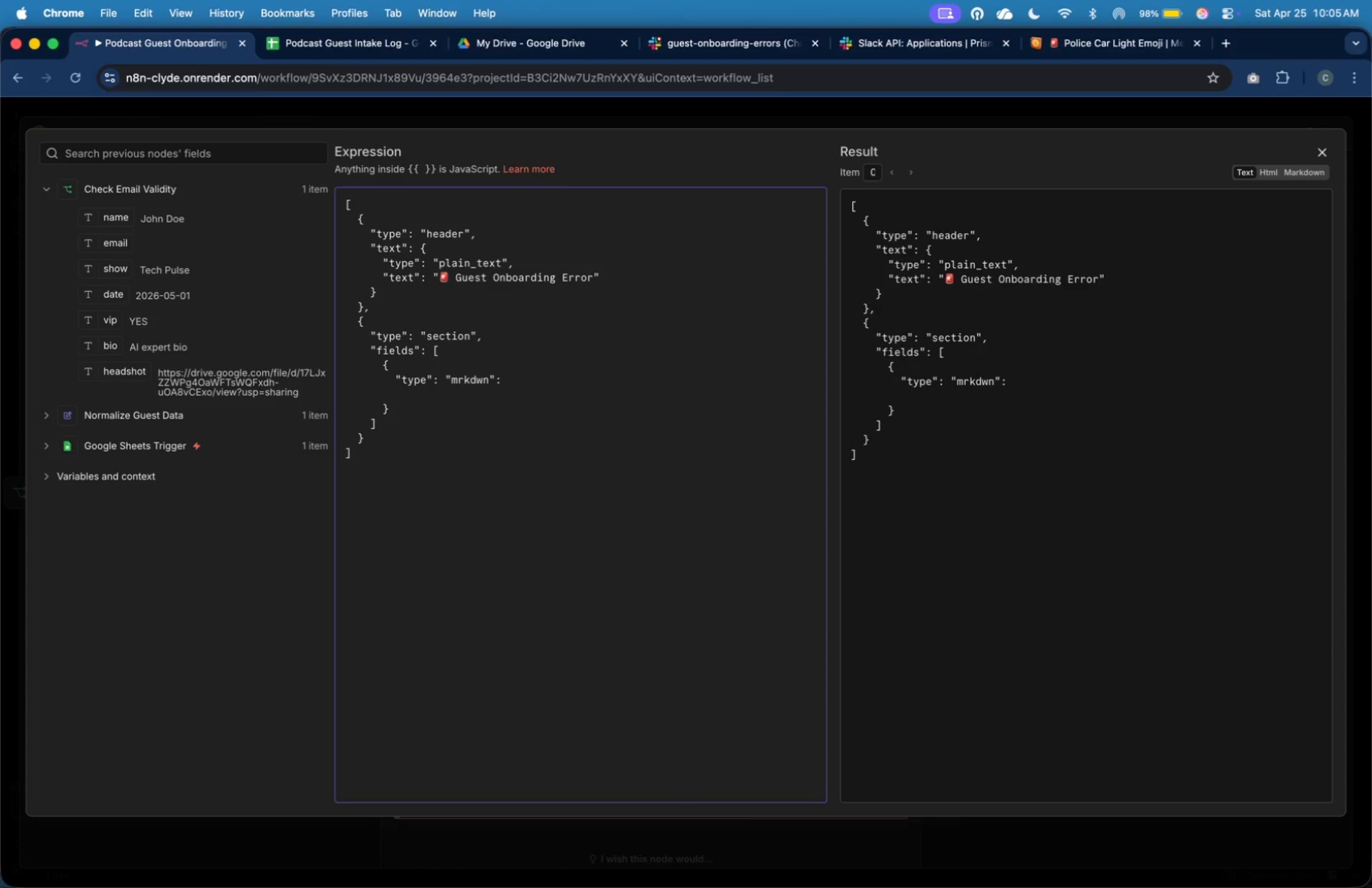 
key(Tab)
key(Tab)
key(Tab)
key(Tab)
type("text)
 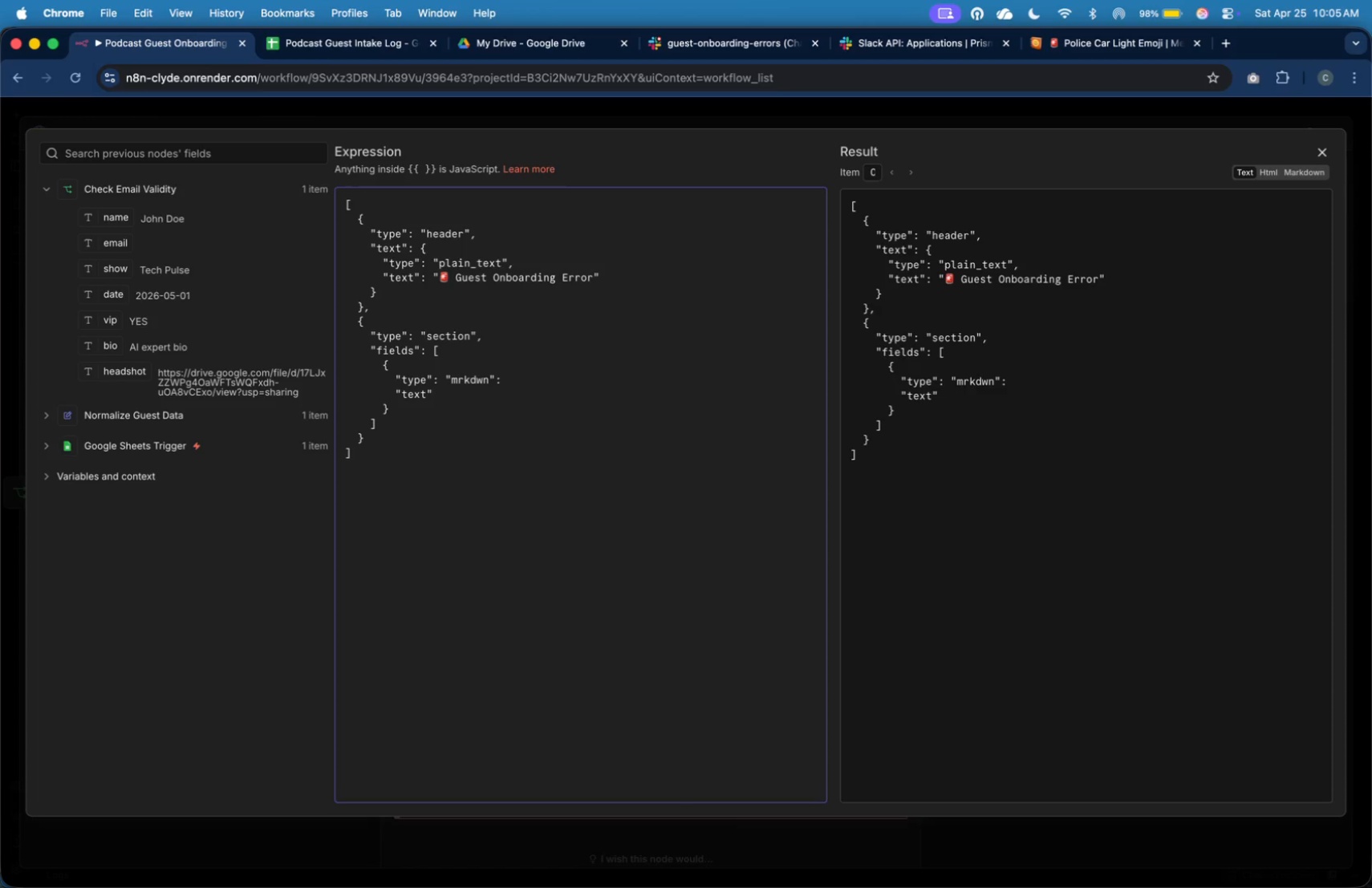 
key(ArrowRight)
 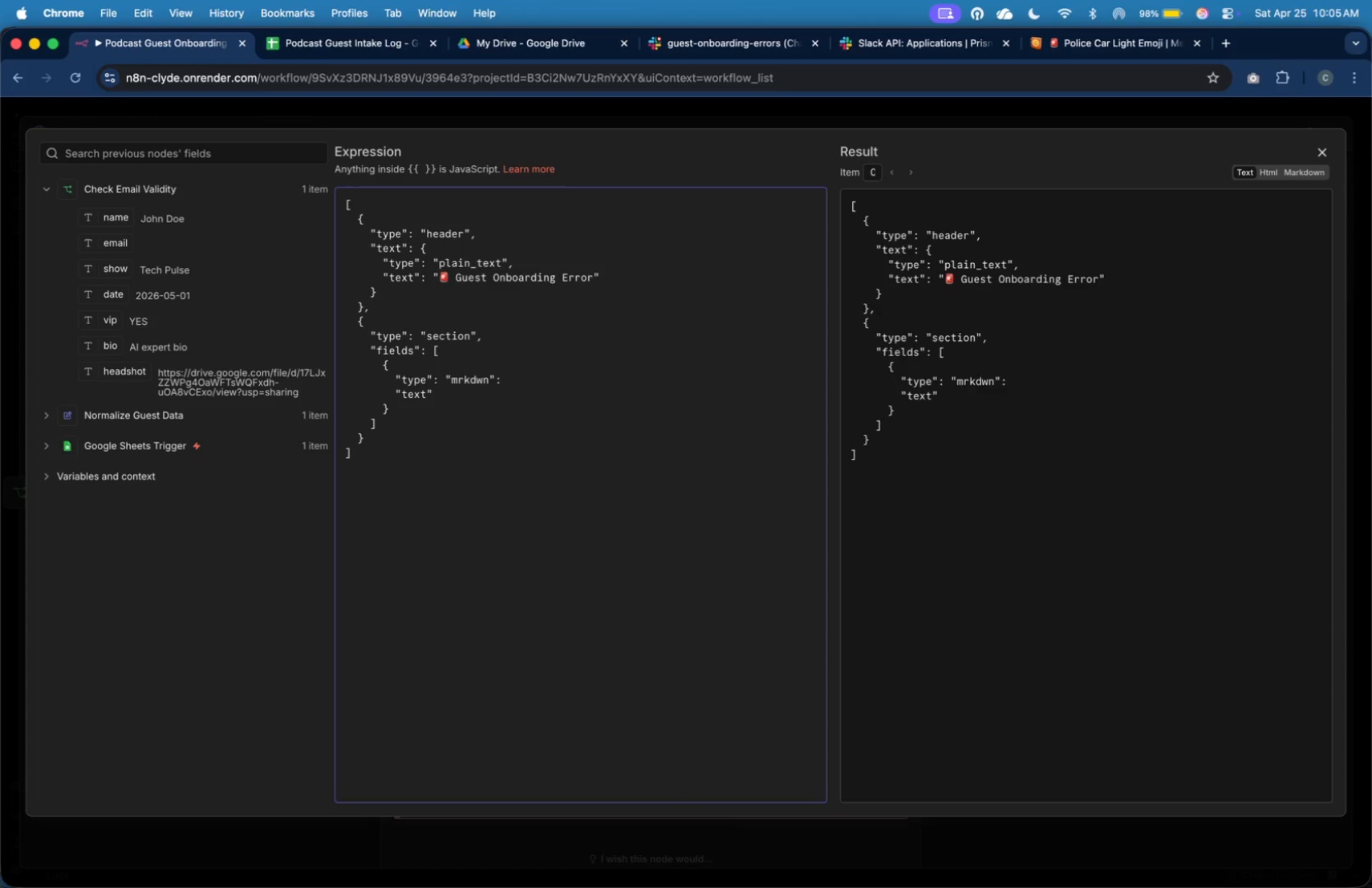 
key(Shift+Semicolon)
 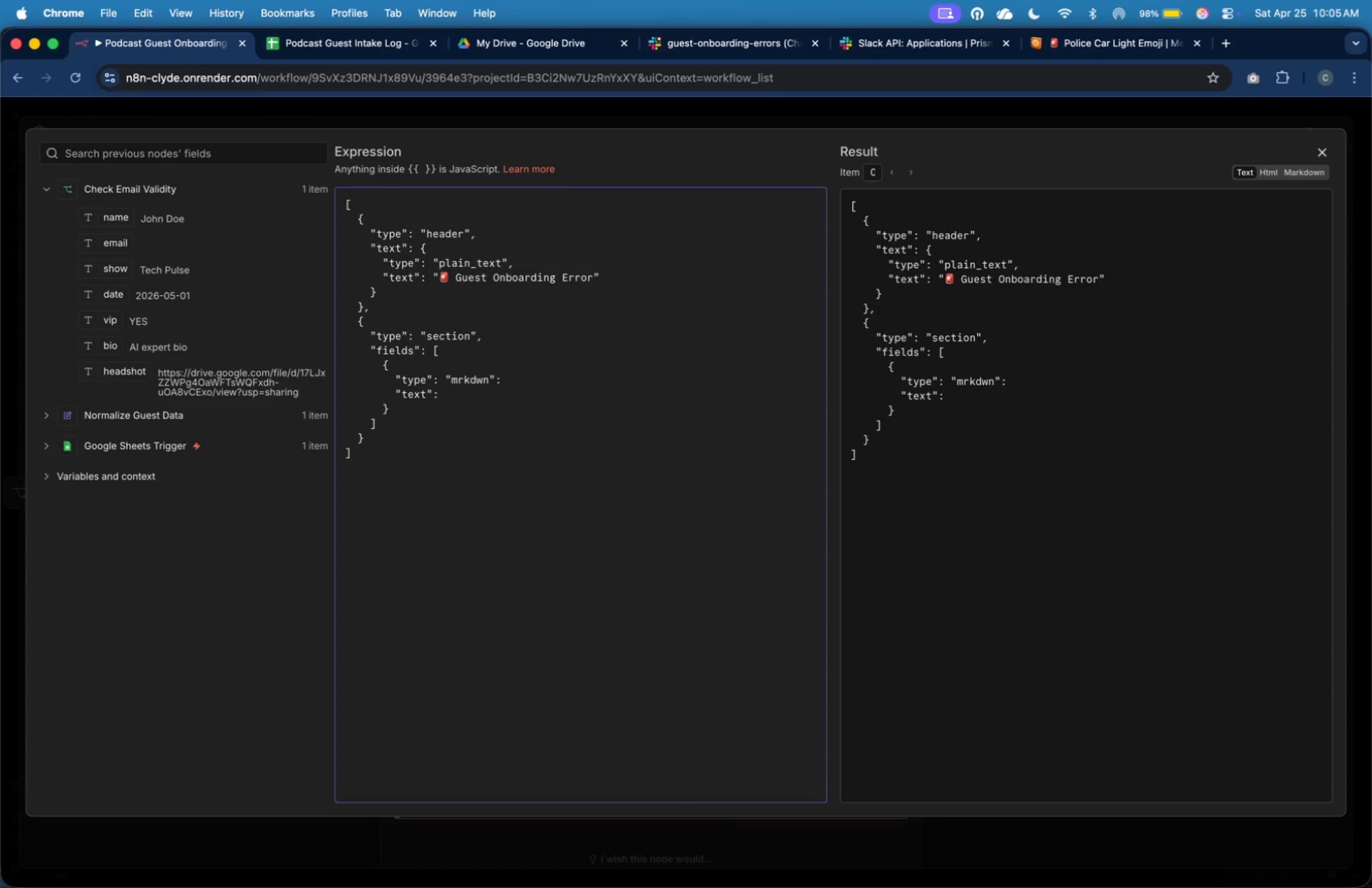 
key(Space)
 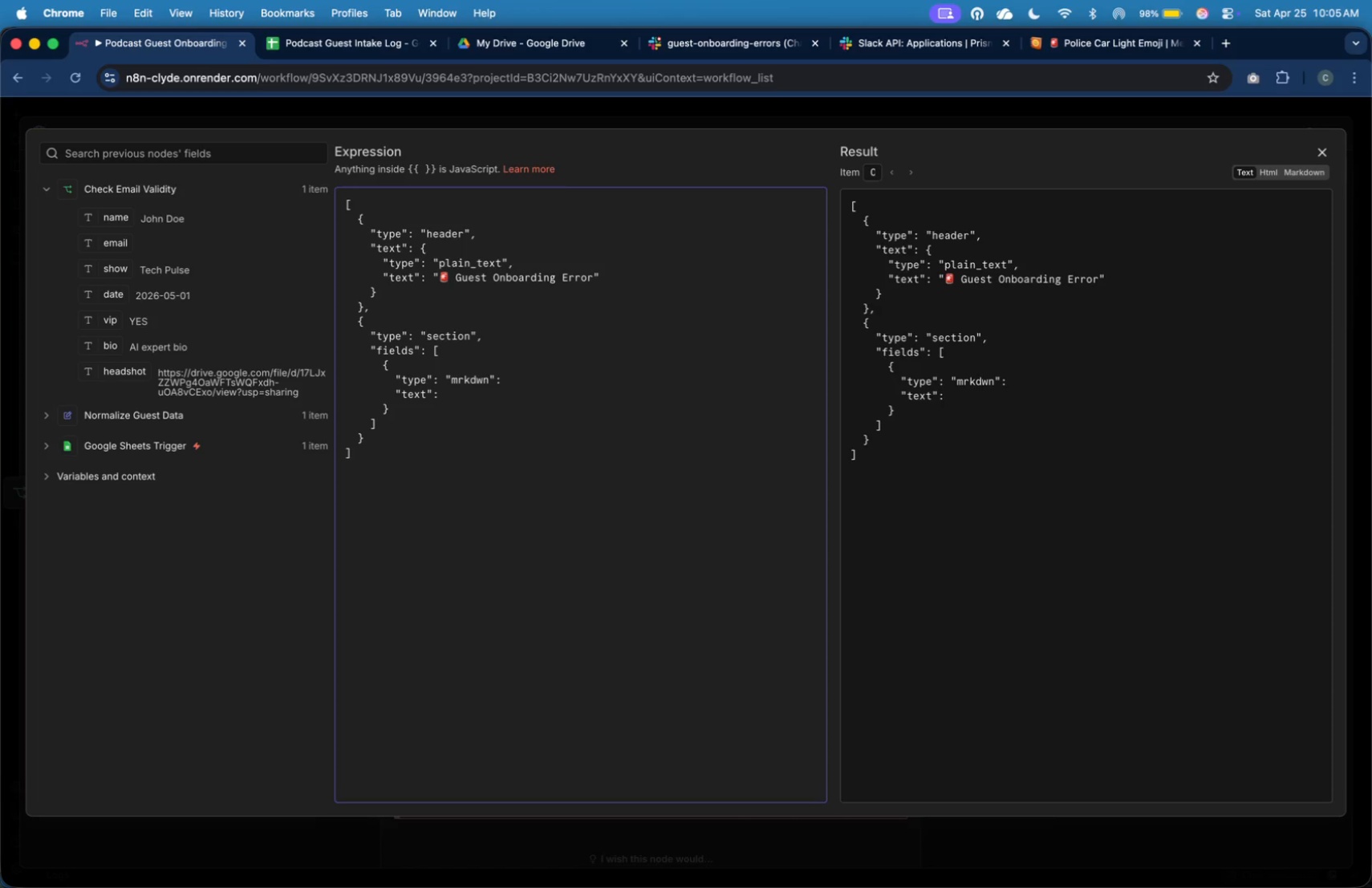 
key(Shift+Quote)
 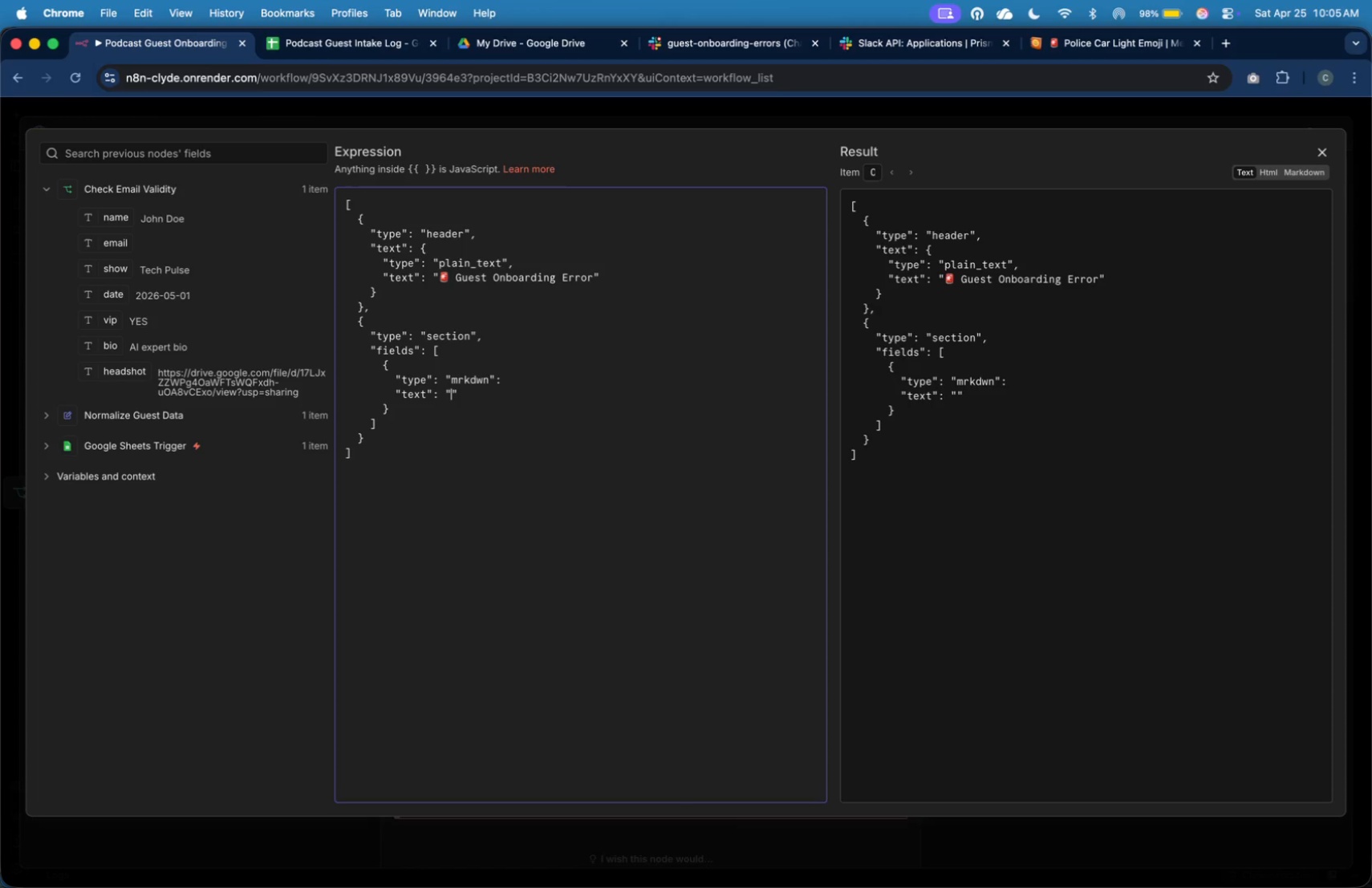 
type(**)
 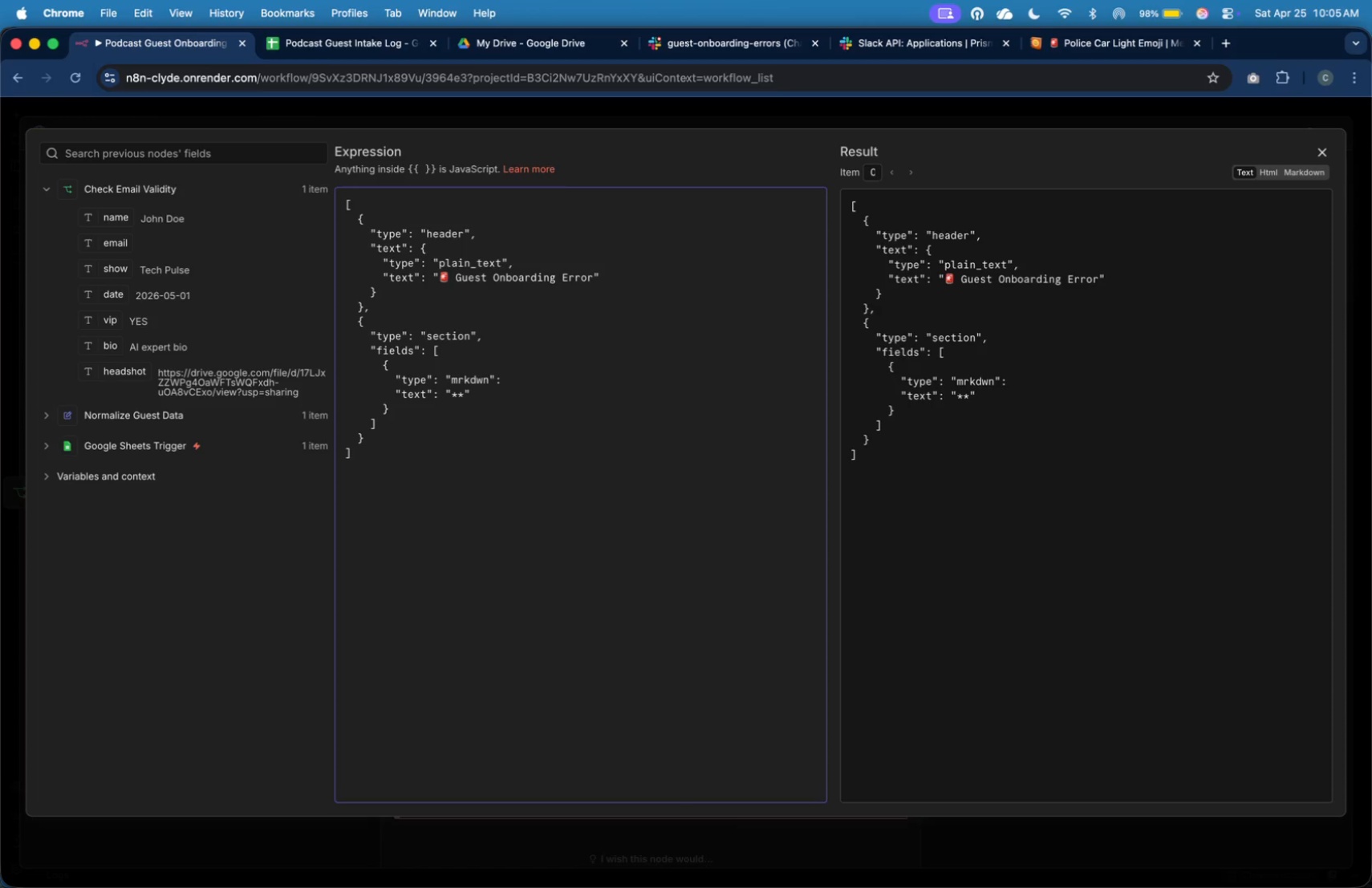 
key(ArrowLeft)
 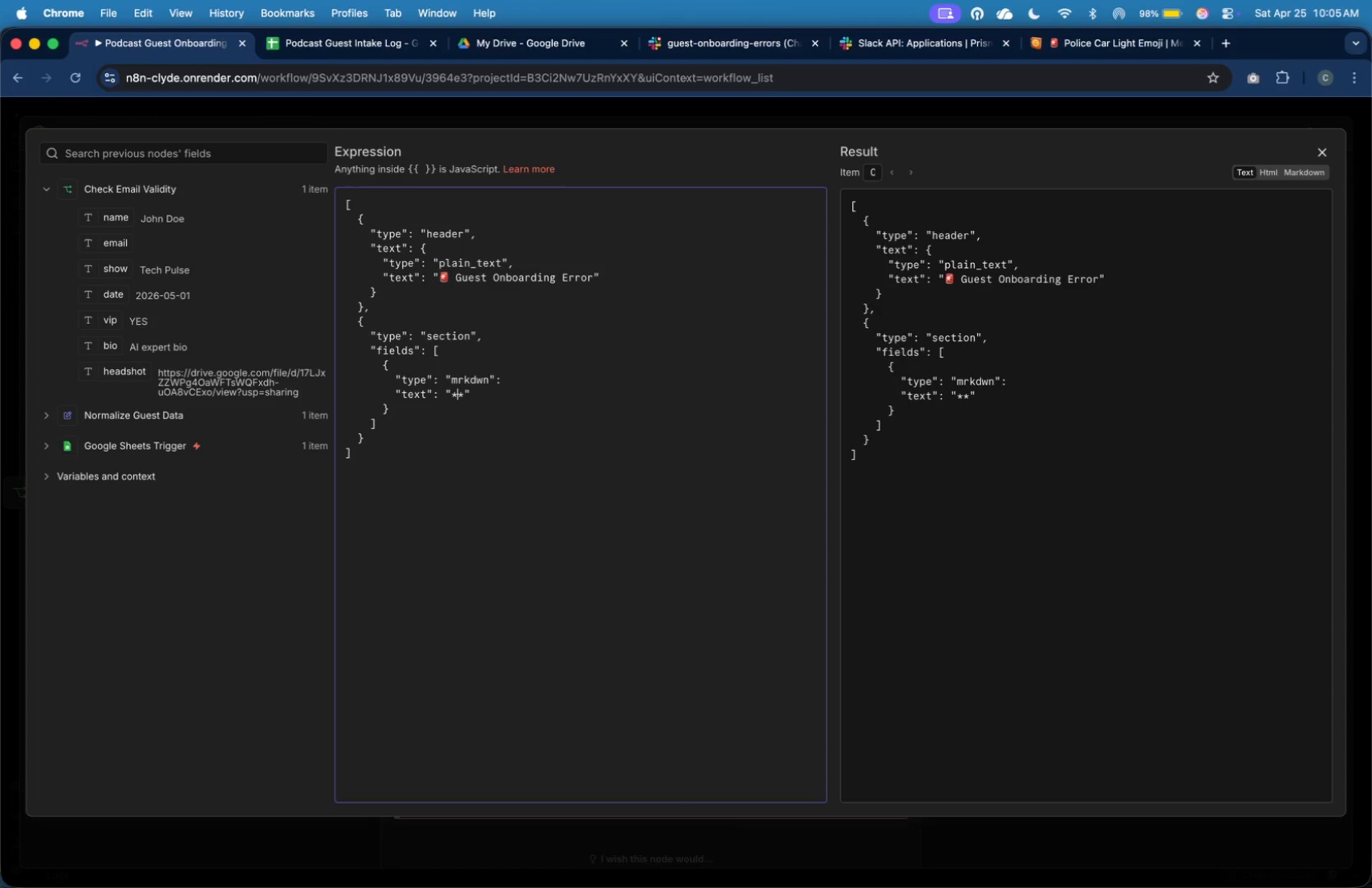 
type(Guest Name:)
 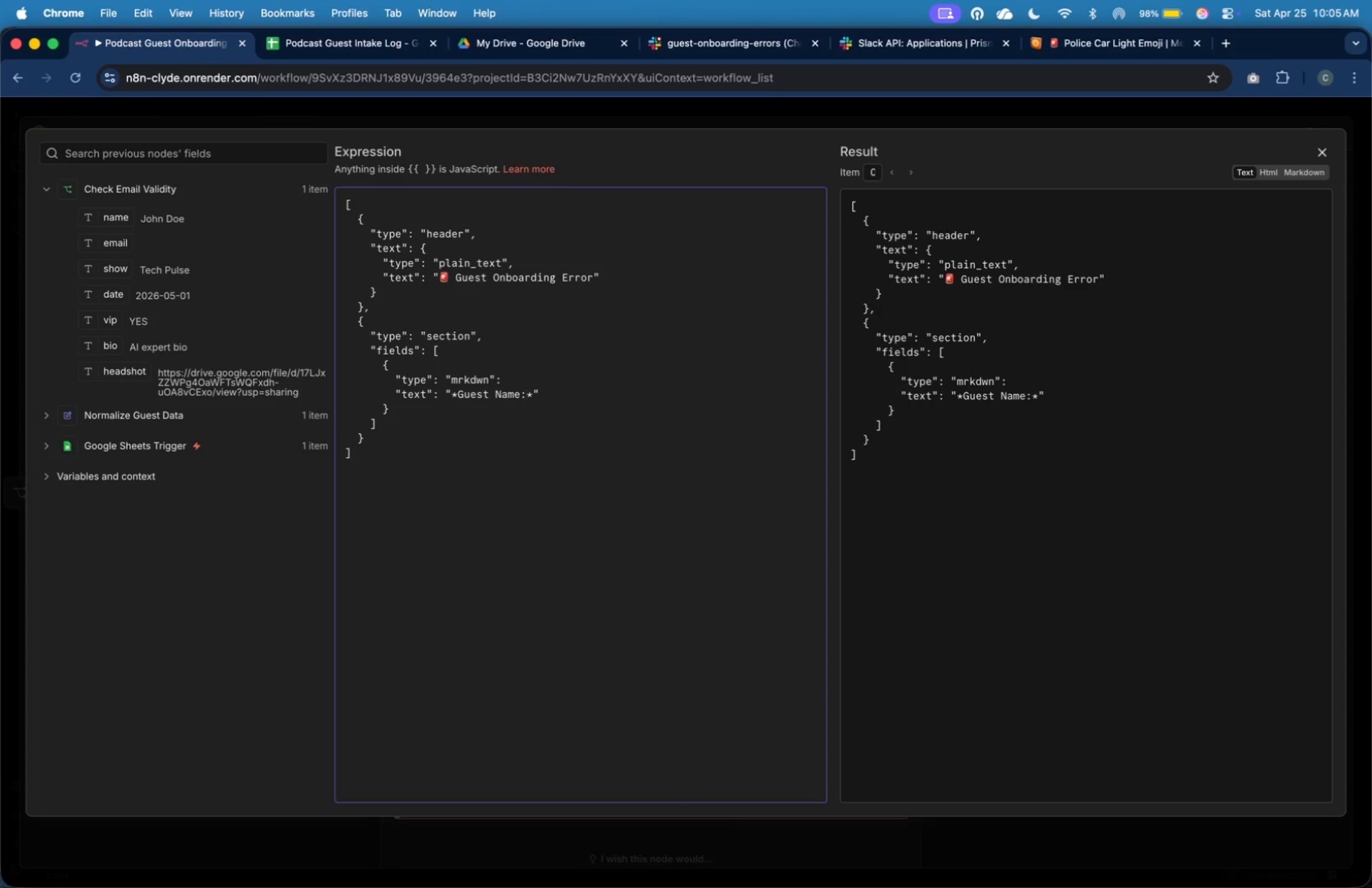 
key(ArrowRight)
 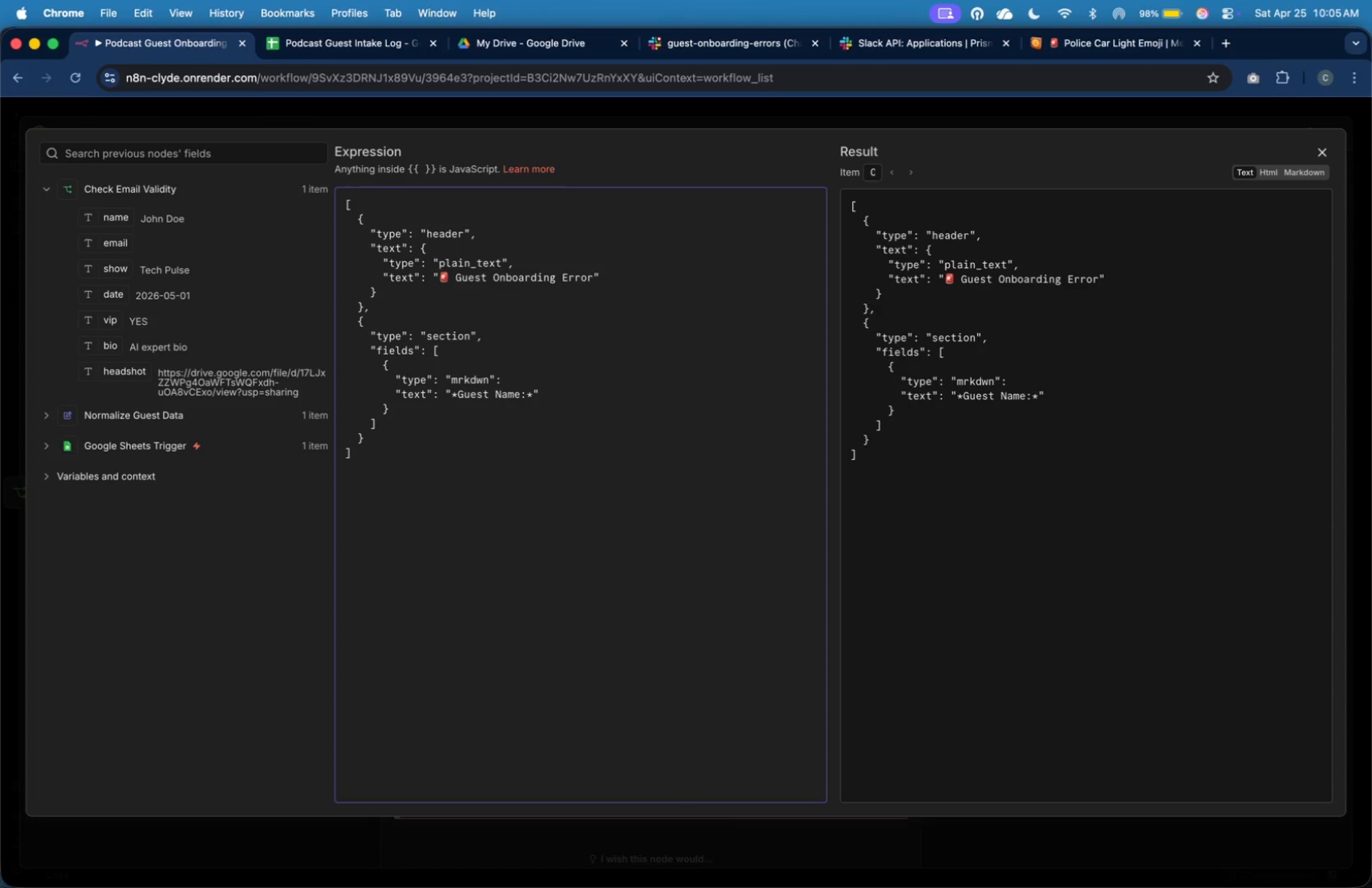 
key(Backslash)
 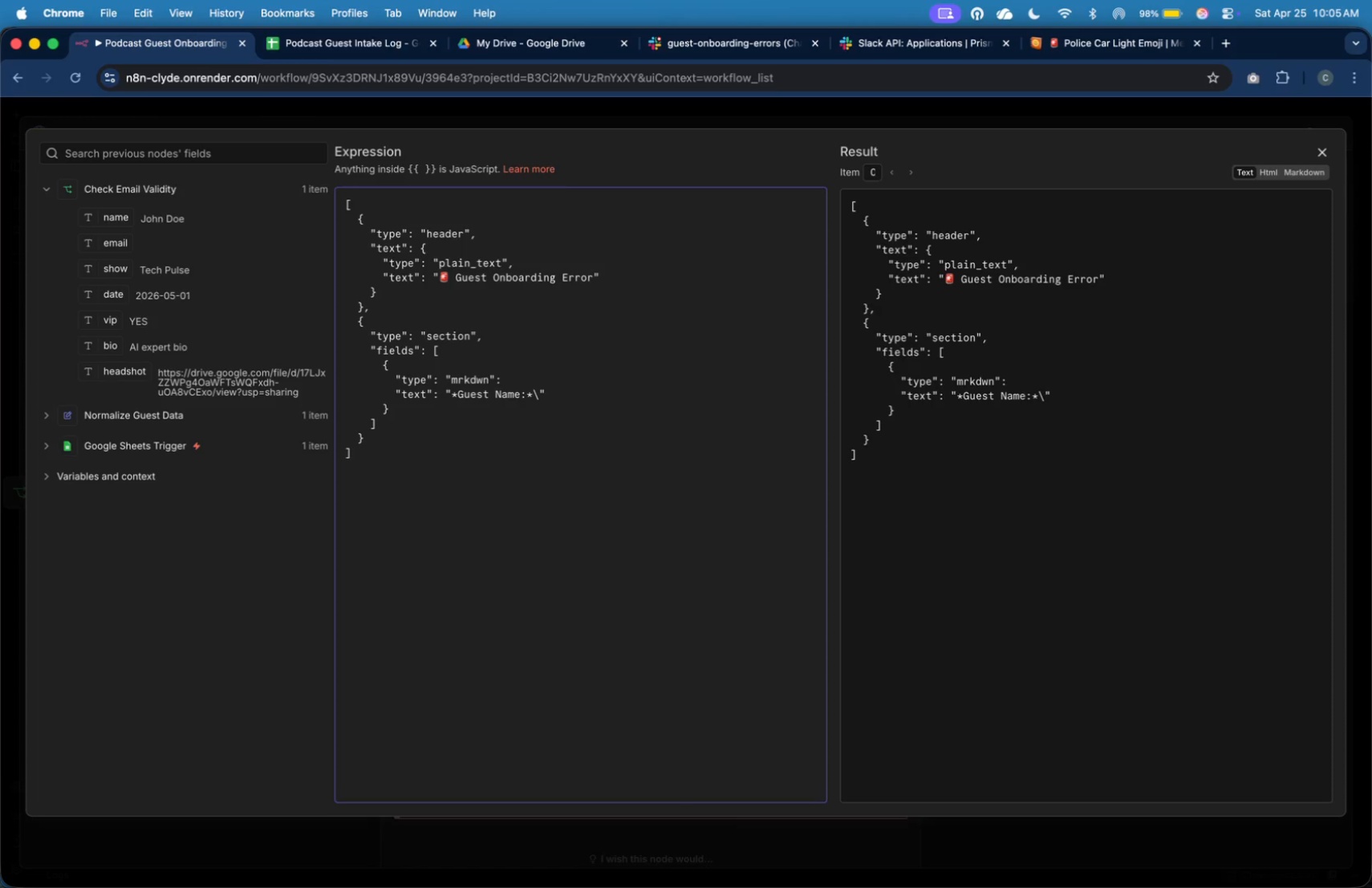 
key(N)
 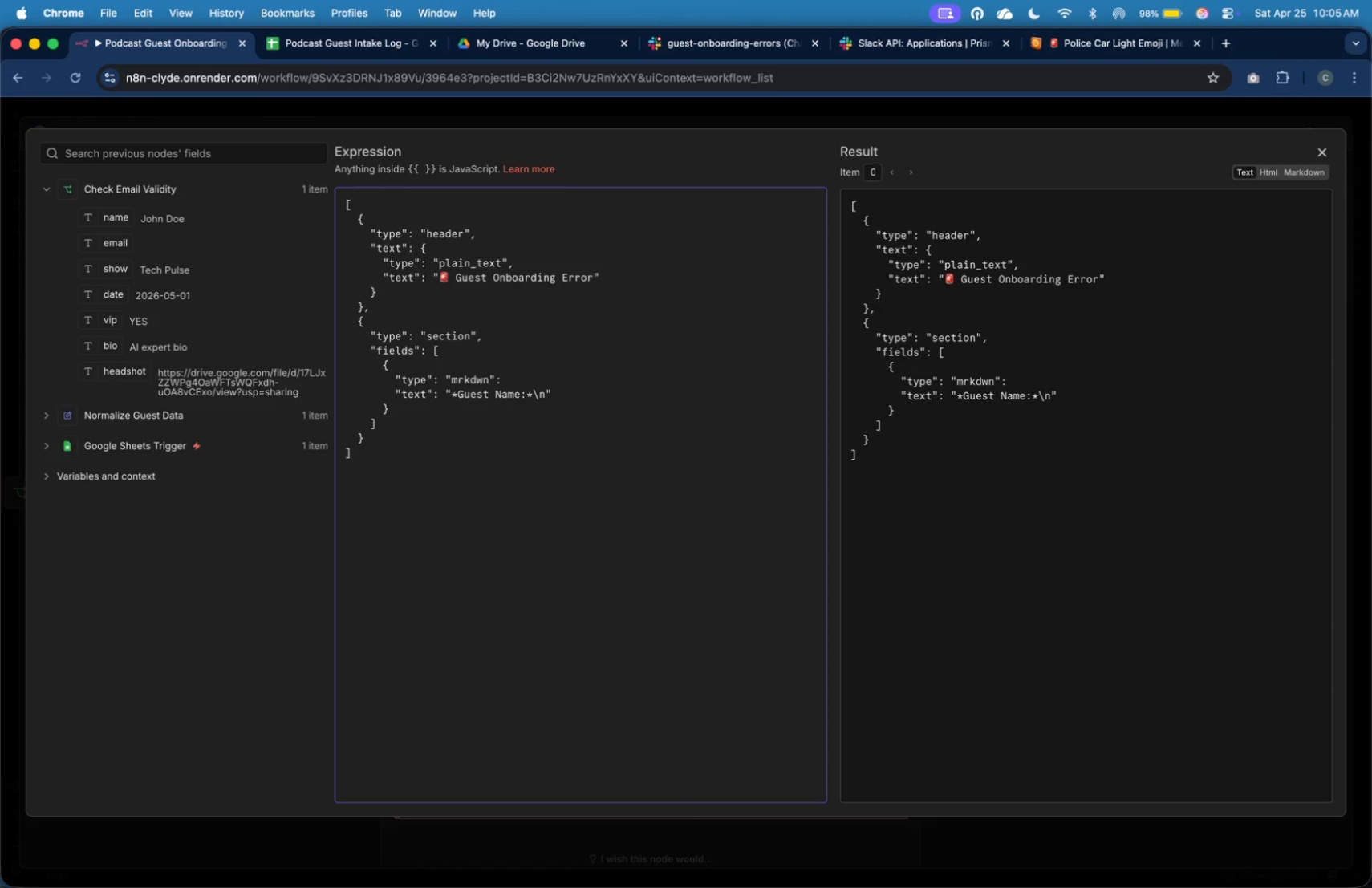 
key(ArrowRight)
 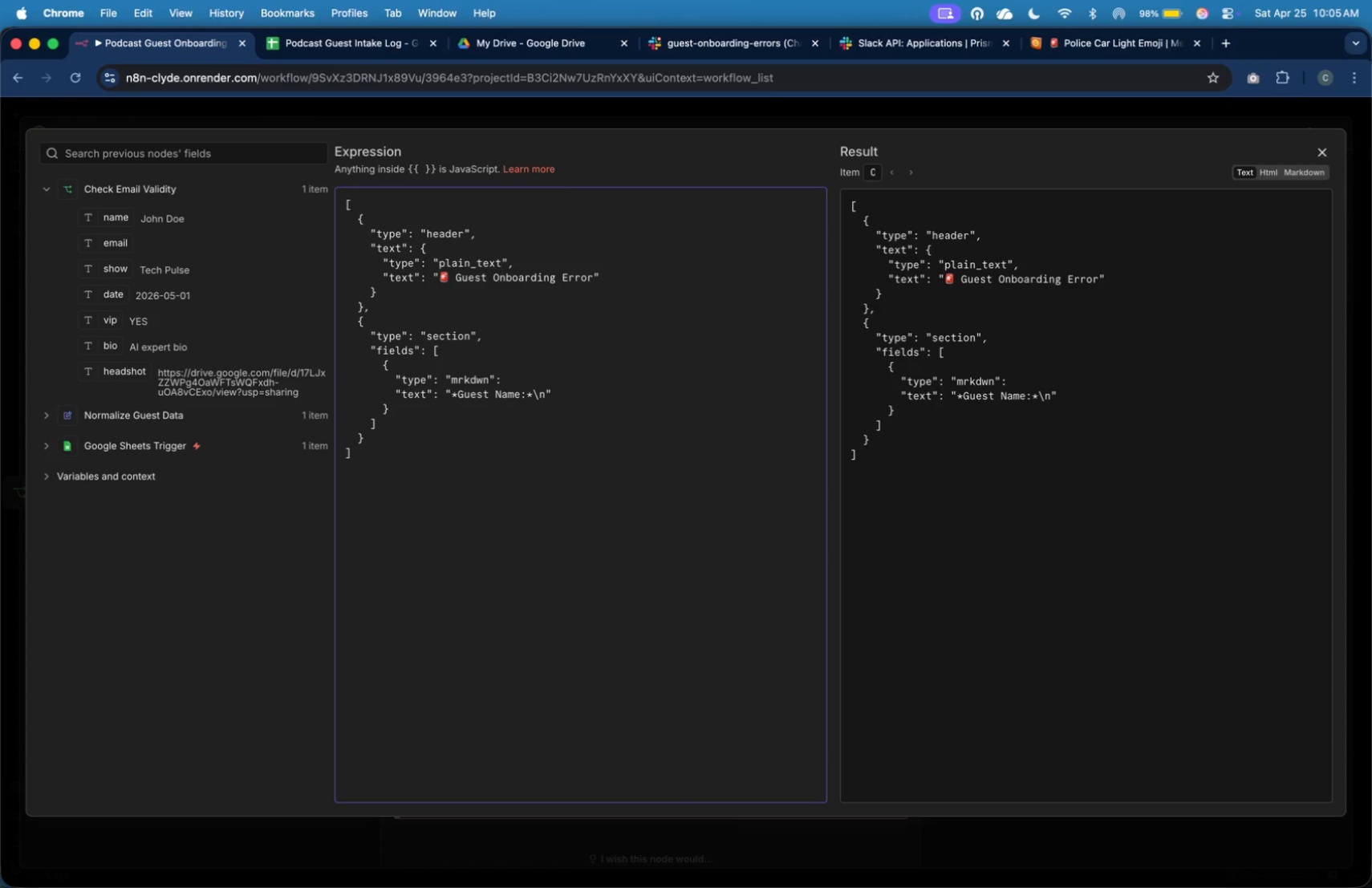 
key(ArrowLeft)
 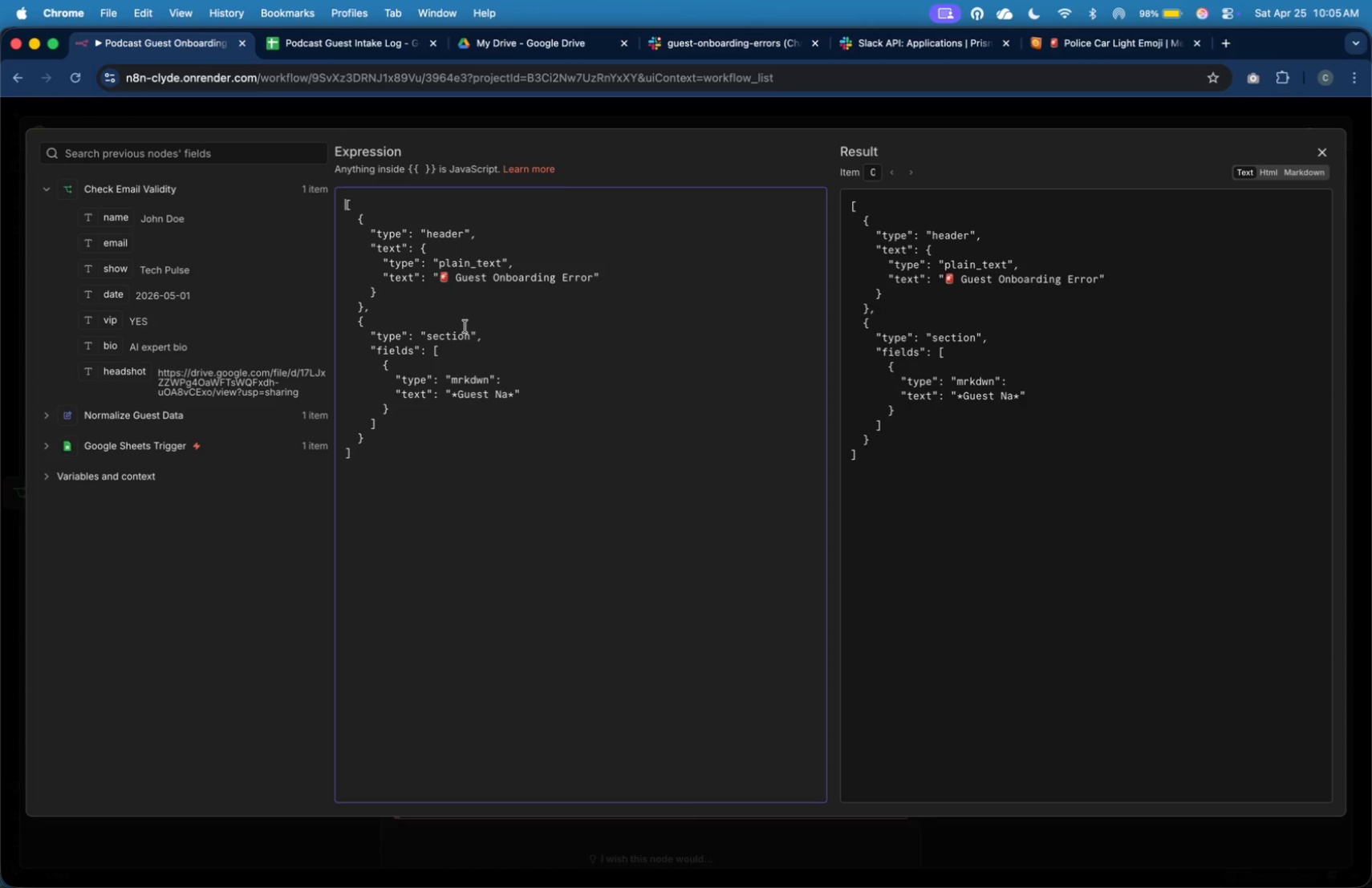 
wait(7.41)
 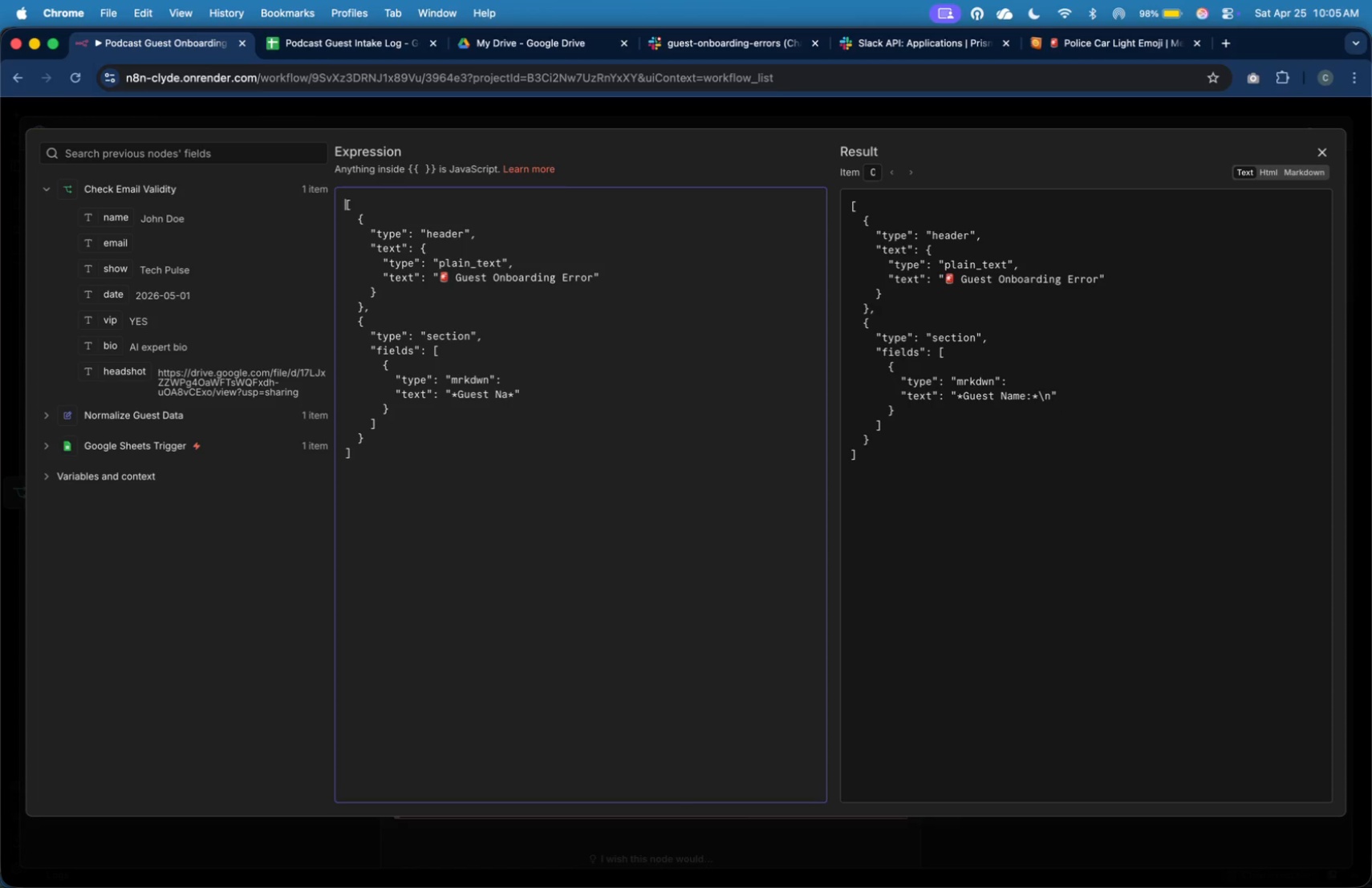 
left_click([506, 393])
 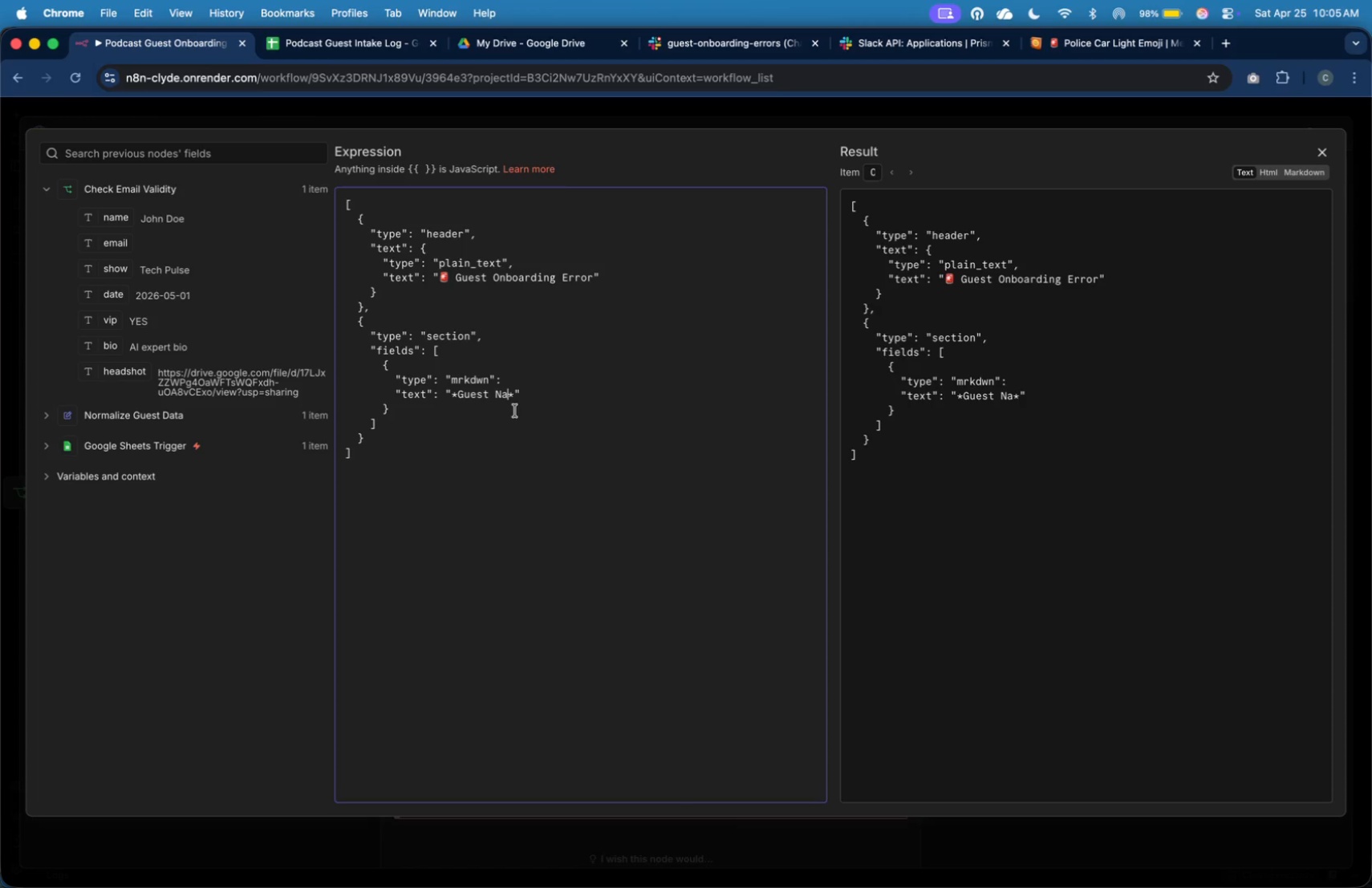 
type(me)
 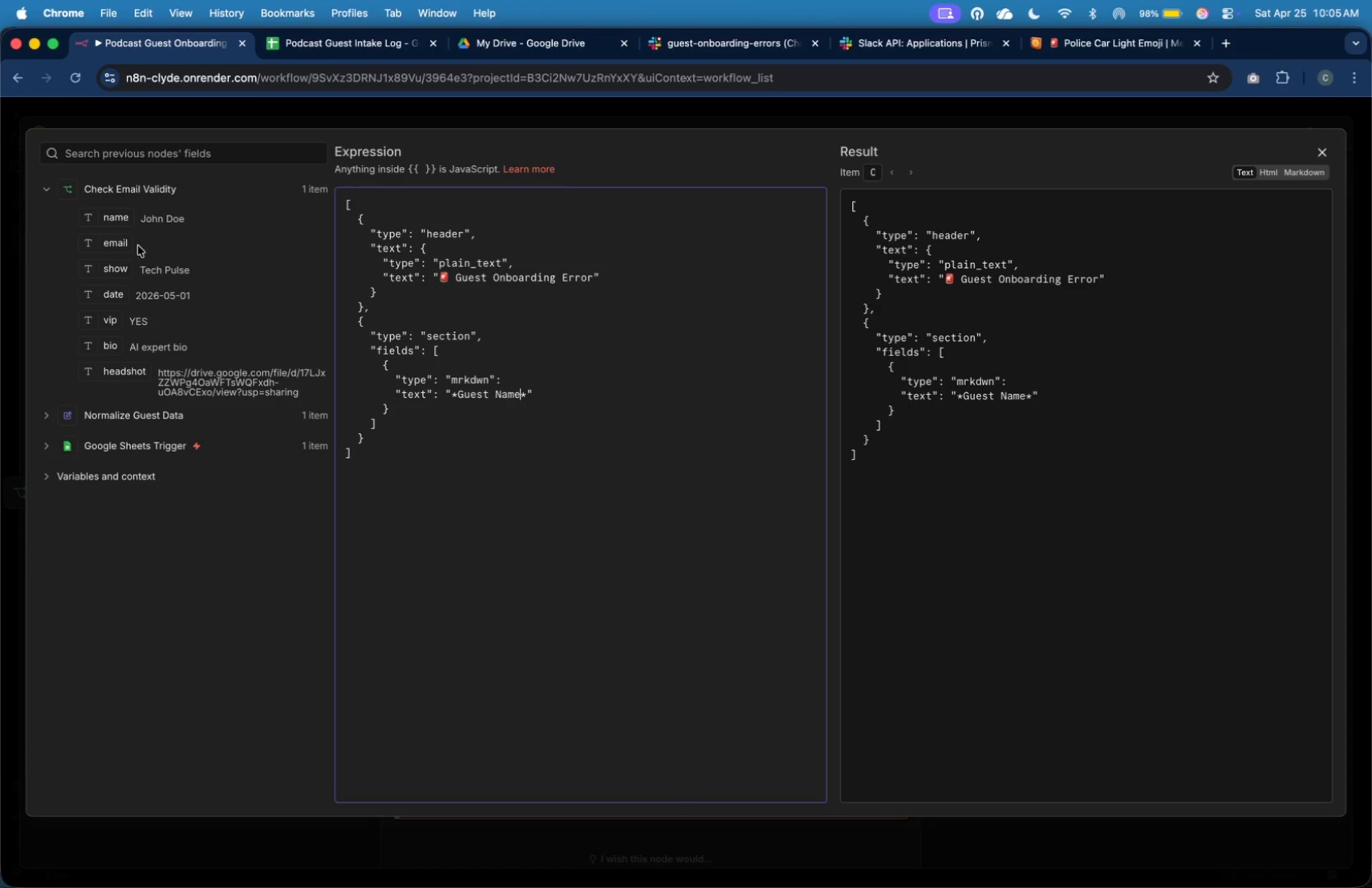 
left_click_drag(start_coordinate=[112, 222], to_coordinate=[525, 400])
 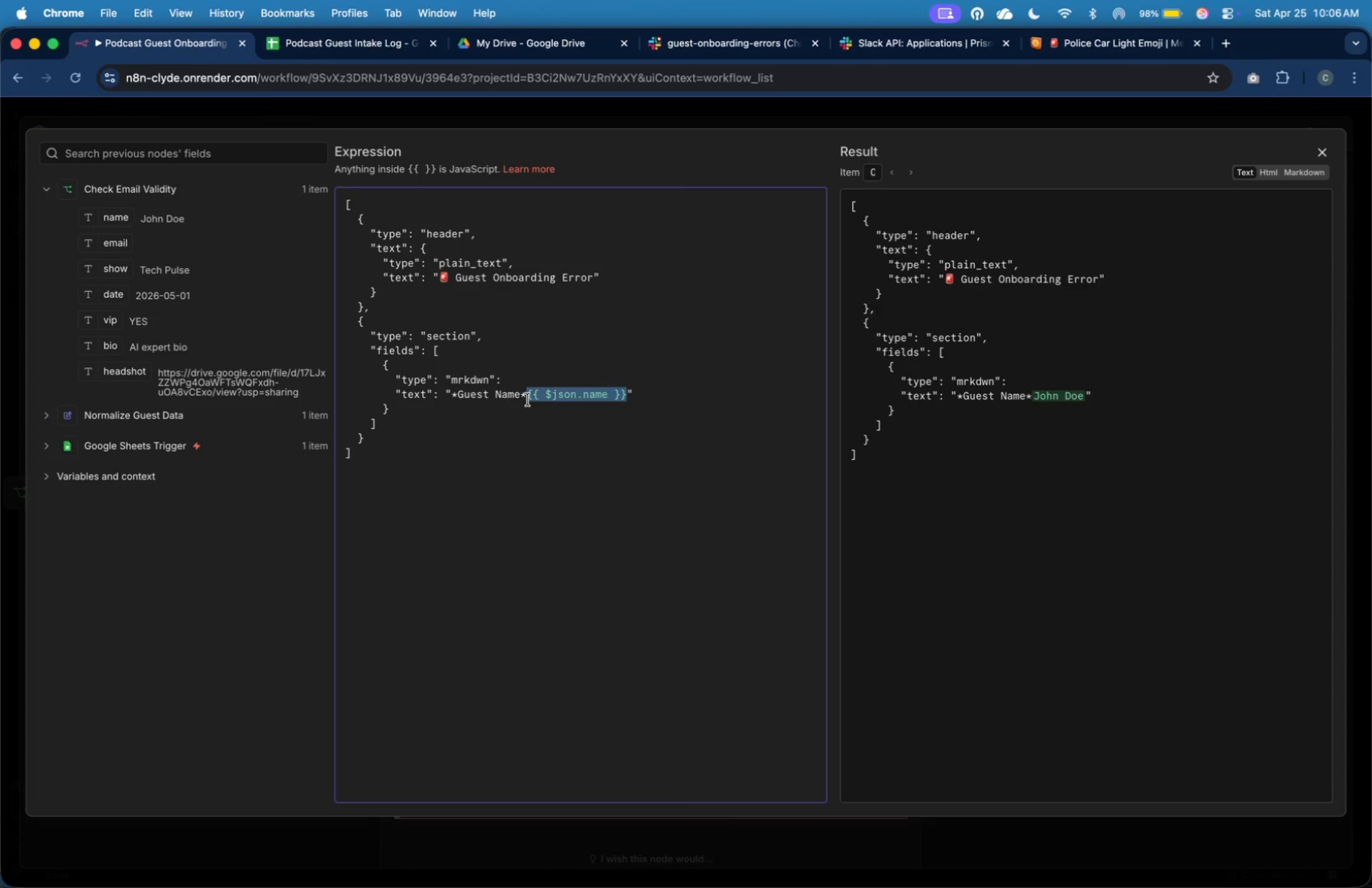 
key(E)
 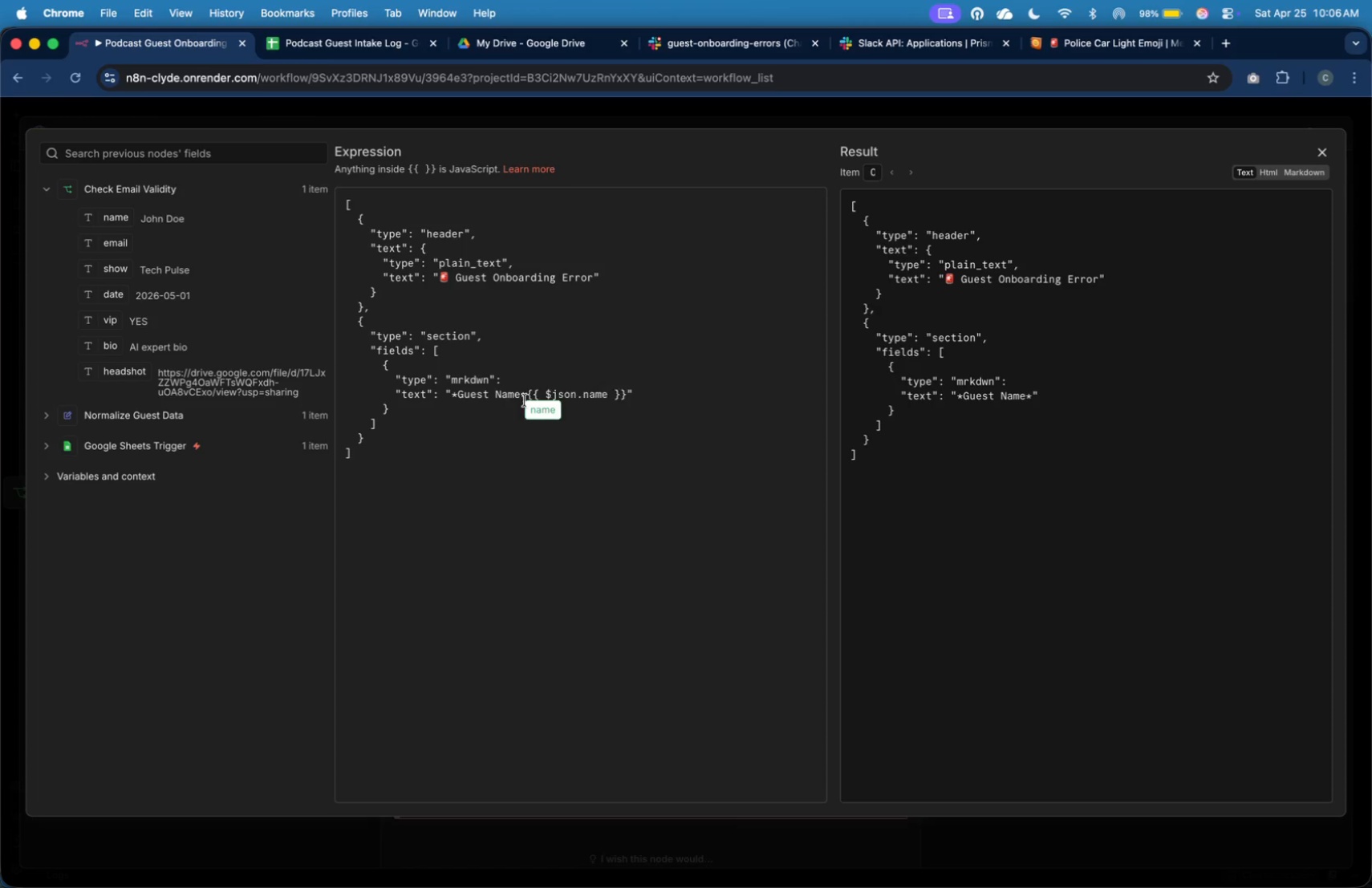 
left_click([528, 399])
 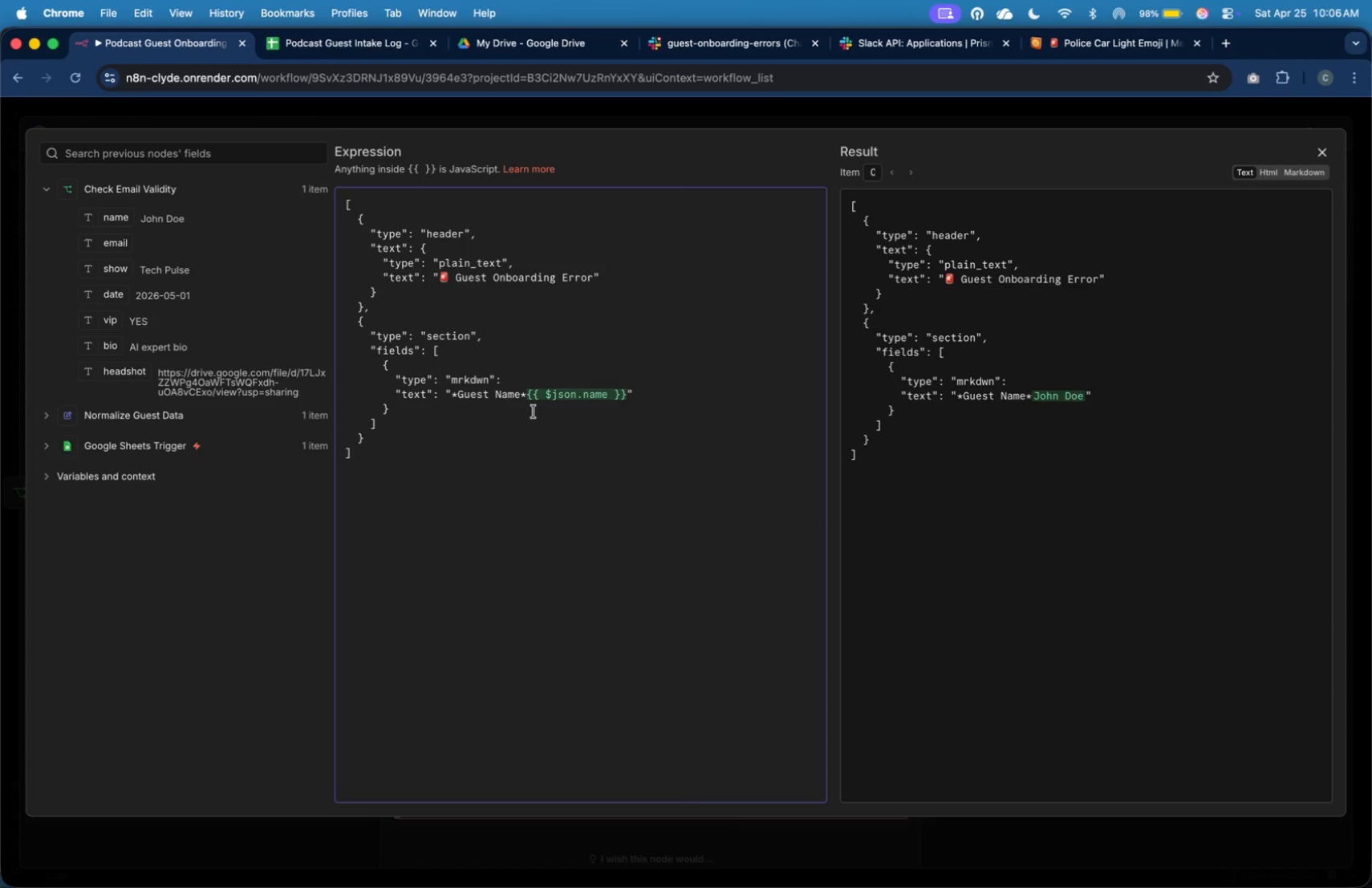 
key(Backslash)
 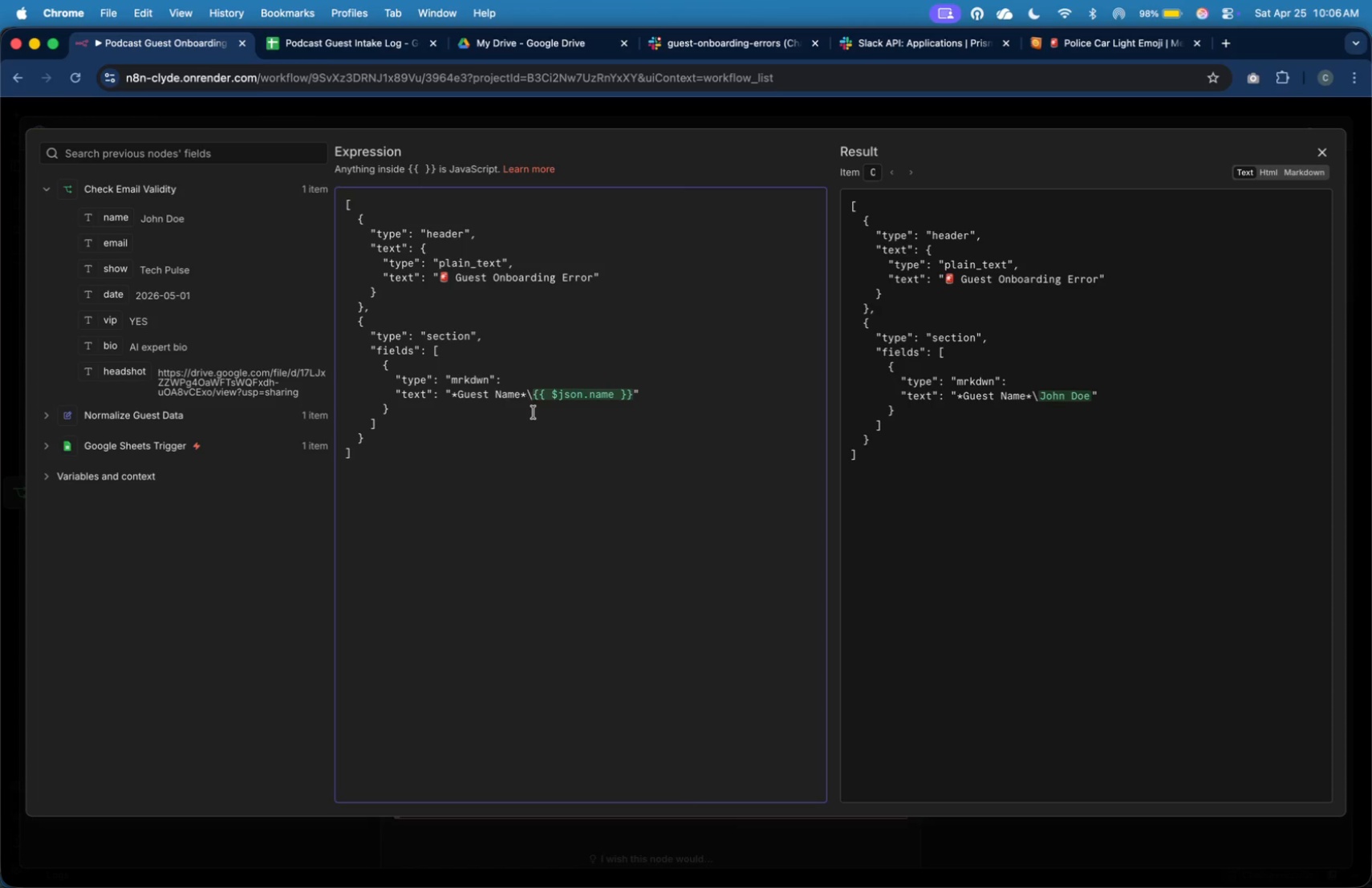 
key(N)
 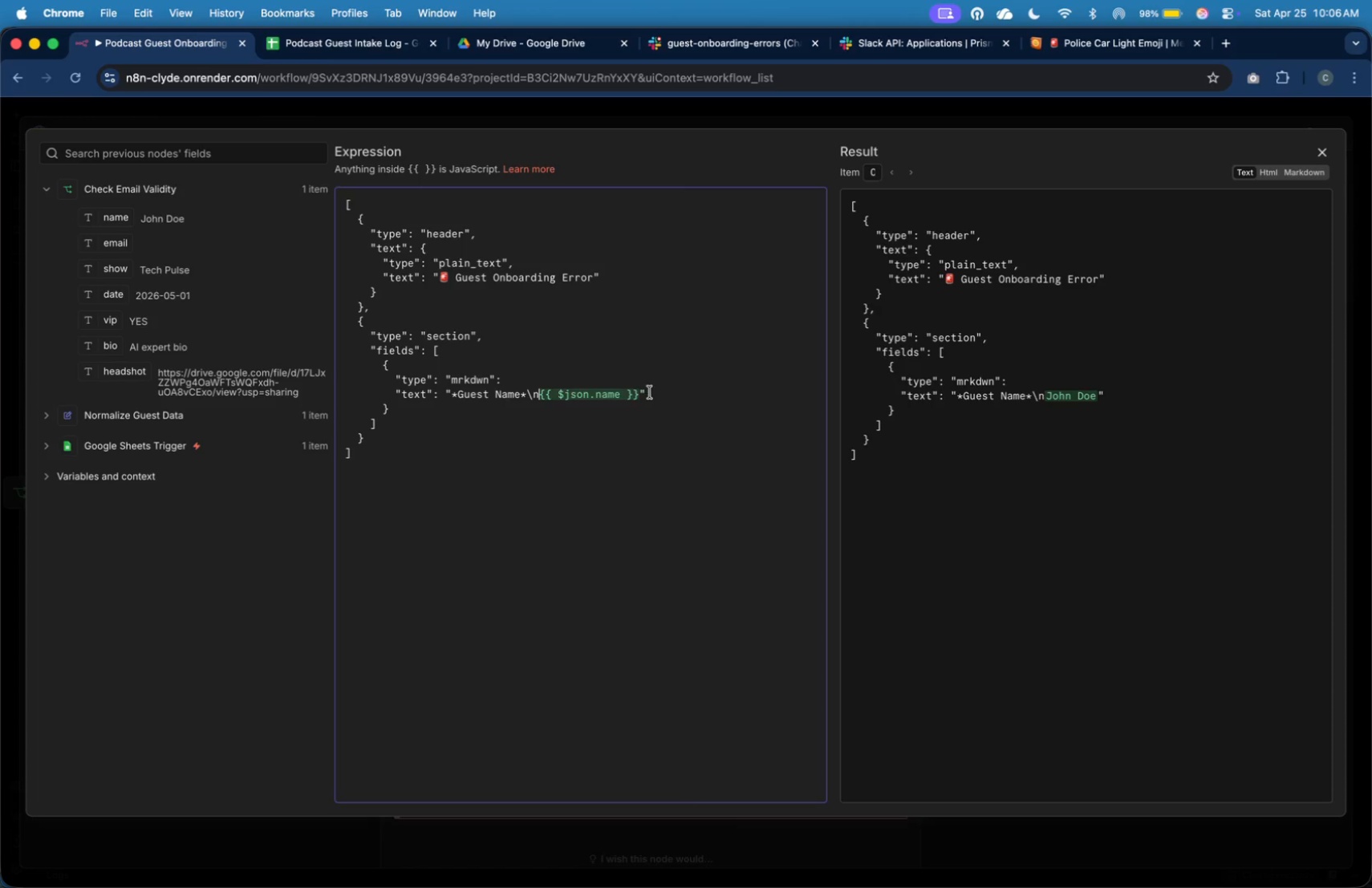 
left_click([648, 403])
 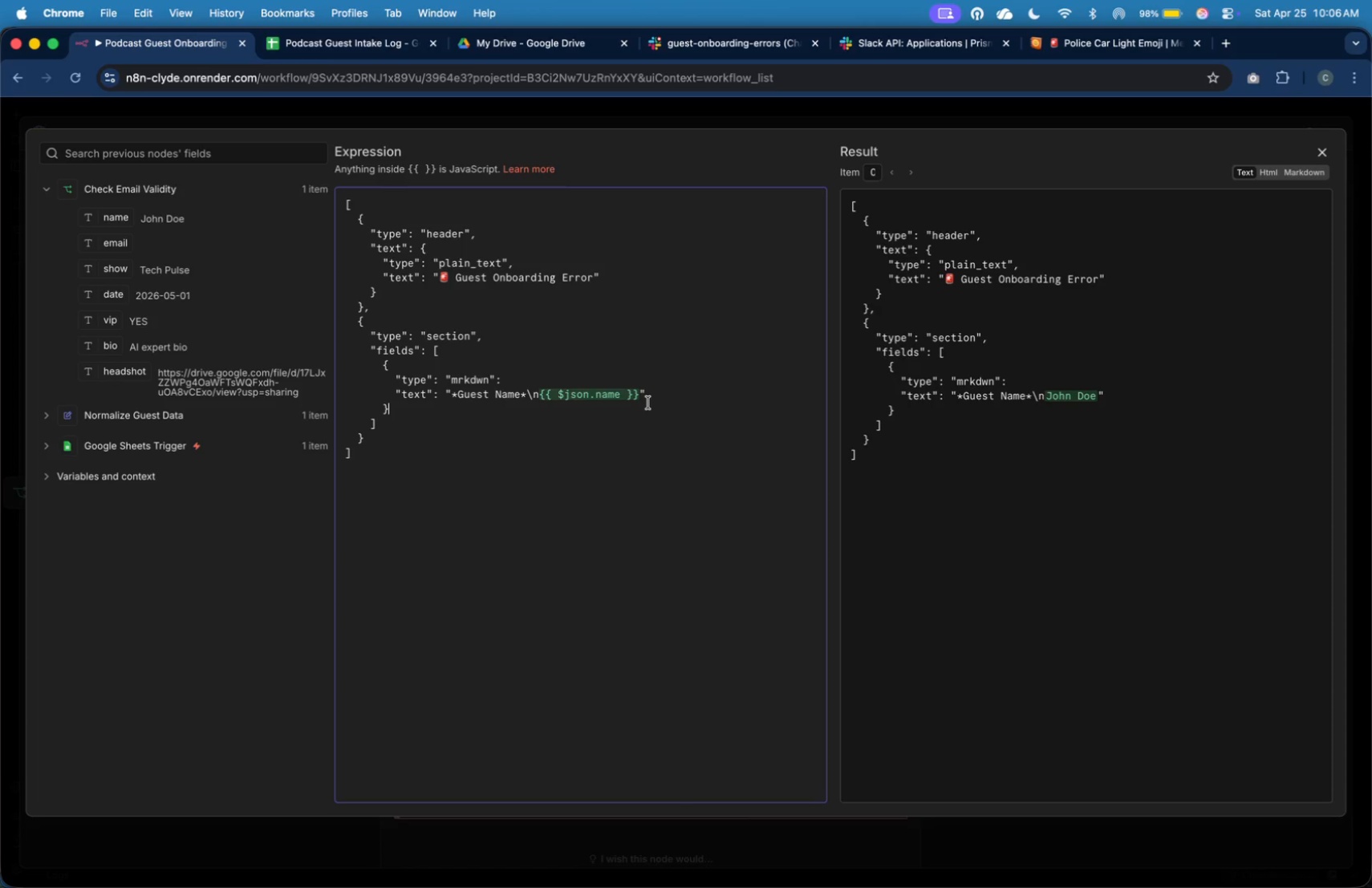 
key(Comma)
 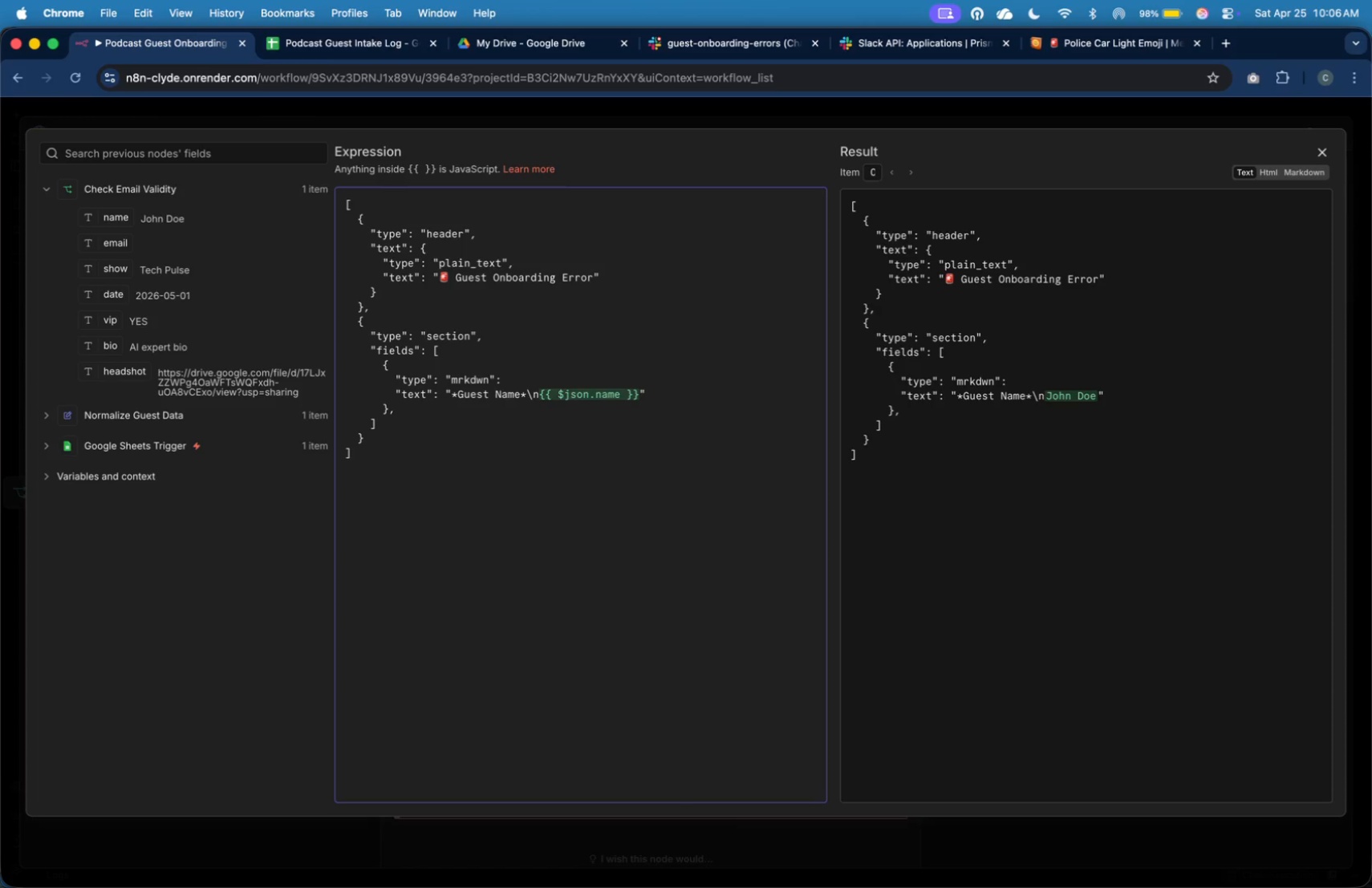 
key(Enter)
 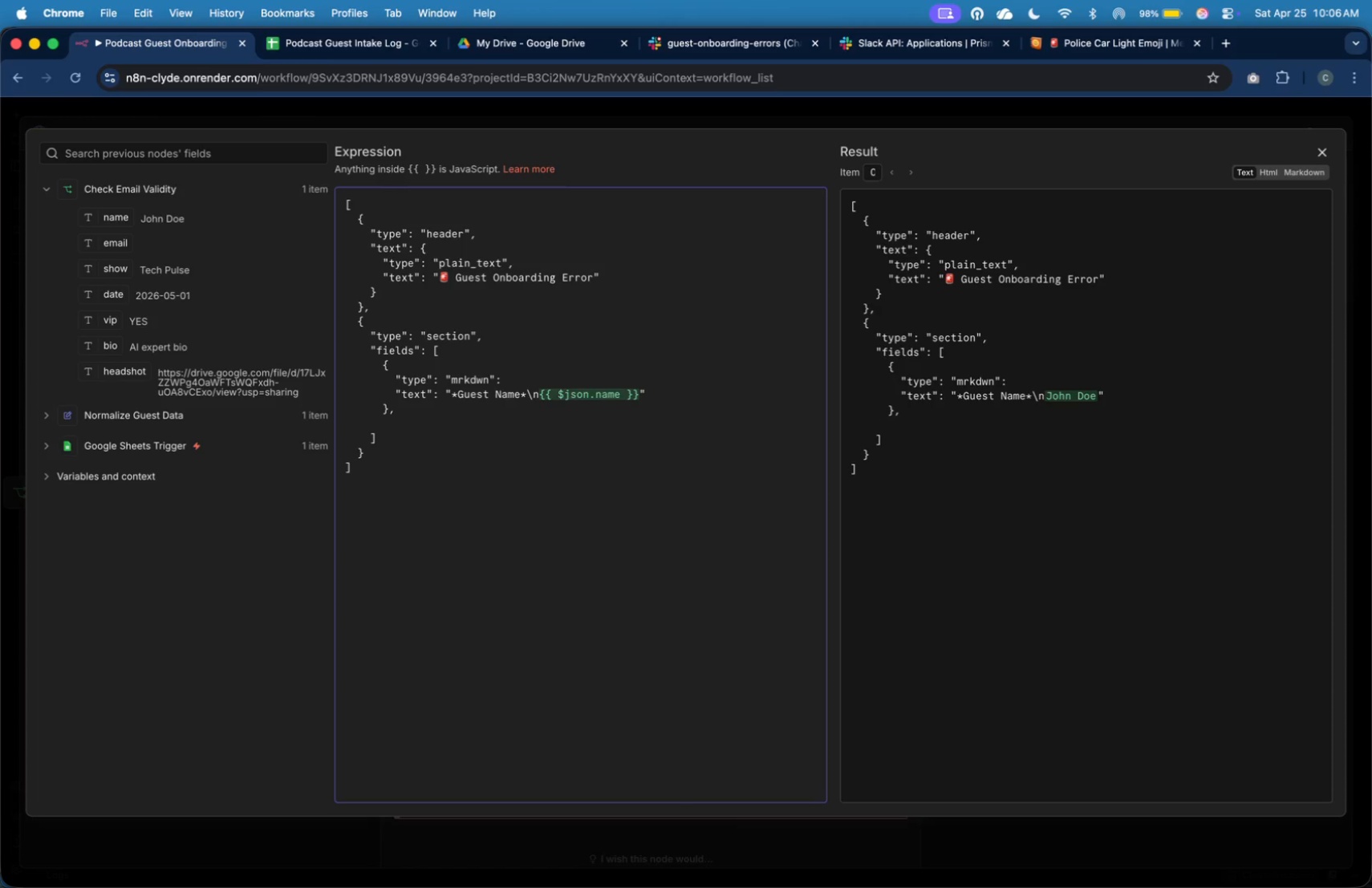 
key(Tab)
 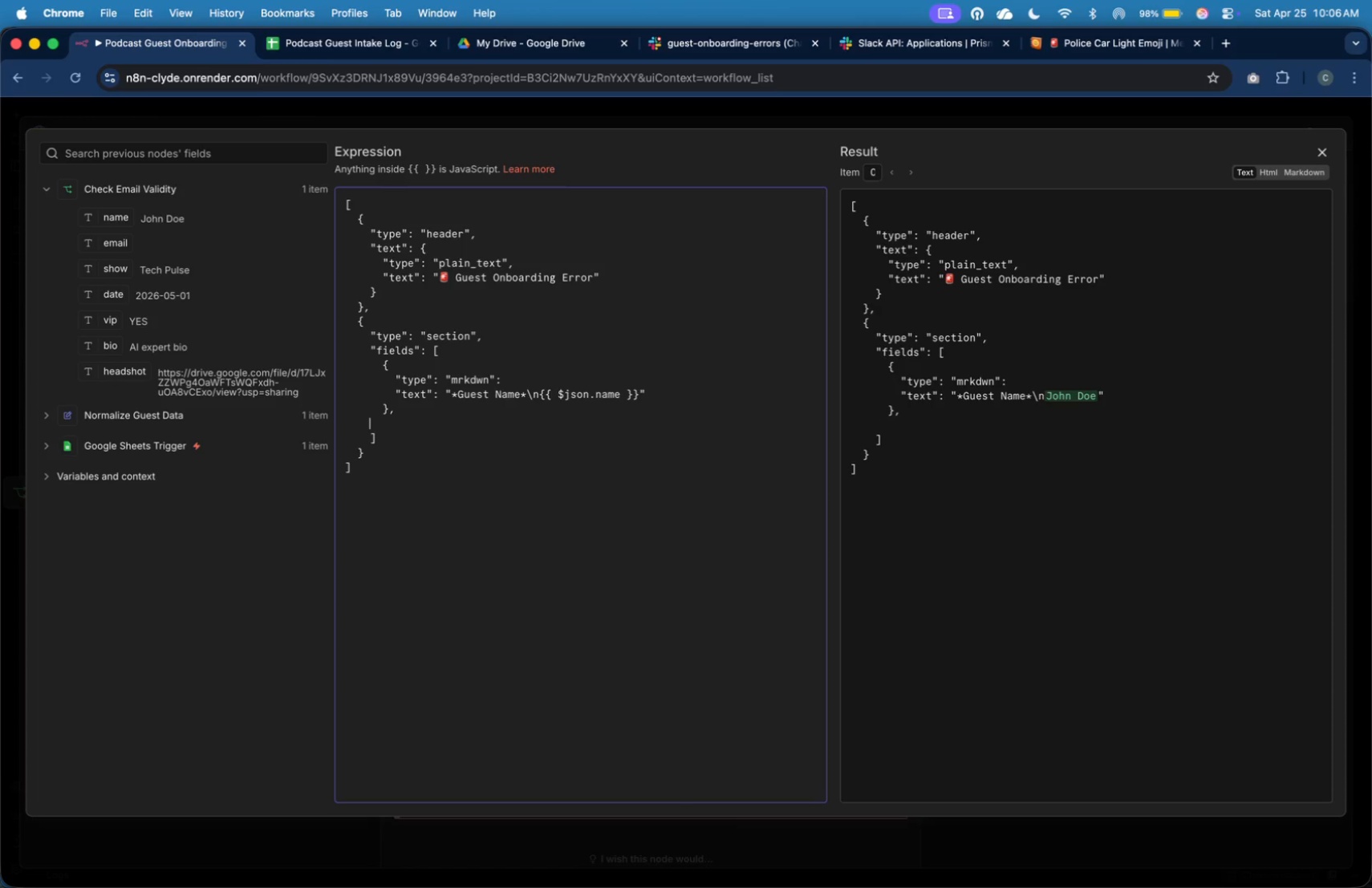 
key(Tab)
 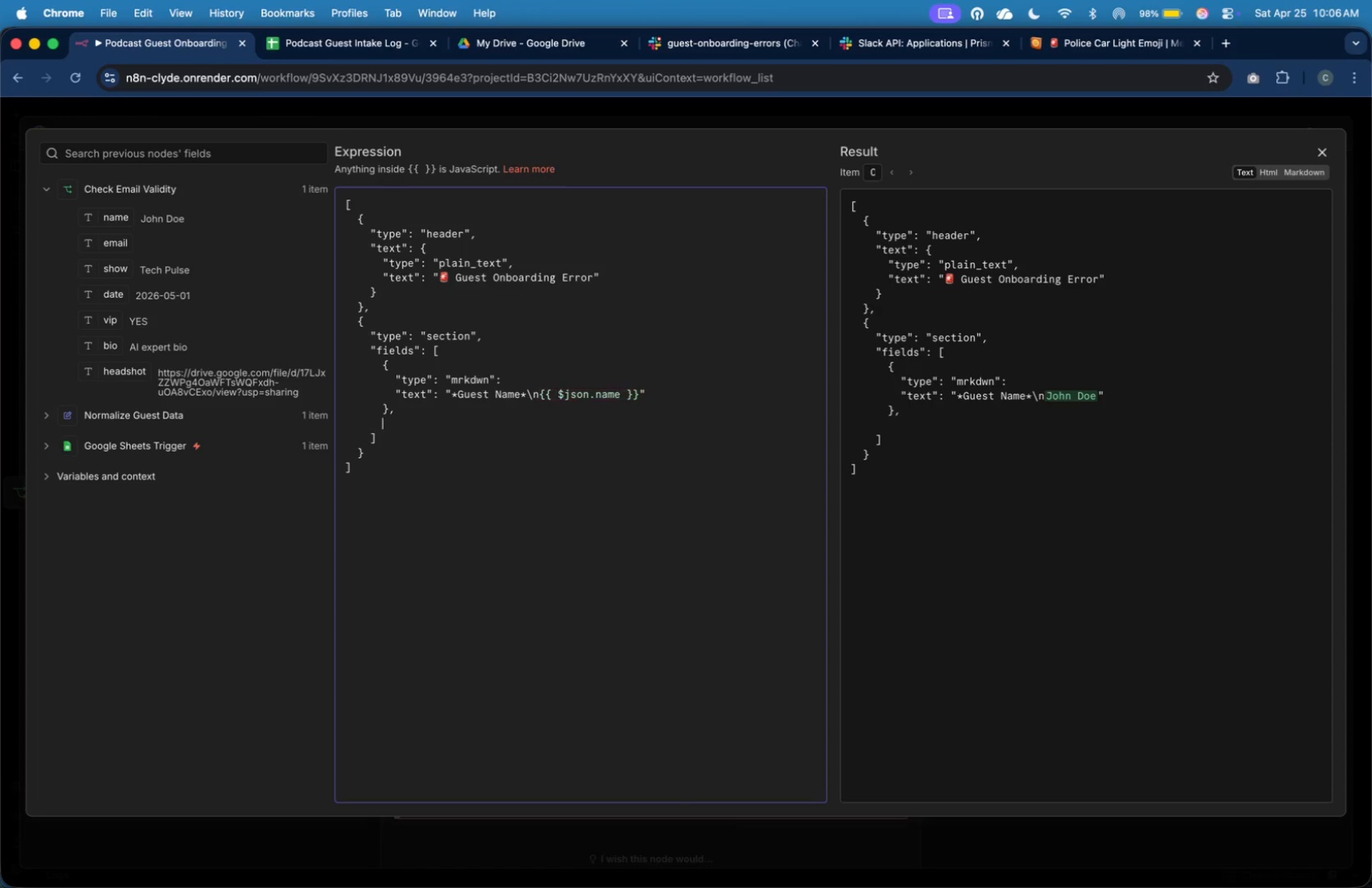 
key(Tab)
 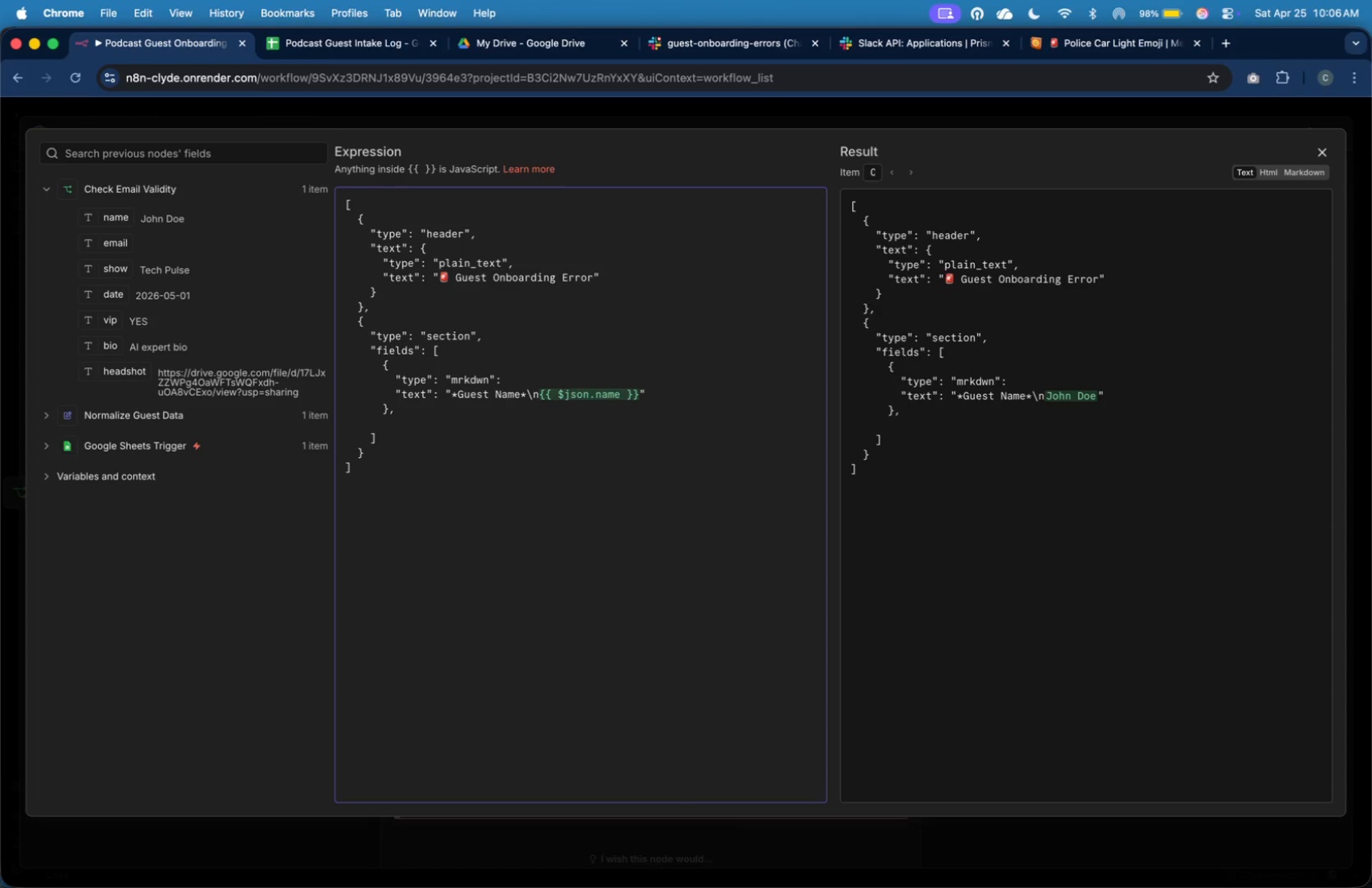 
key(Shift+BracketLeft)
 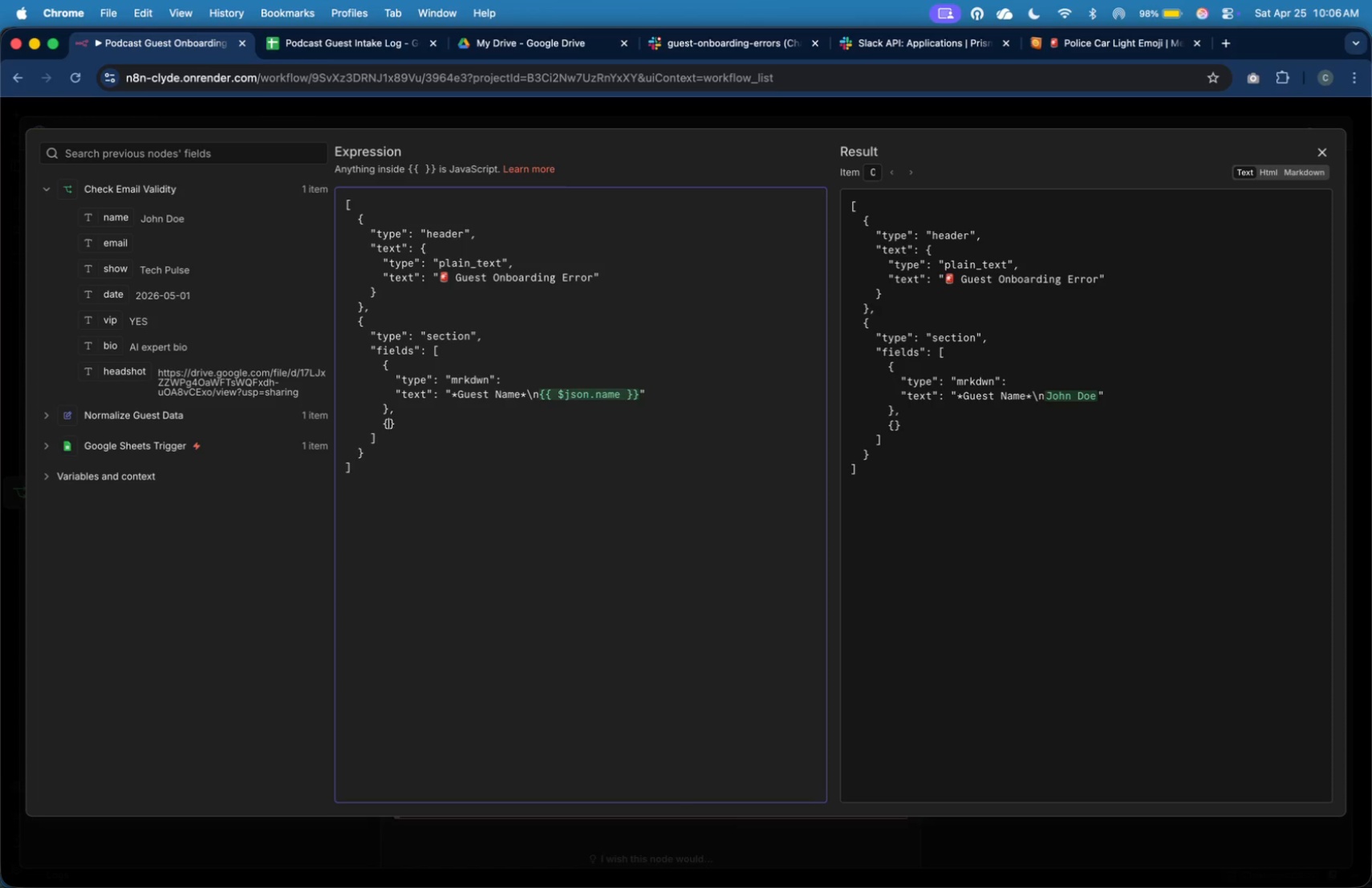 
key(Enter)
 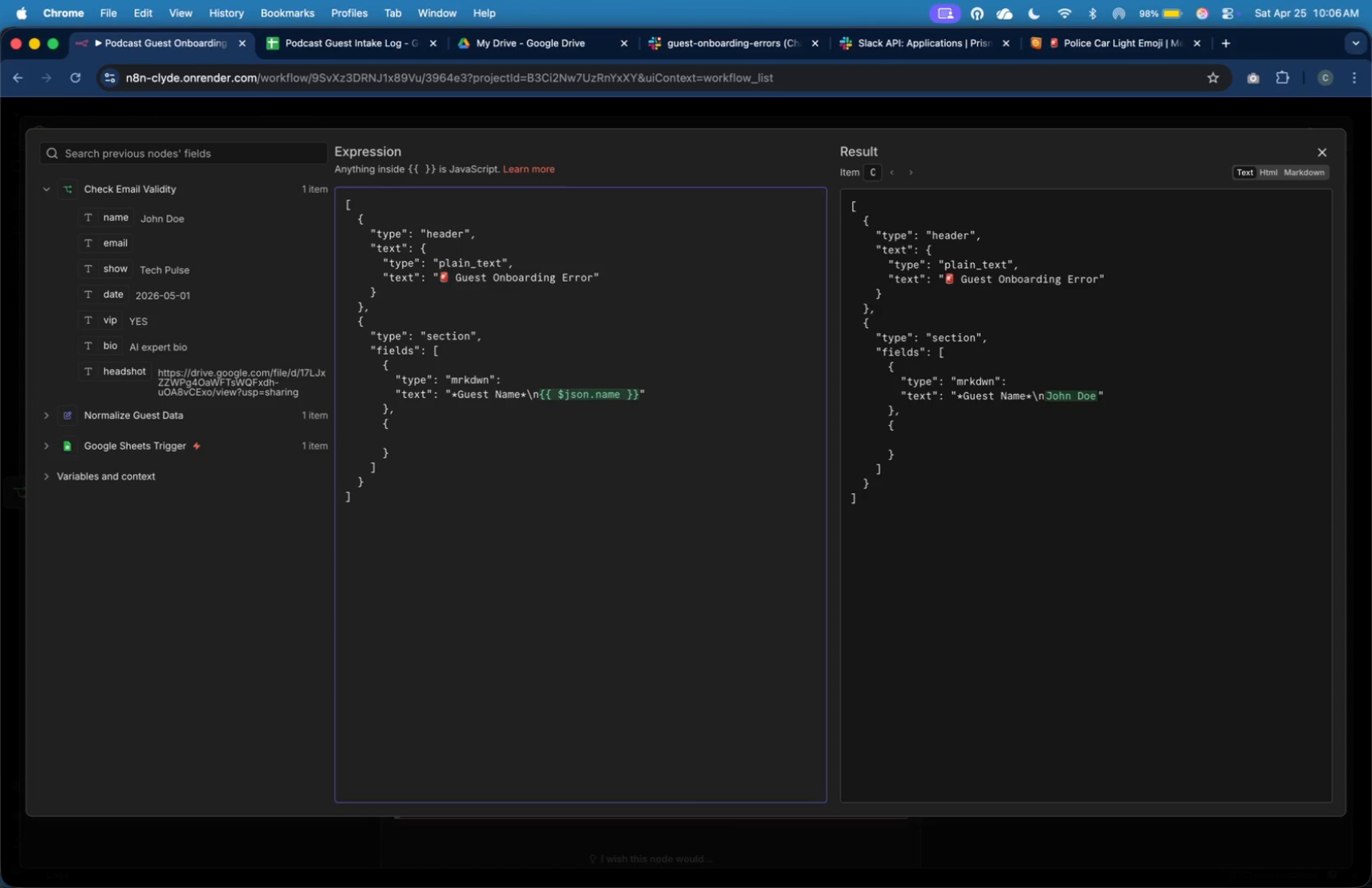 
key(Tab)
 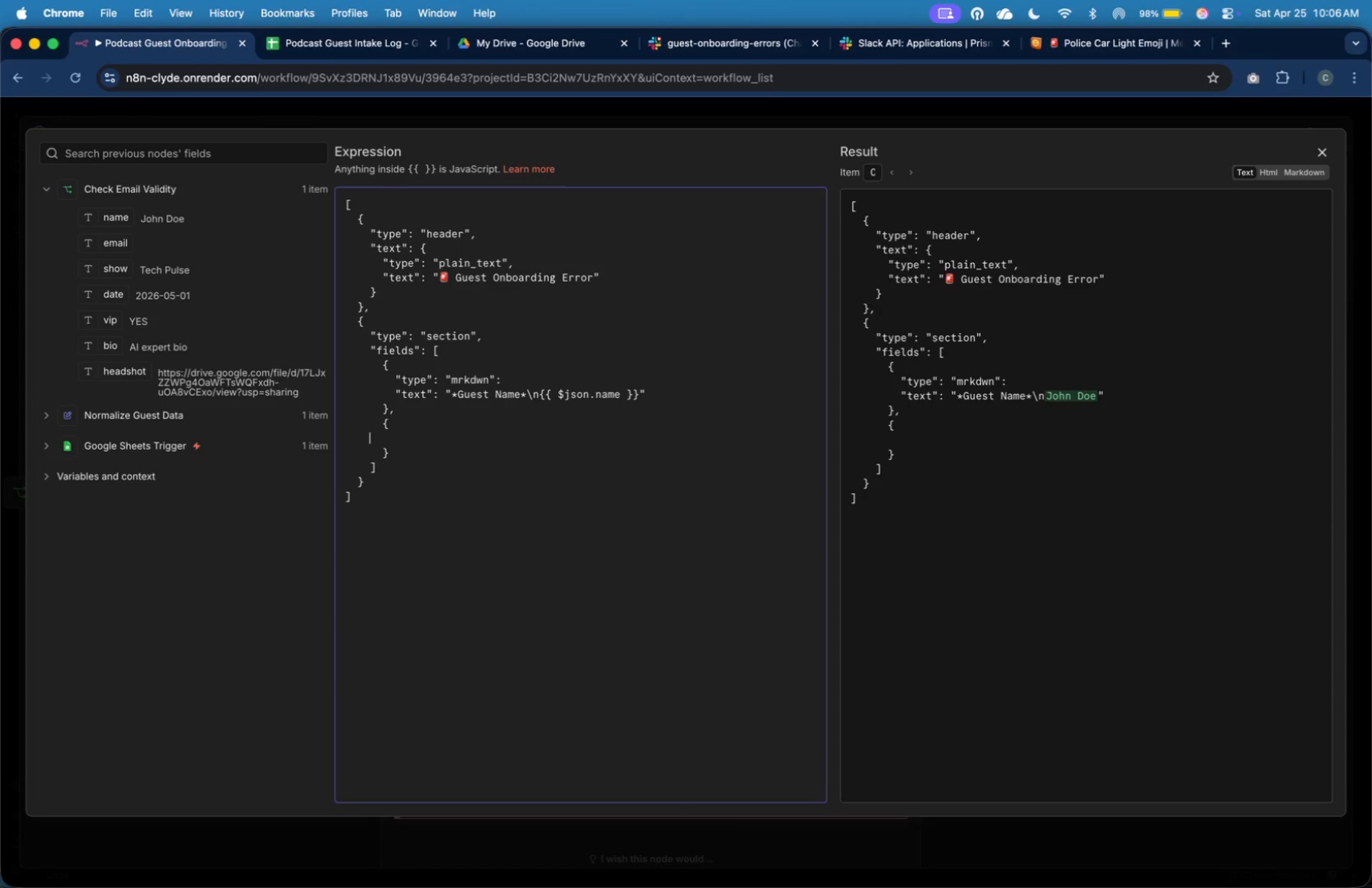 
key(Tab)
 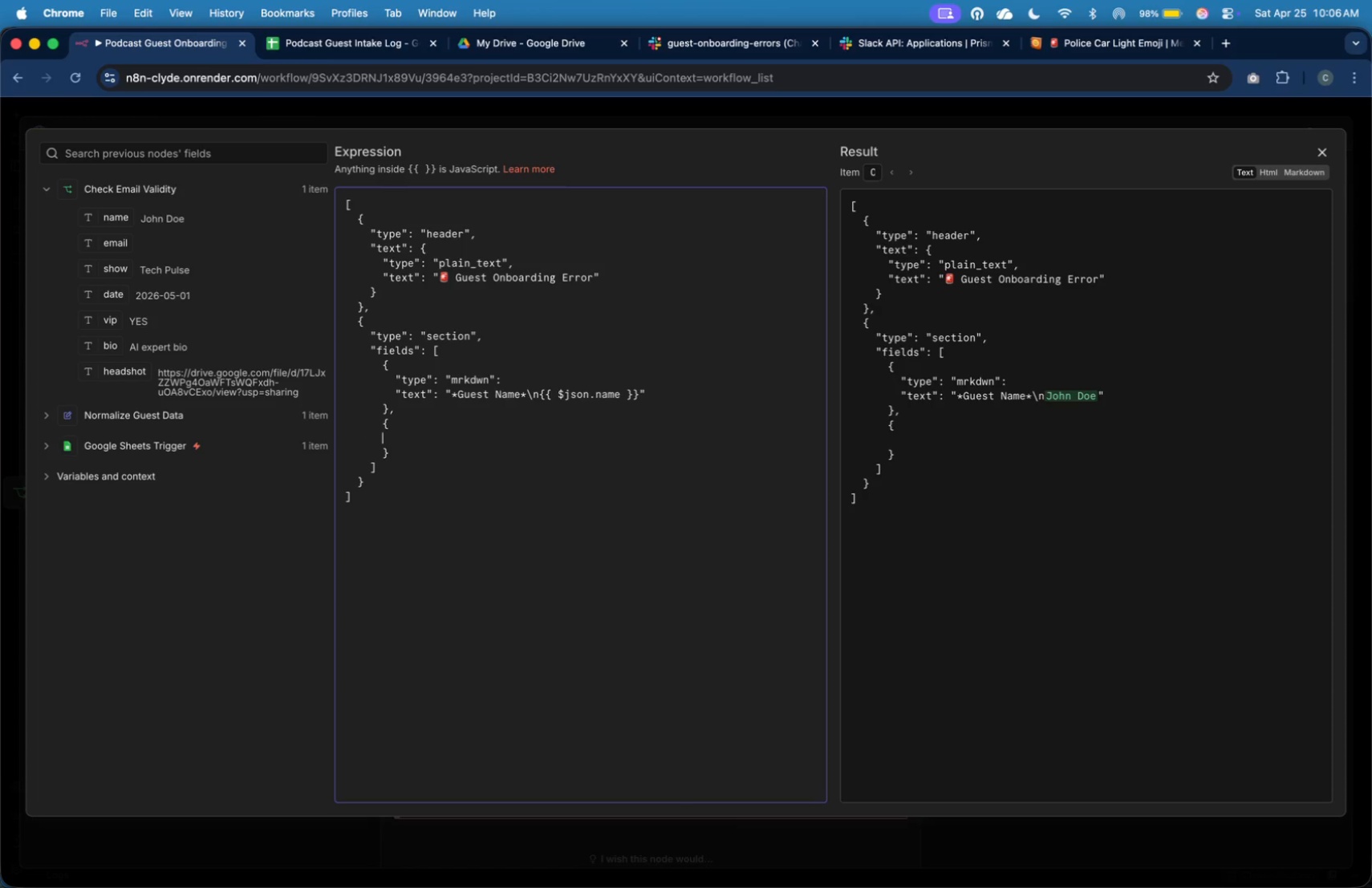 
key(Tab)
 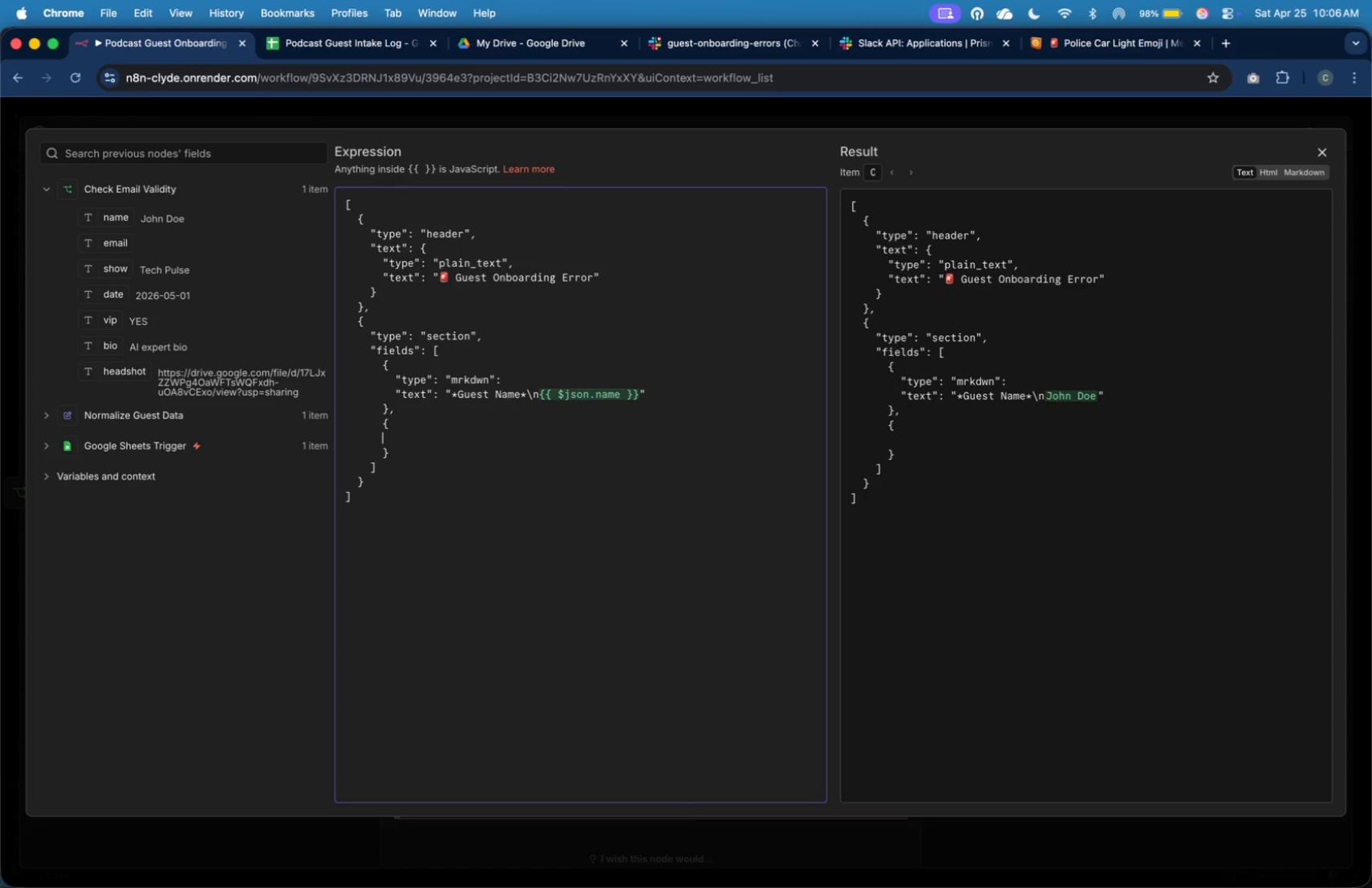 
key(Tab)
 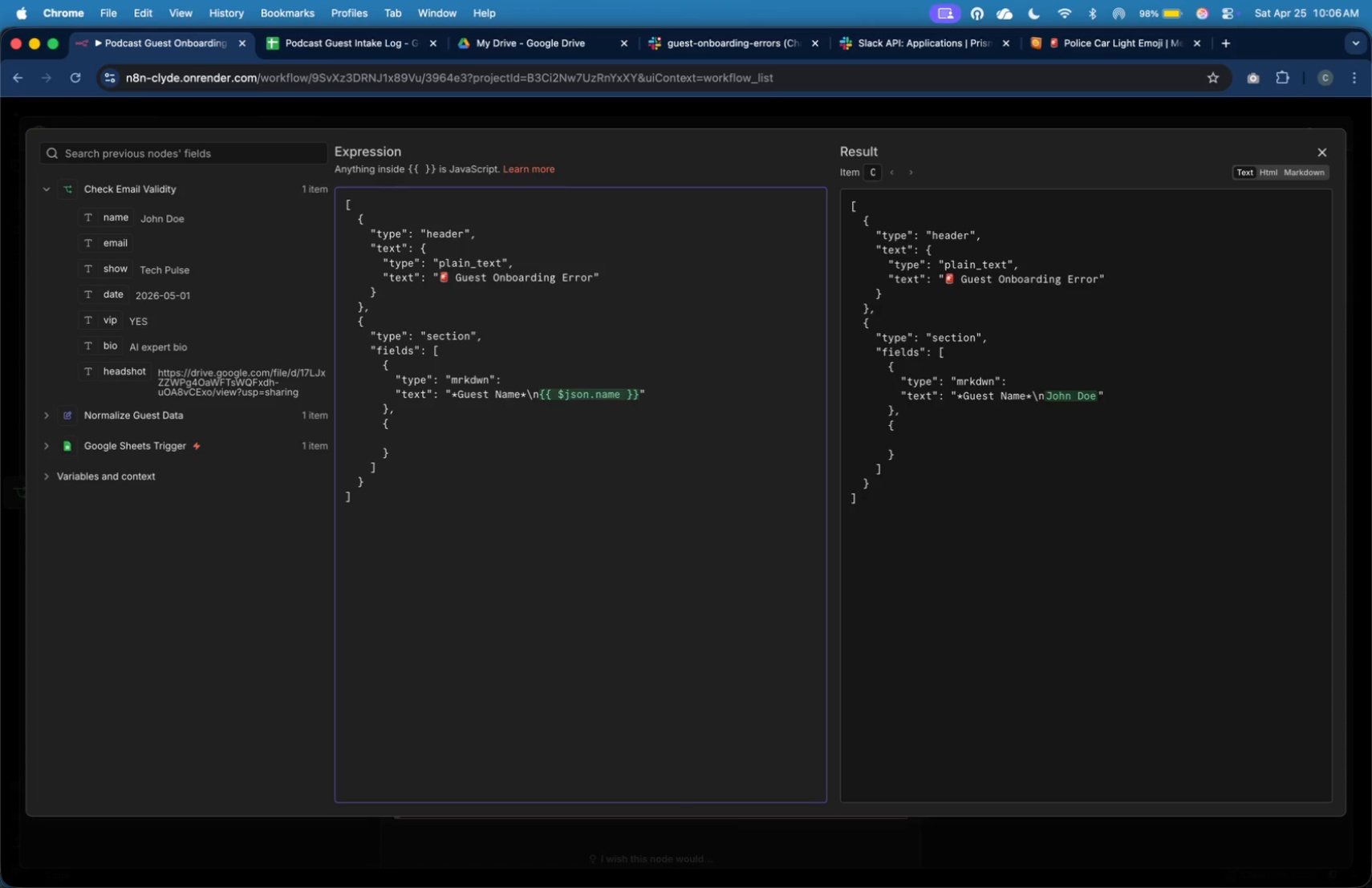 
key(Shift+Quote)
 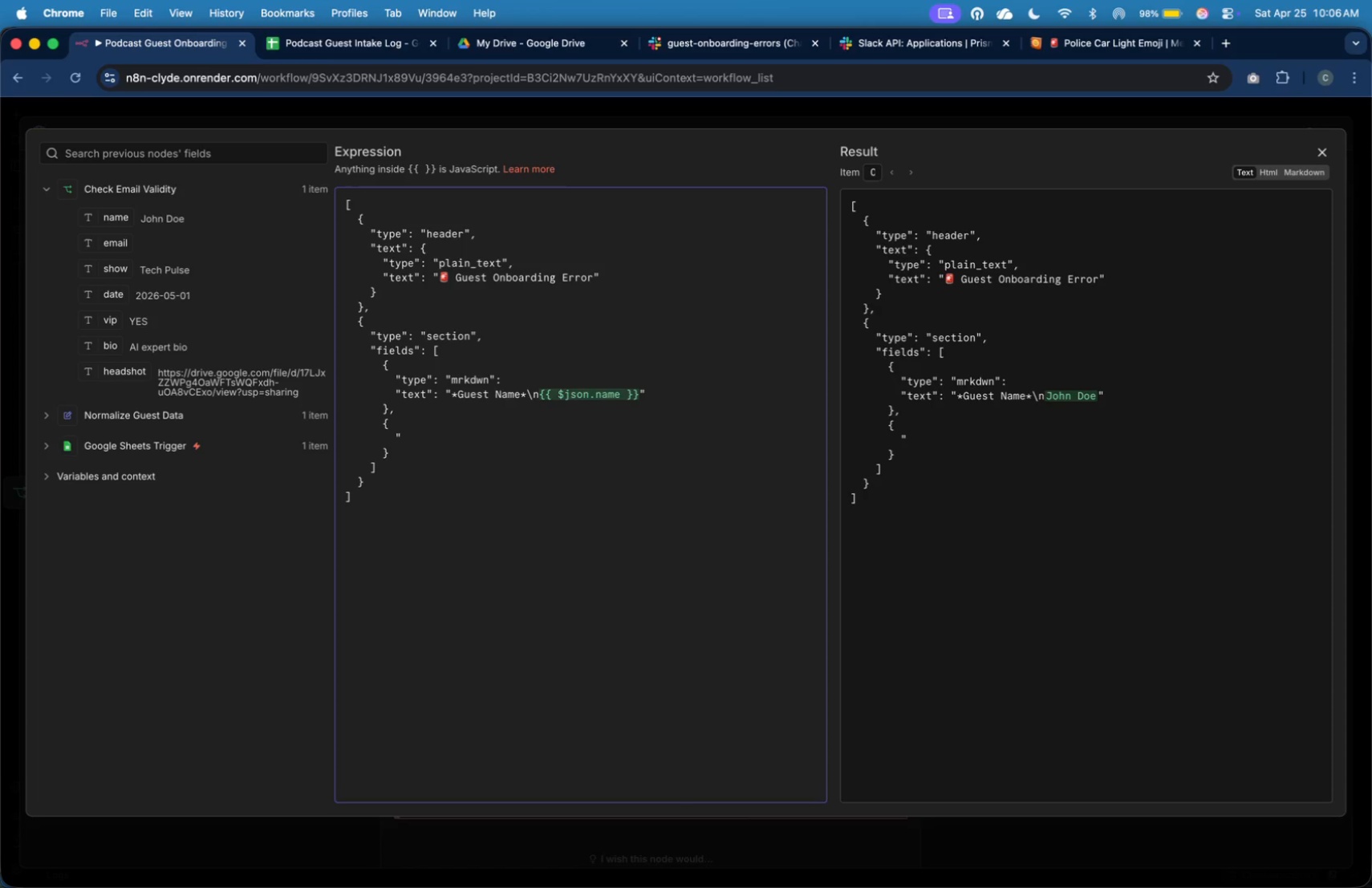 
key(Shift+ShiftRight)
 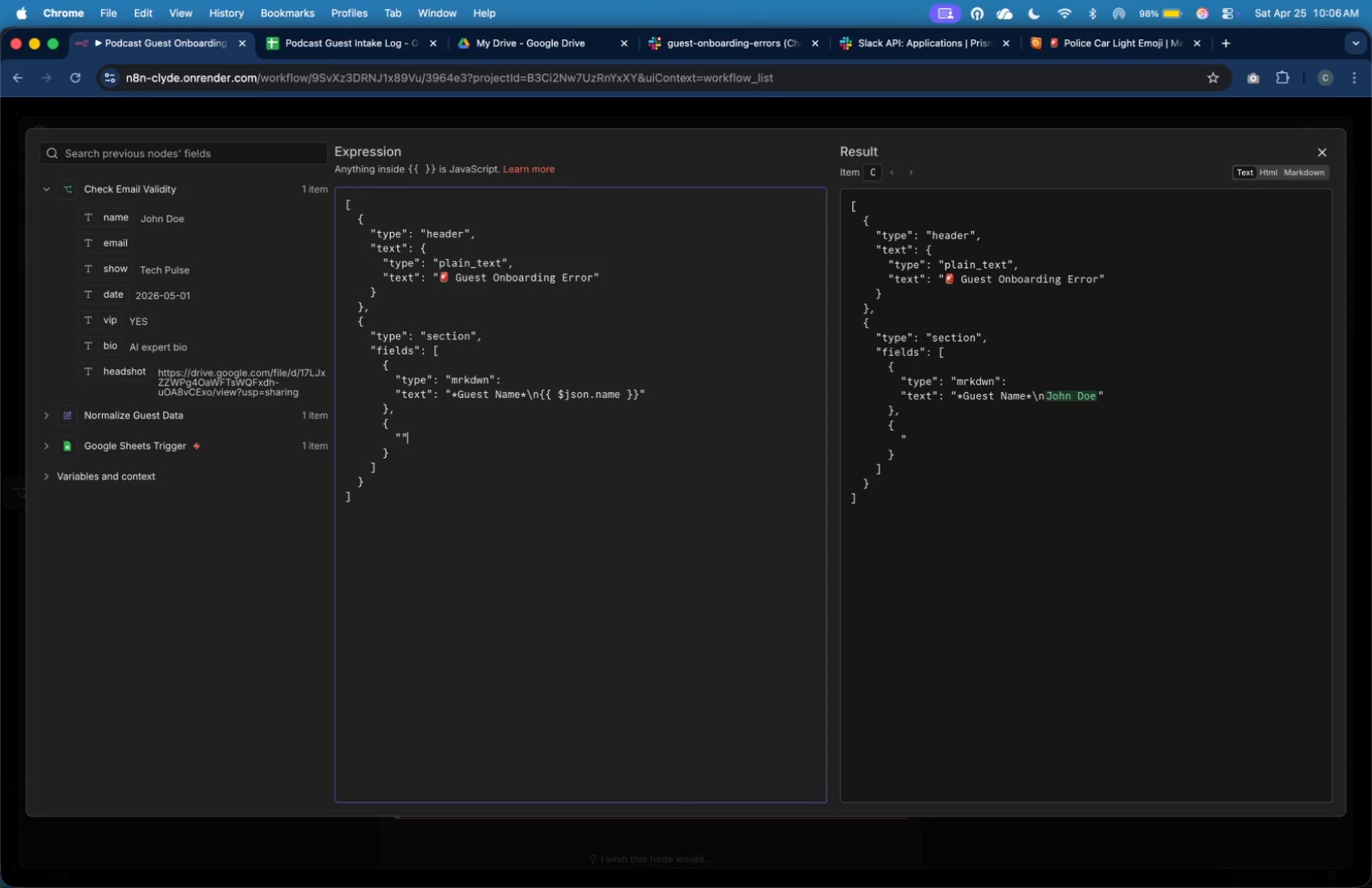 
key(Shift+Quote)
 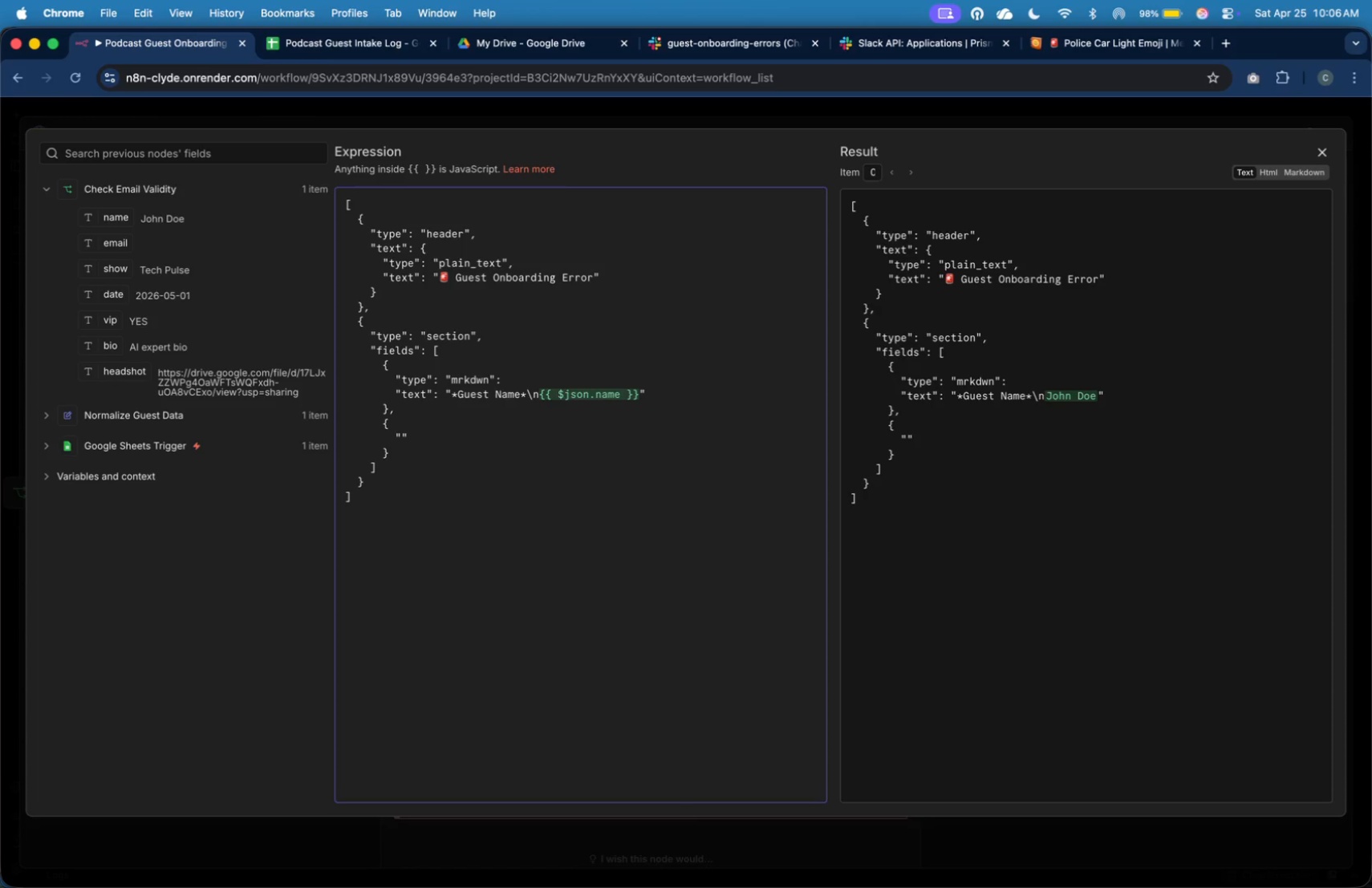 
key(ArrowLeft)
 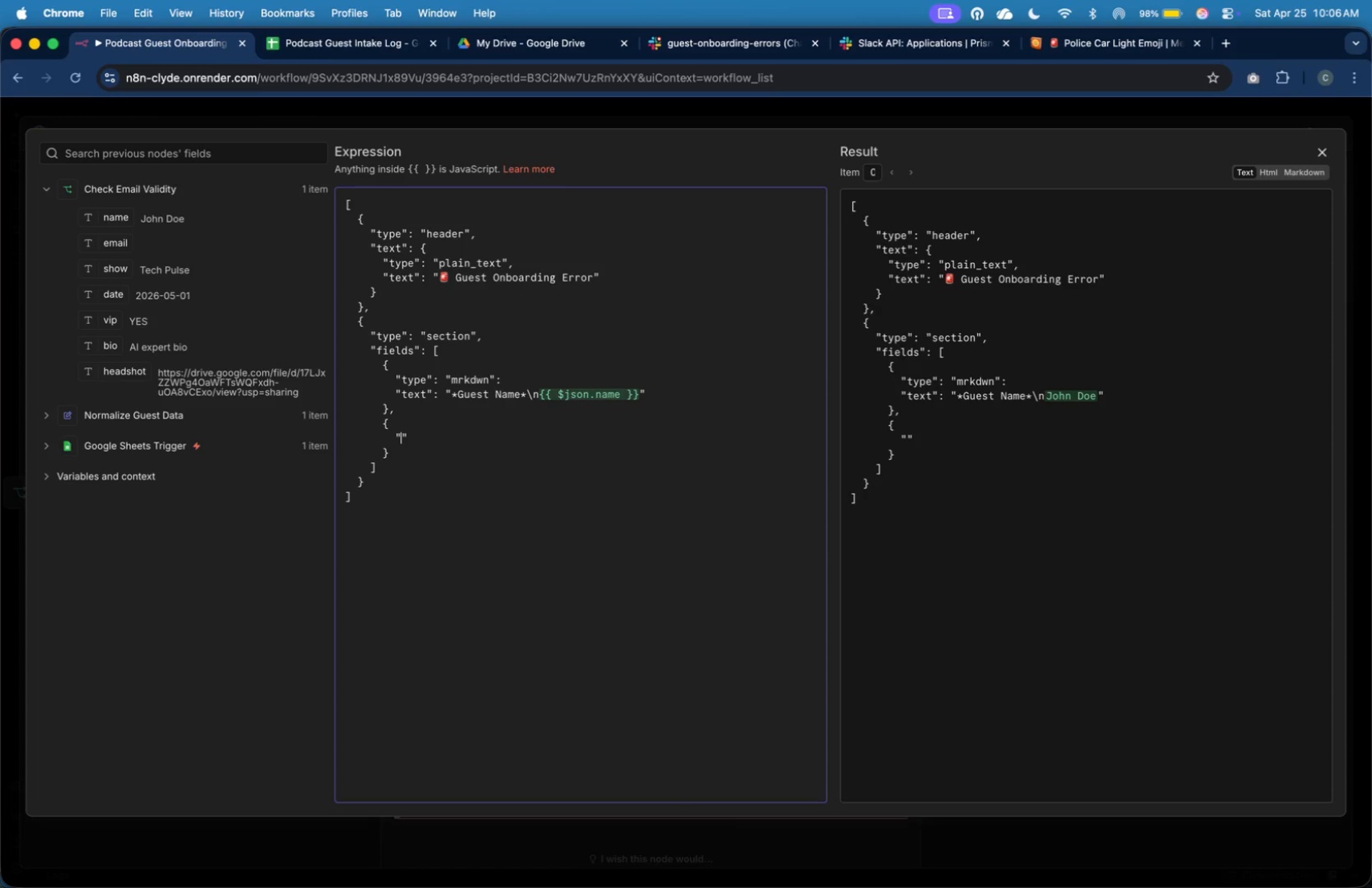 
type(type)
 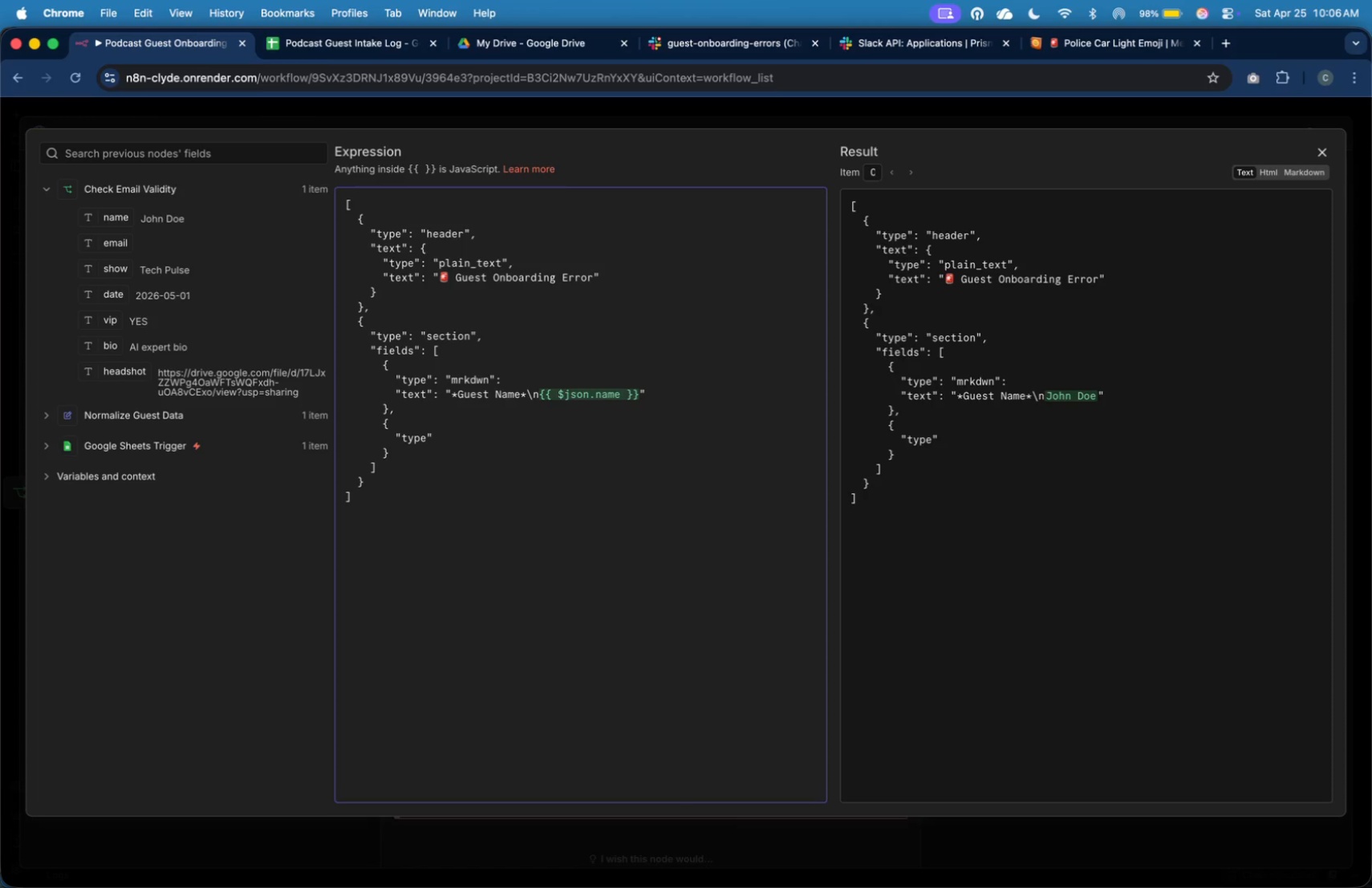 
key(ArrowRight)
 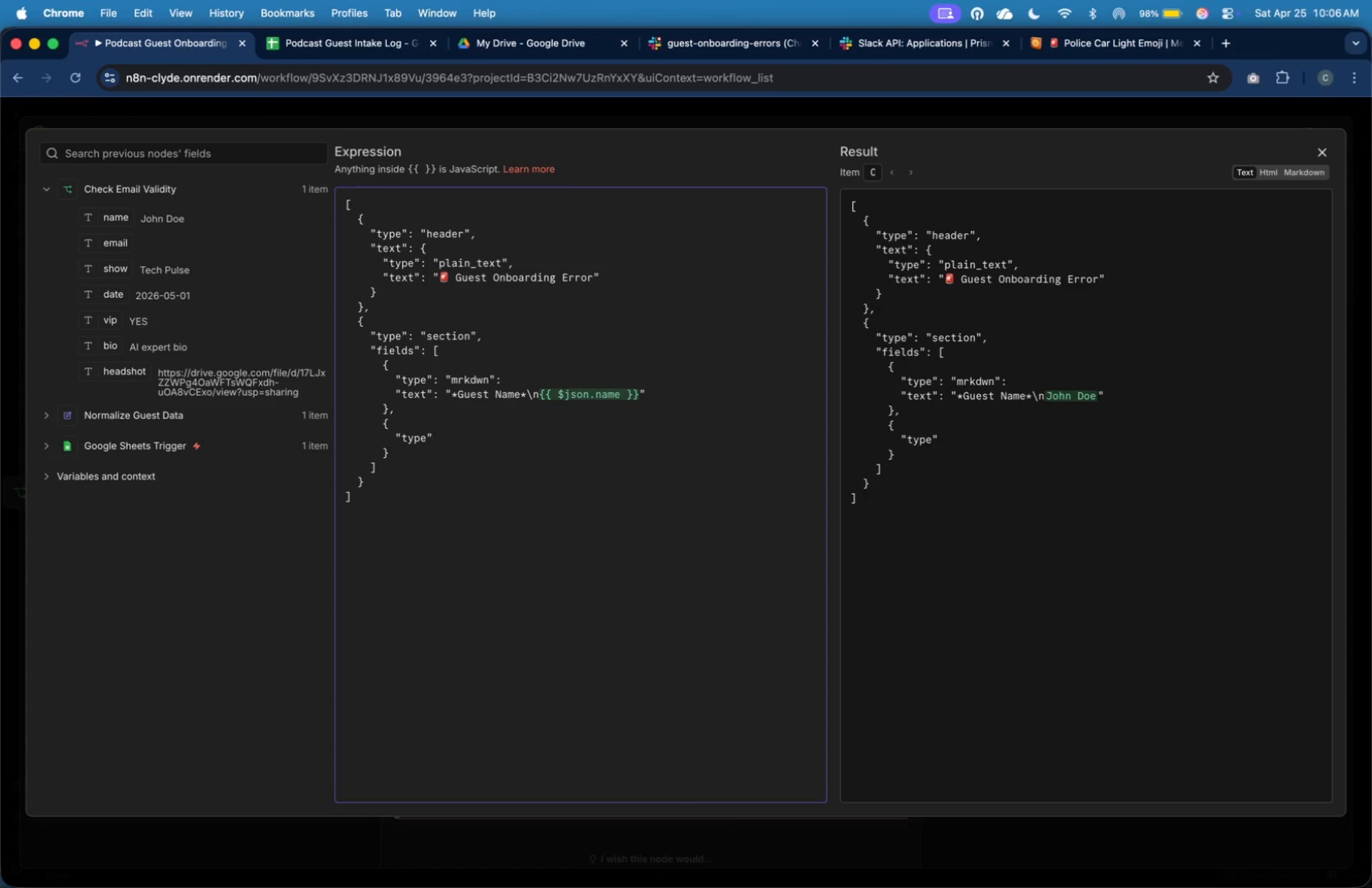 
key(Shift+Semicolon)
 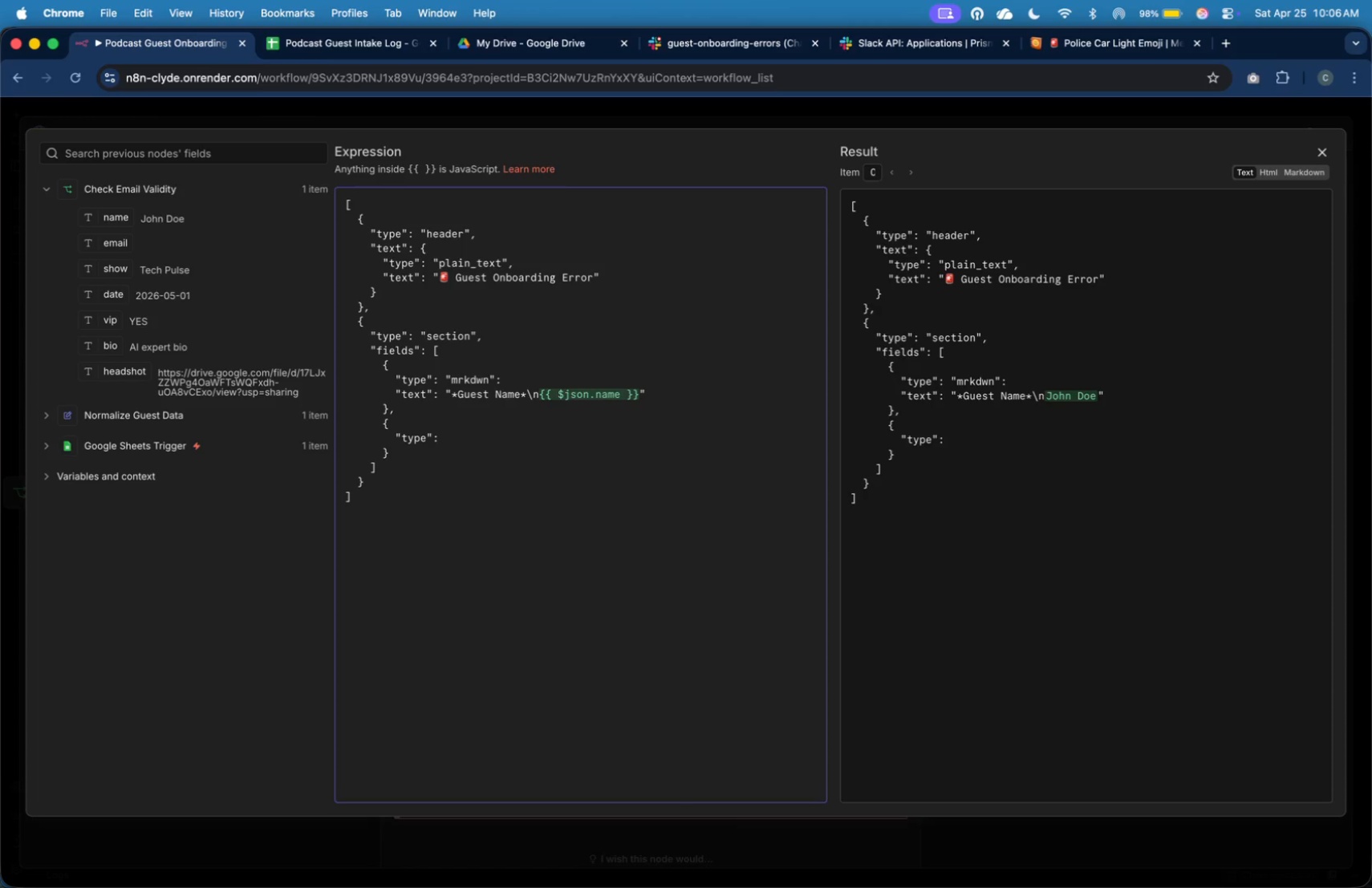 
key(Space)
 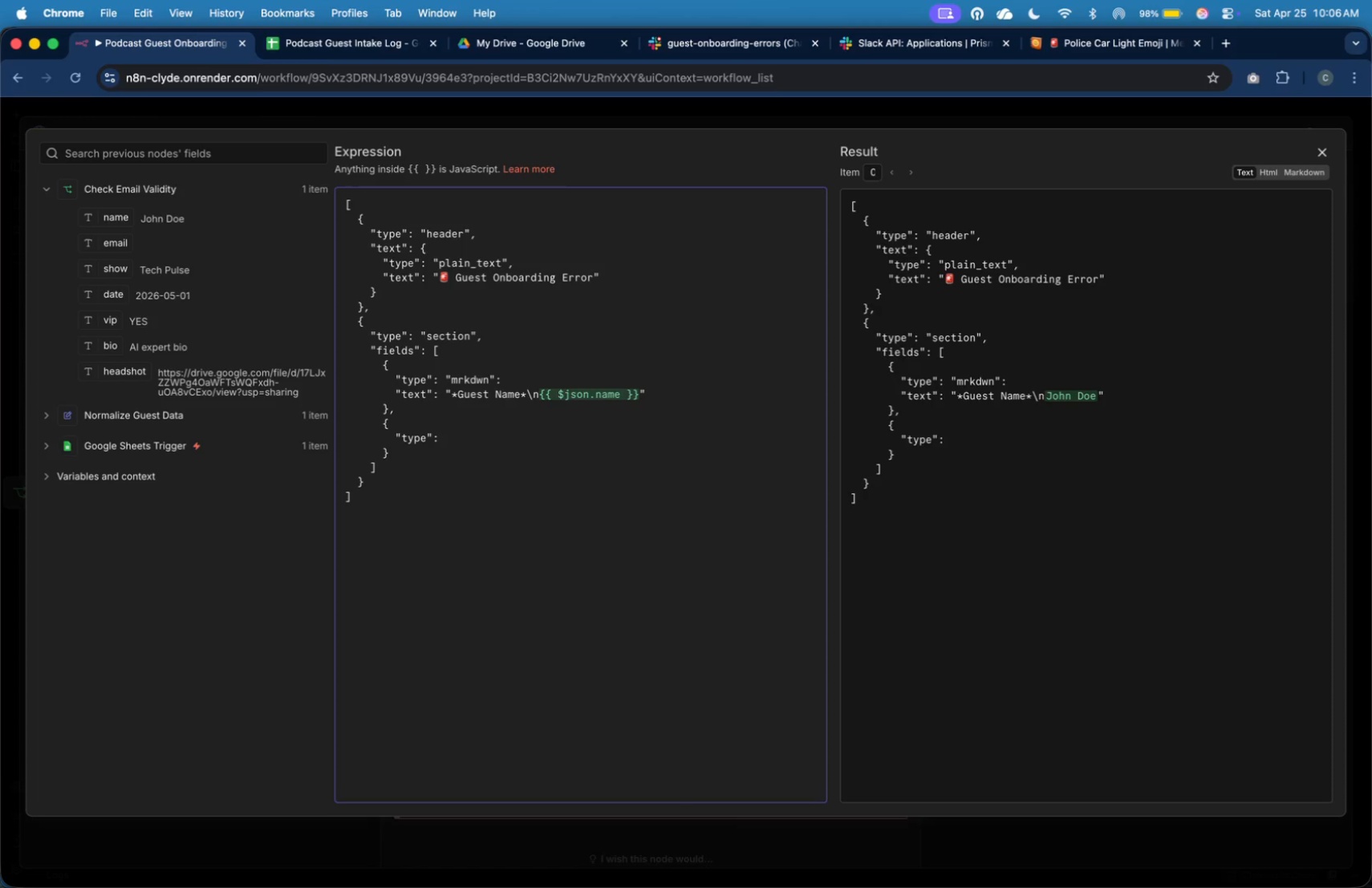 
key(Shift+Quote)
 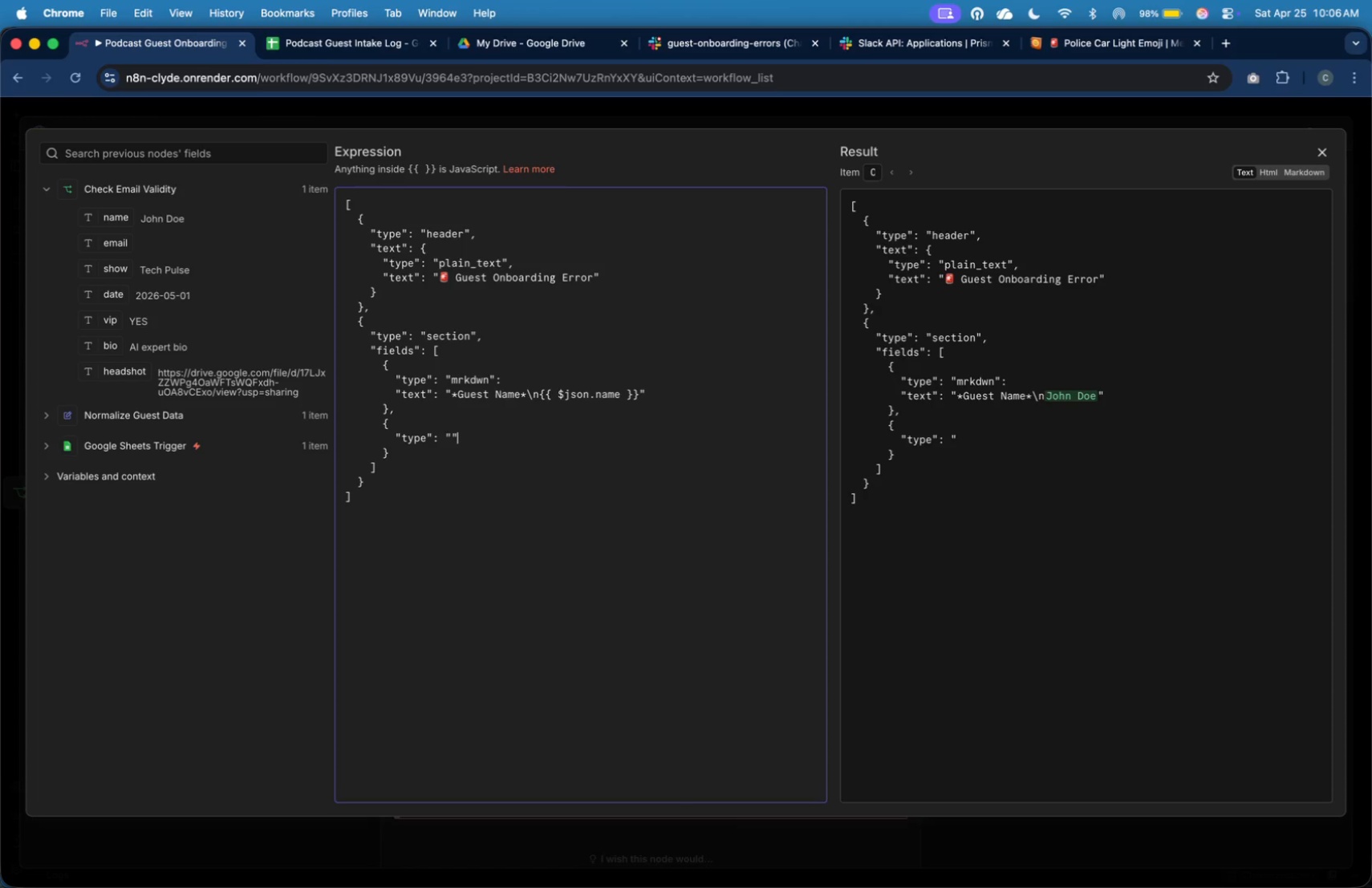 
key(Shift+Quote)
 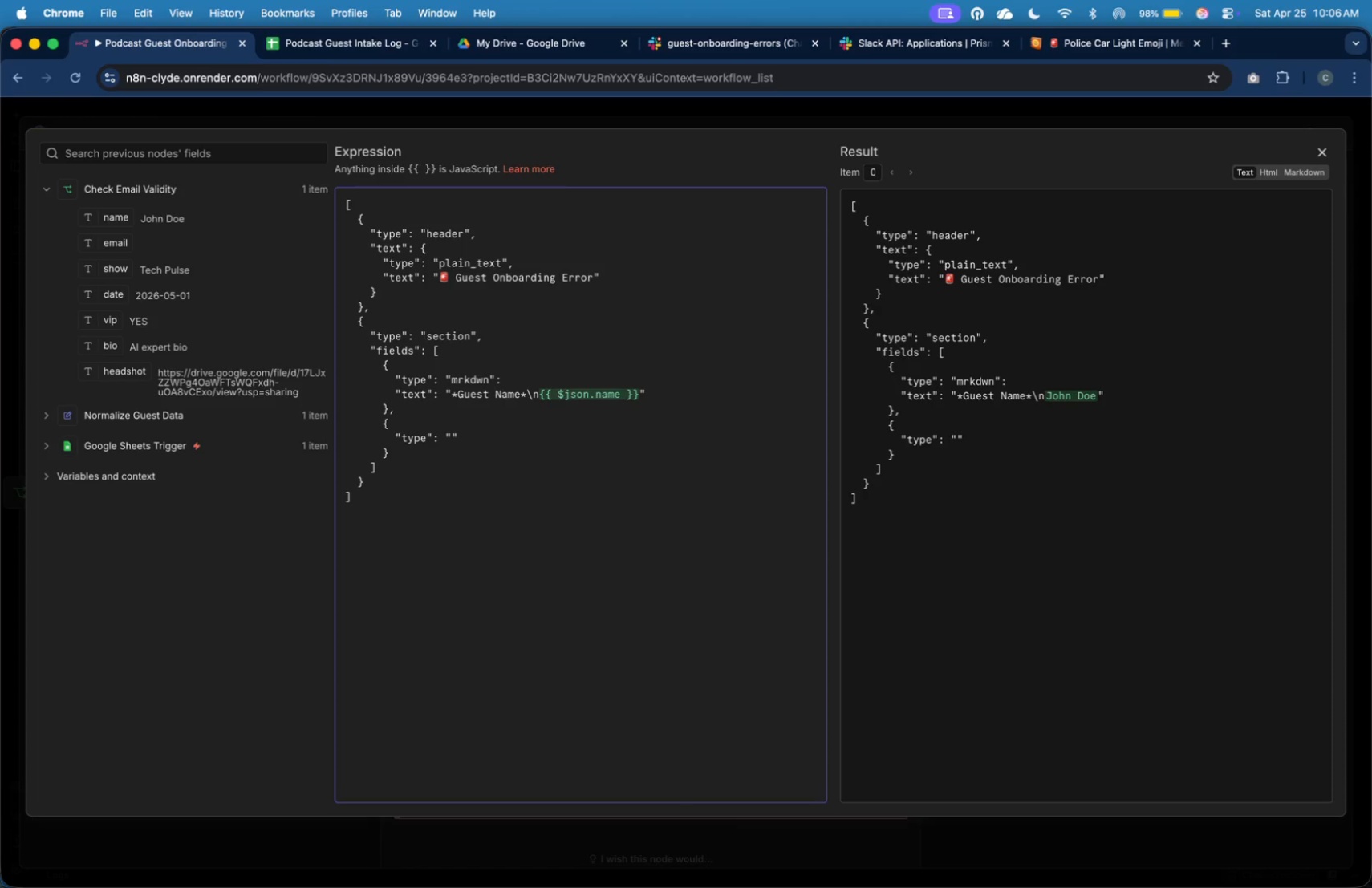 
key(ArrowLeft)
 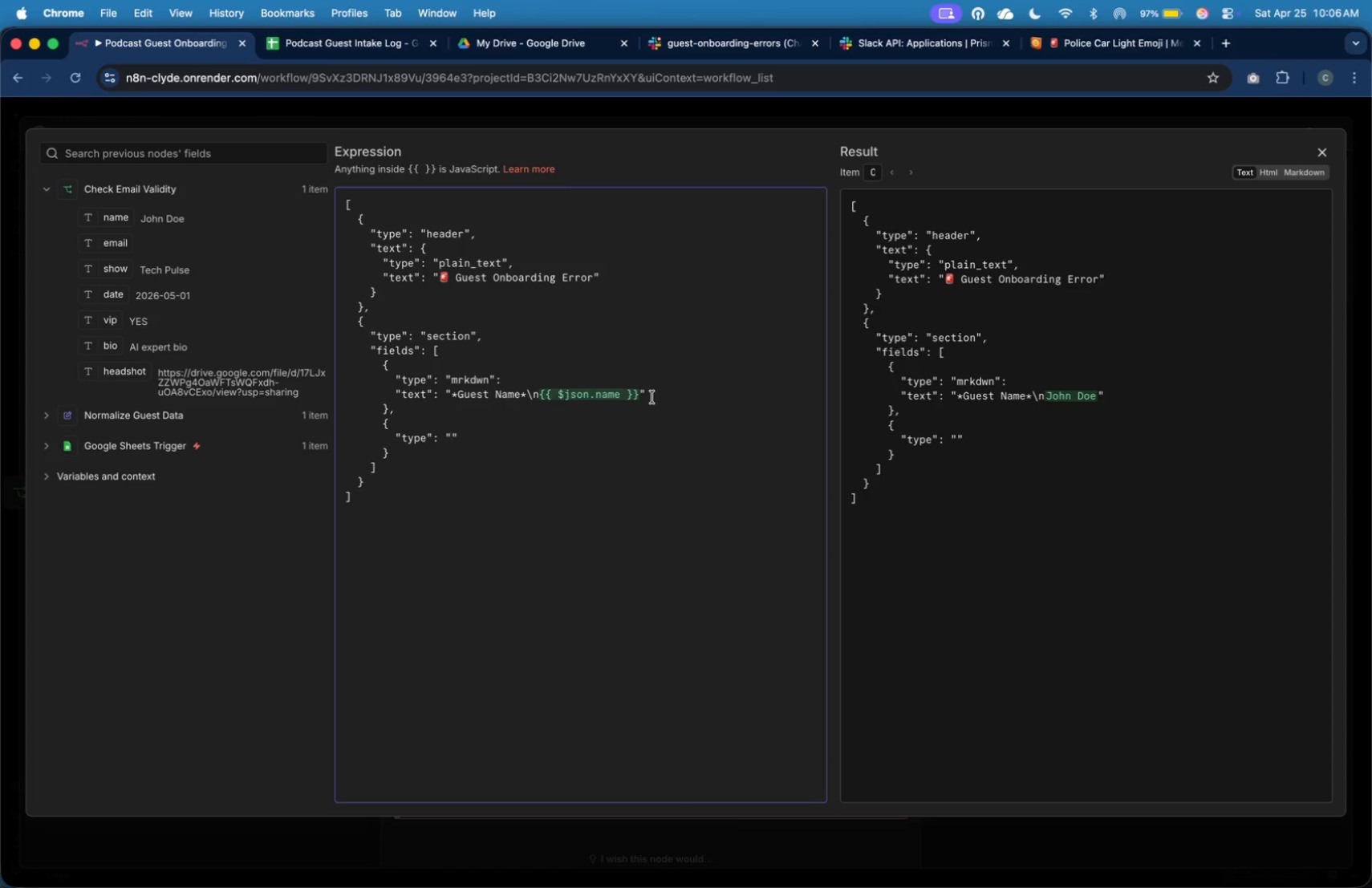 
wait(23.32)
 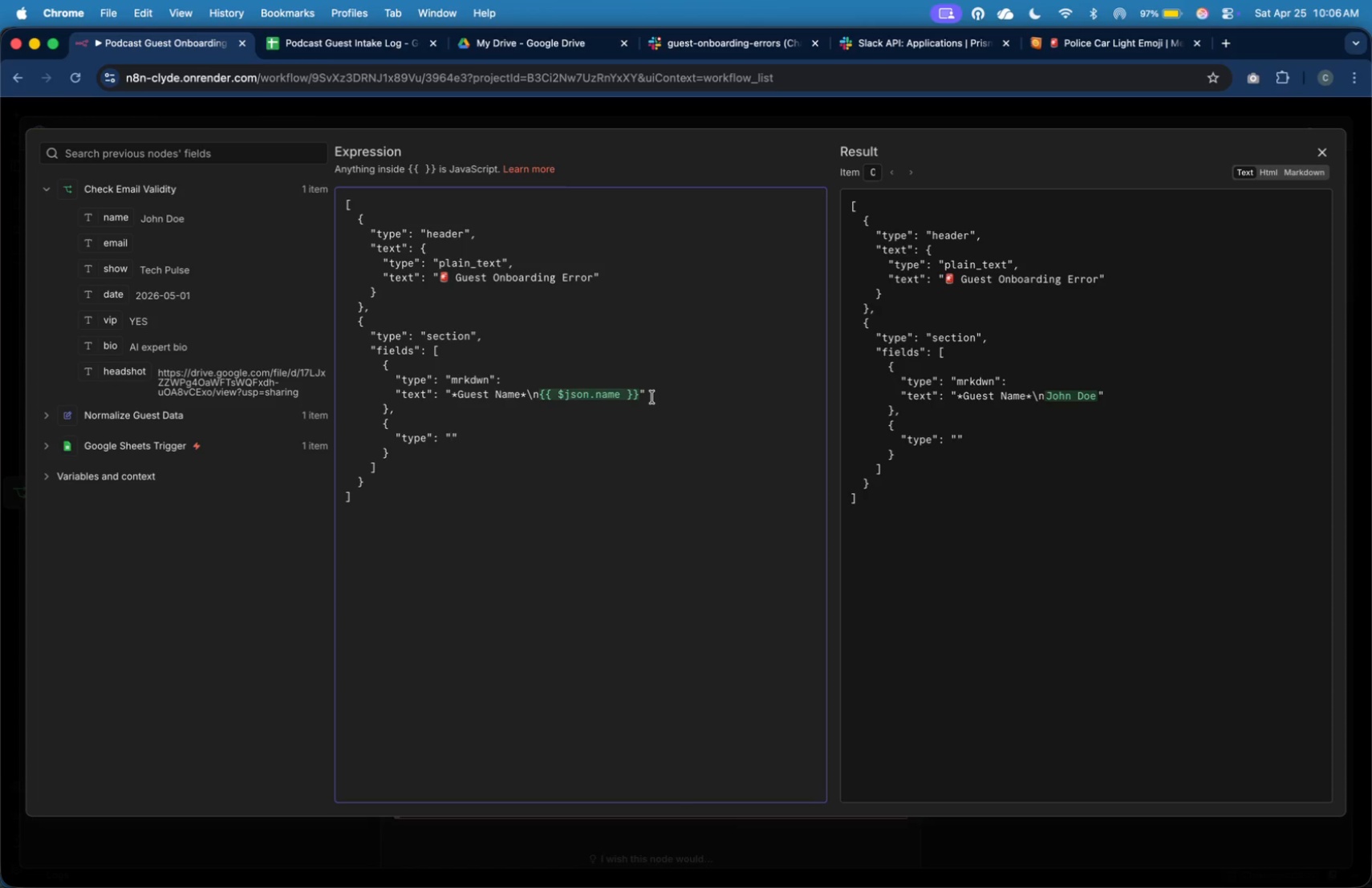 
type(mrkdw)
 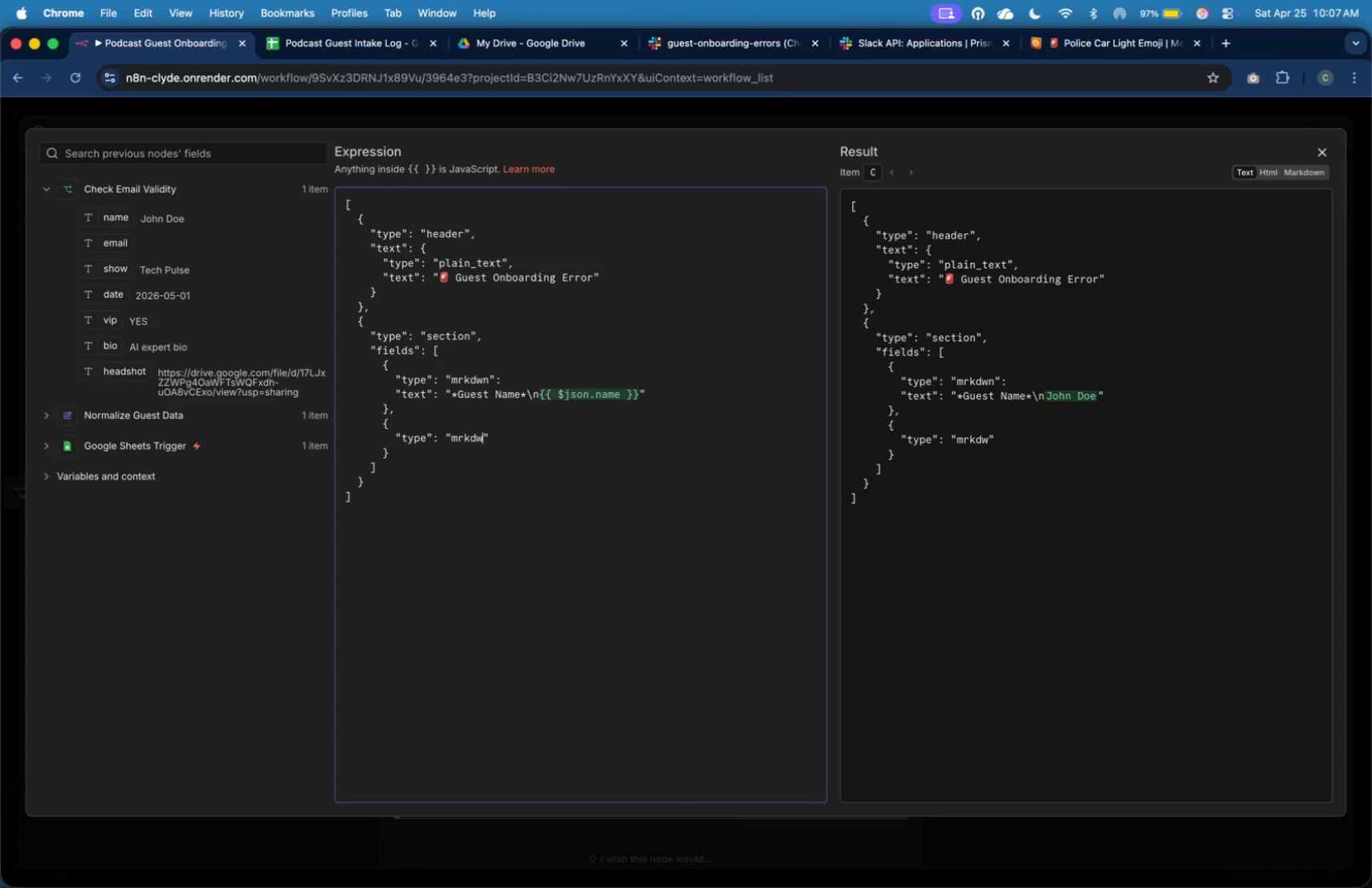 
wait(6.81)
 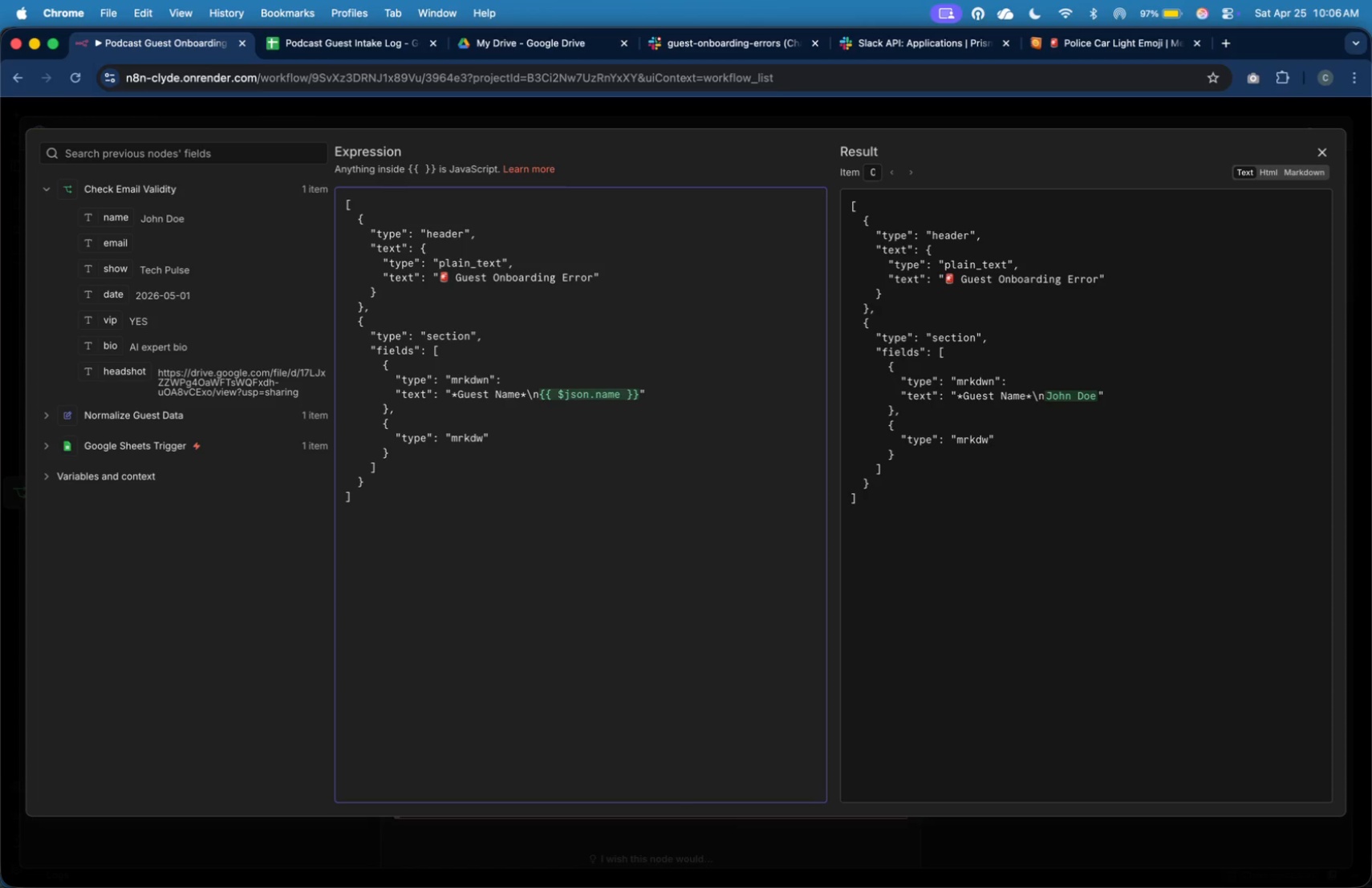 
key(N)
 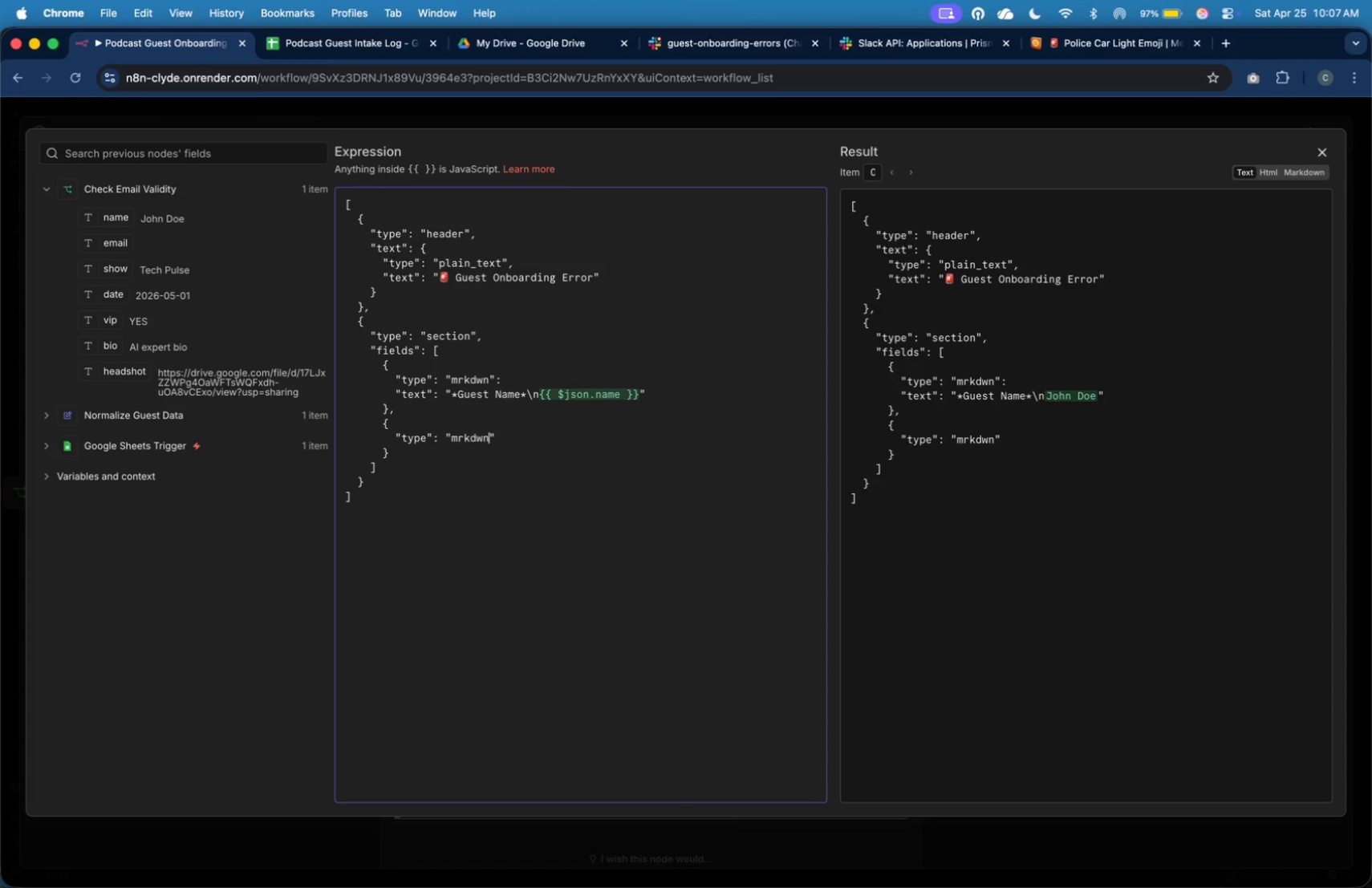 
key(ArrowRight)
 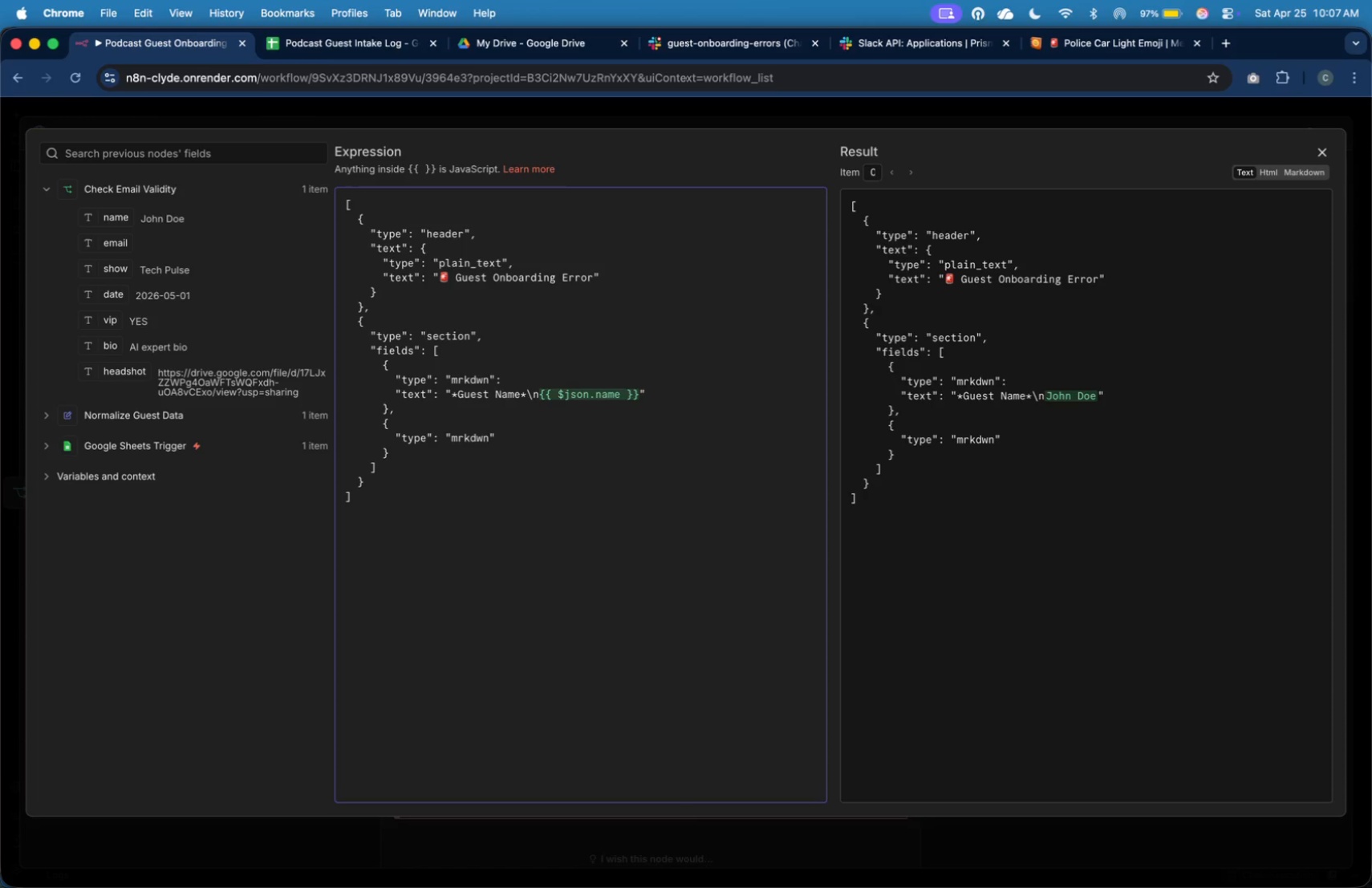 
key(Comma)
 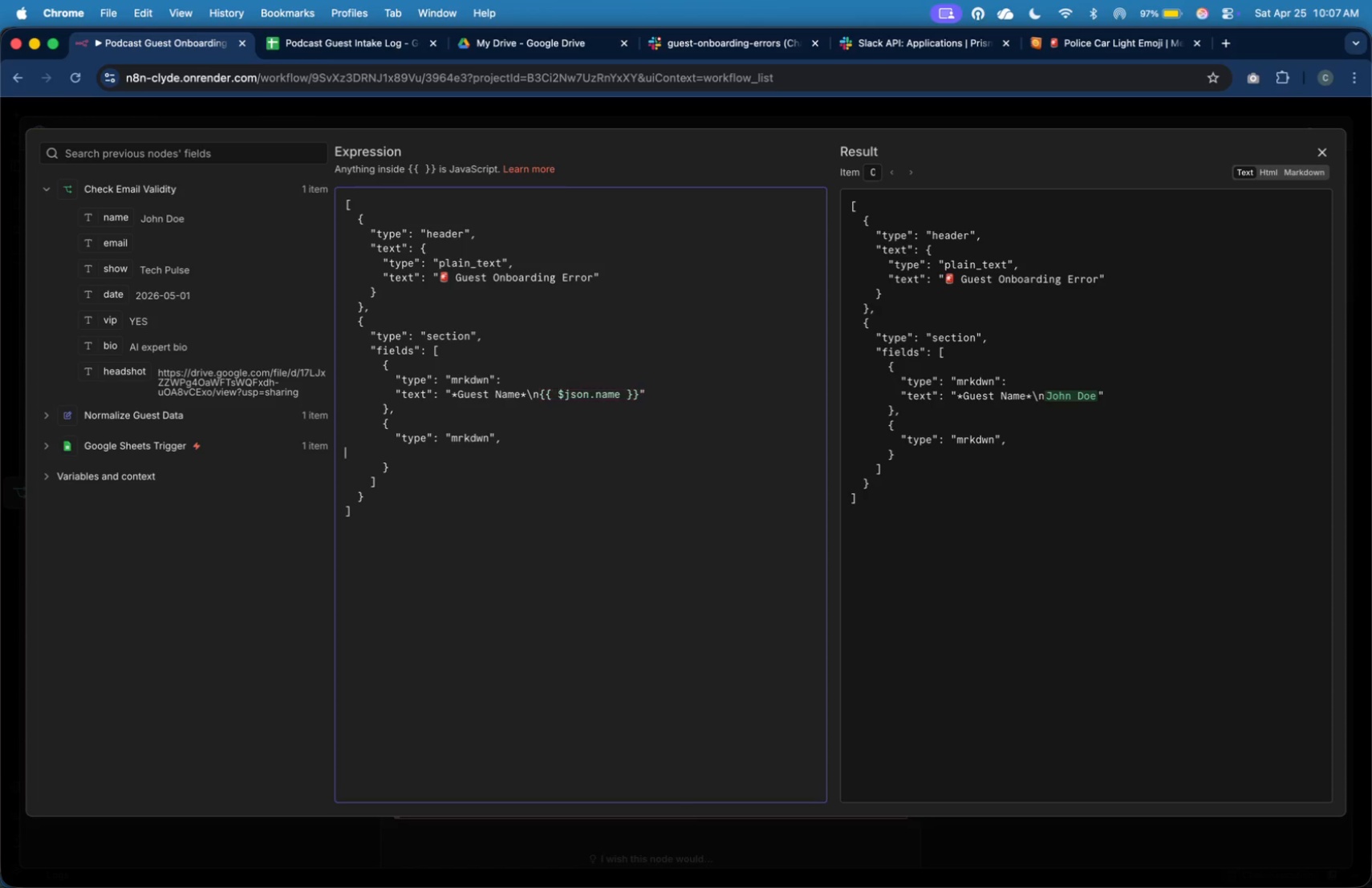 
key(Enter)
 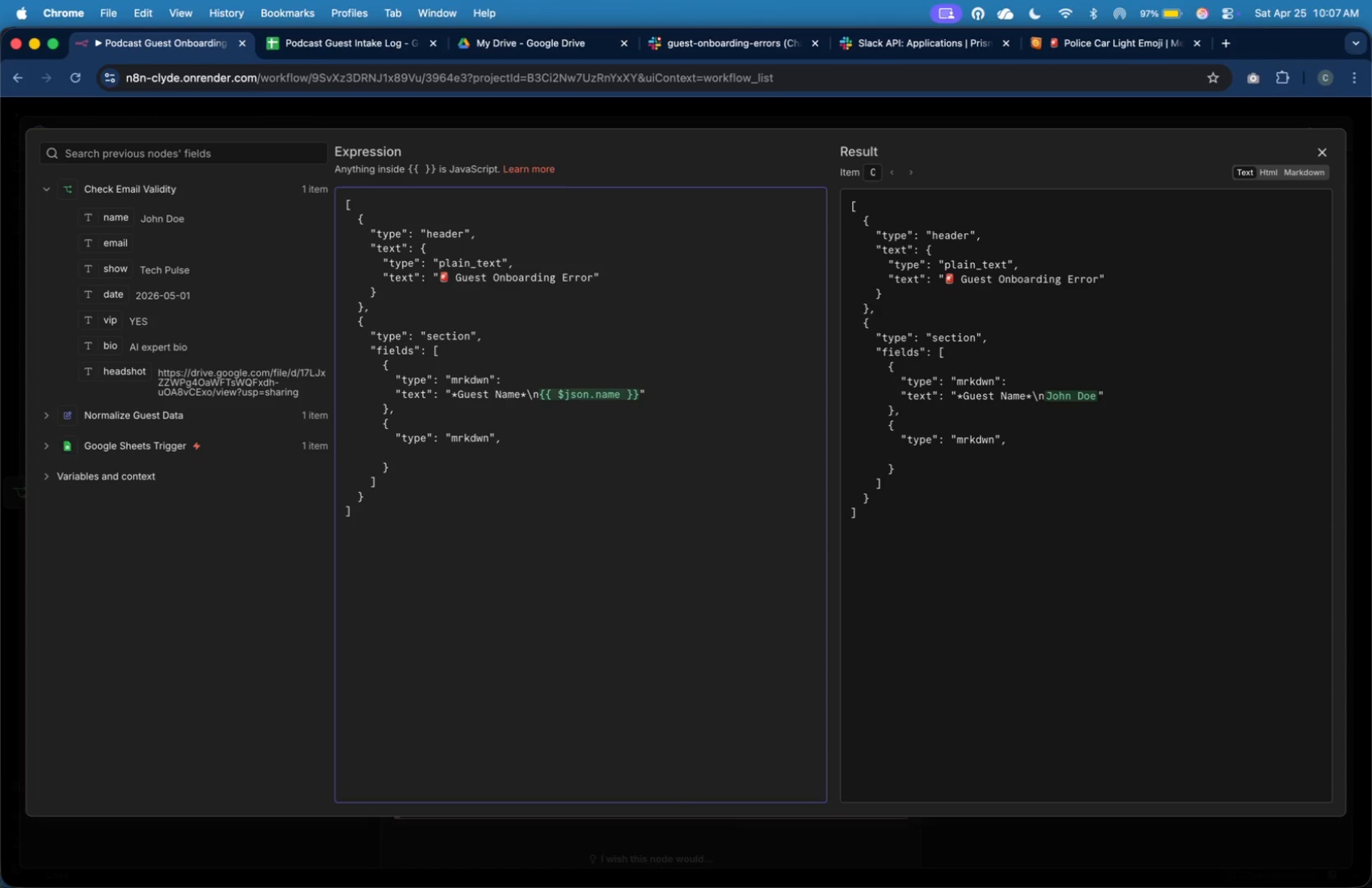 
key(Tab)
 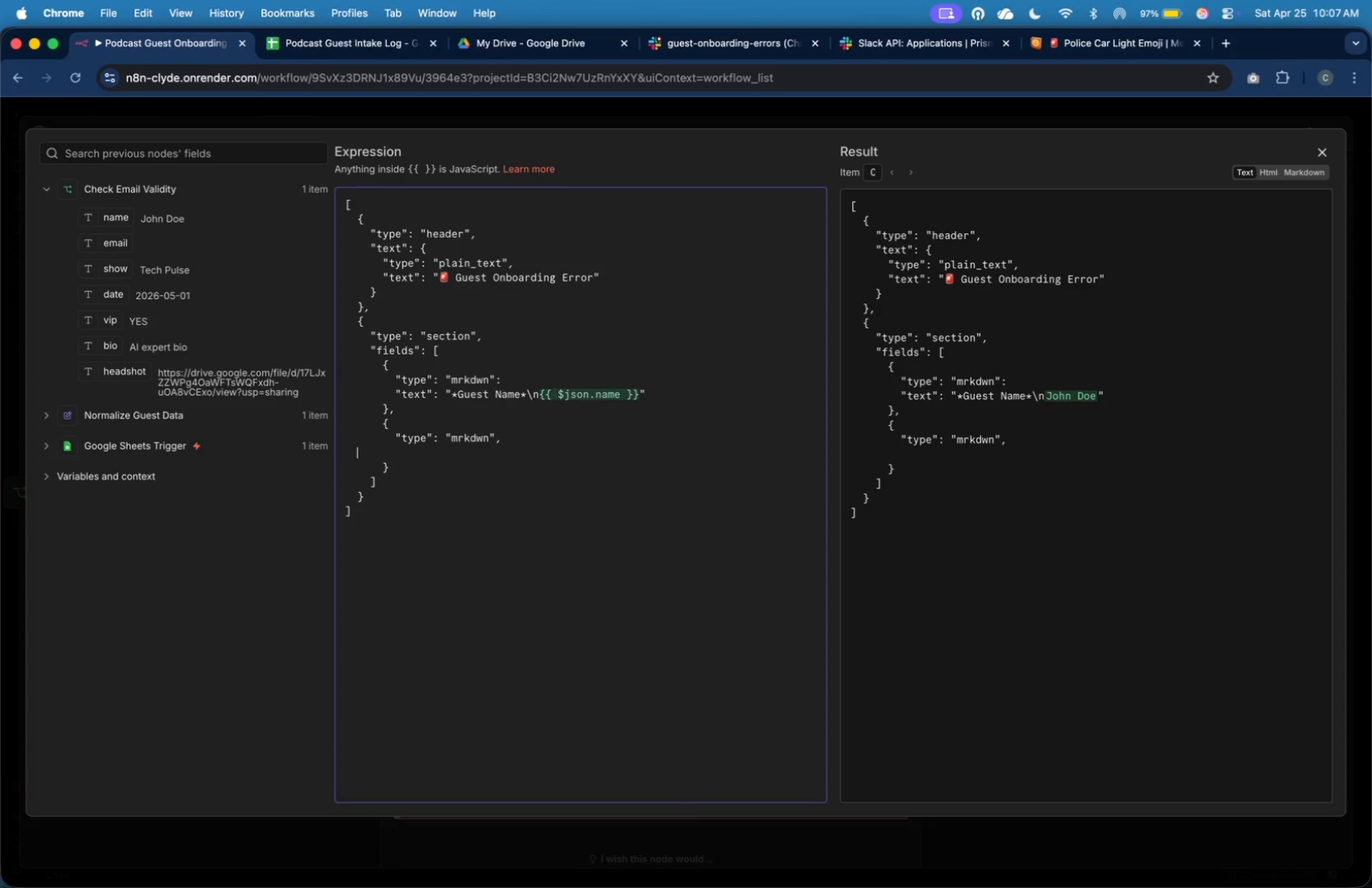 
key(Tab)
 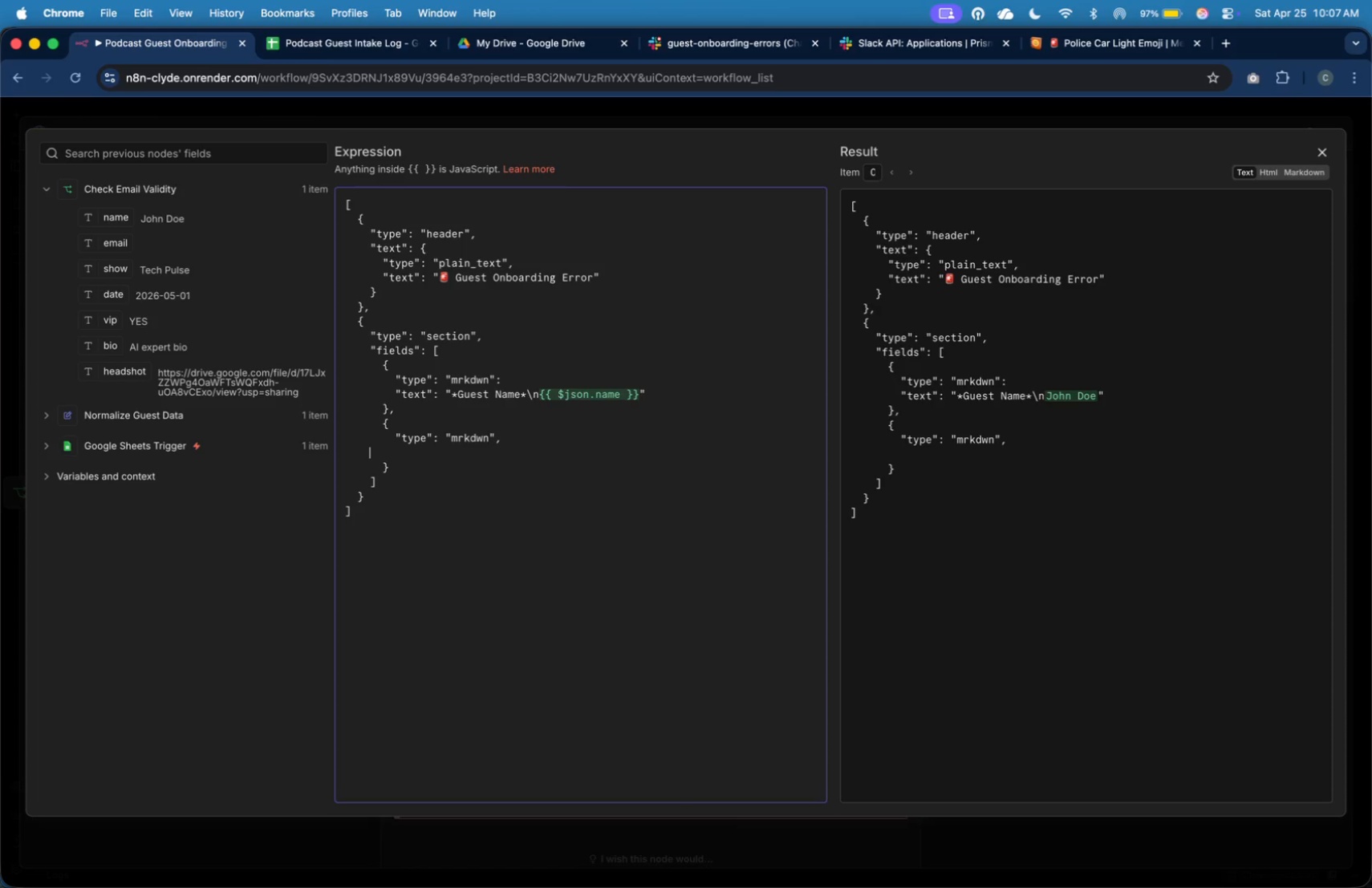 
key(Tab)
 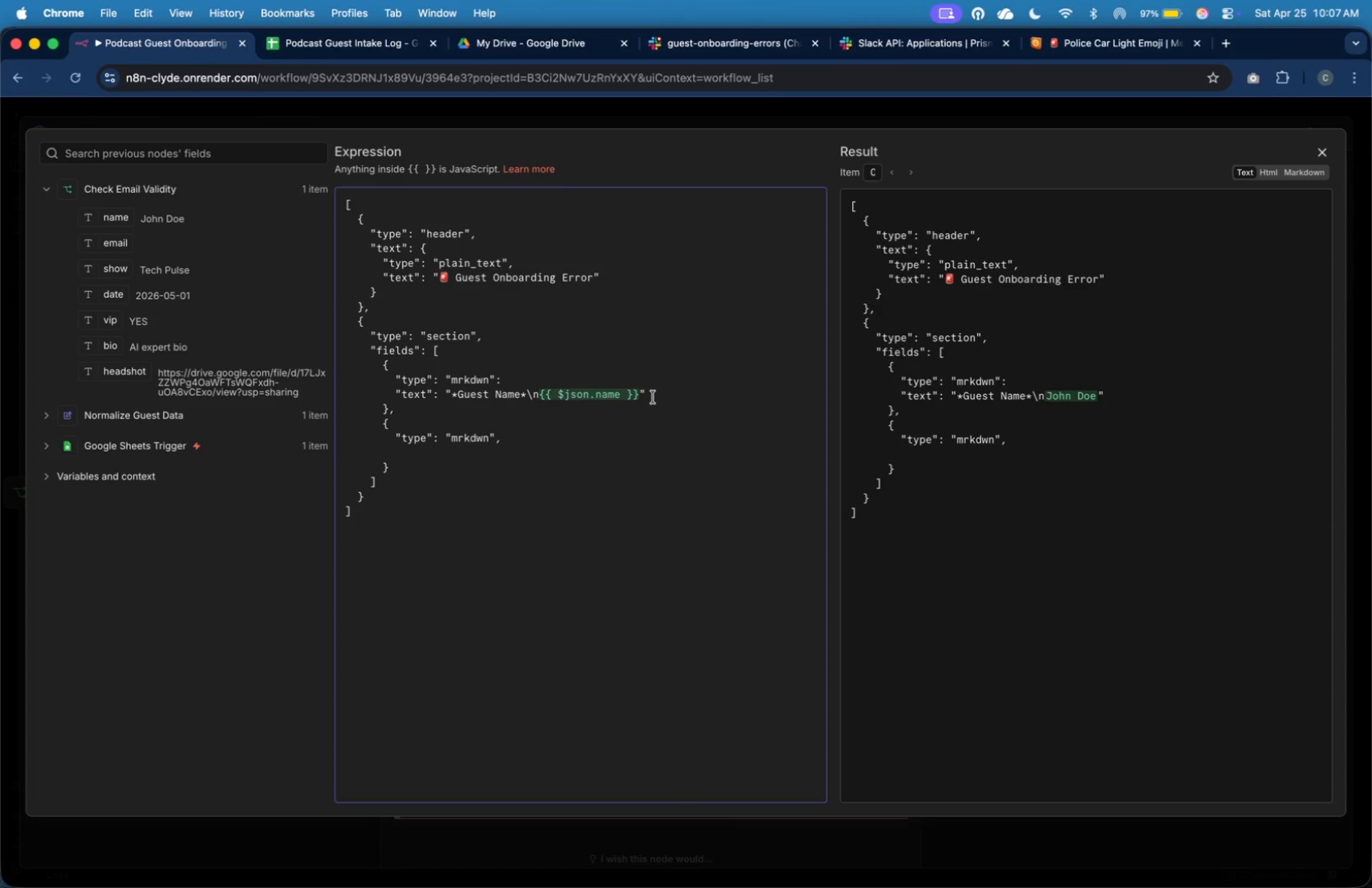 
key(Tab)
 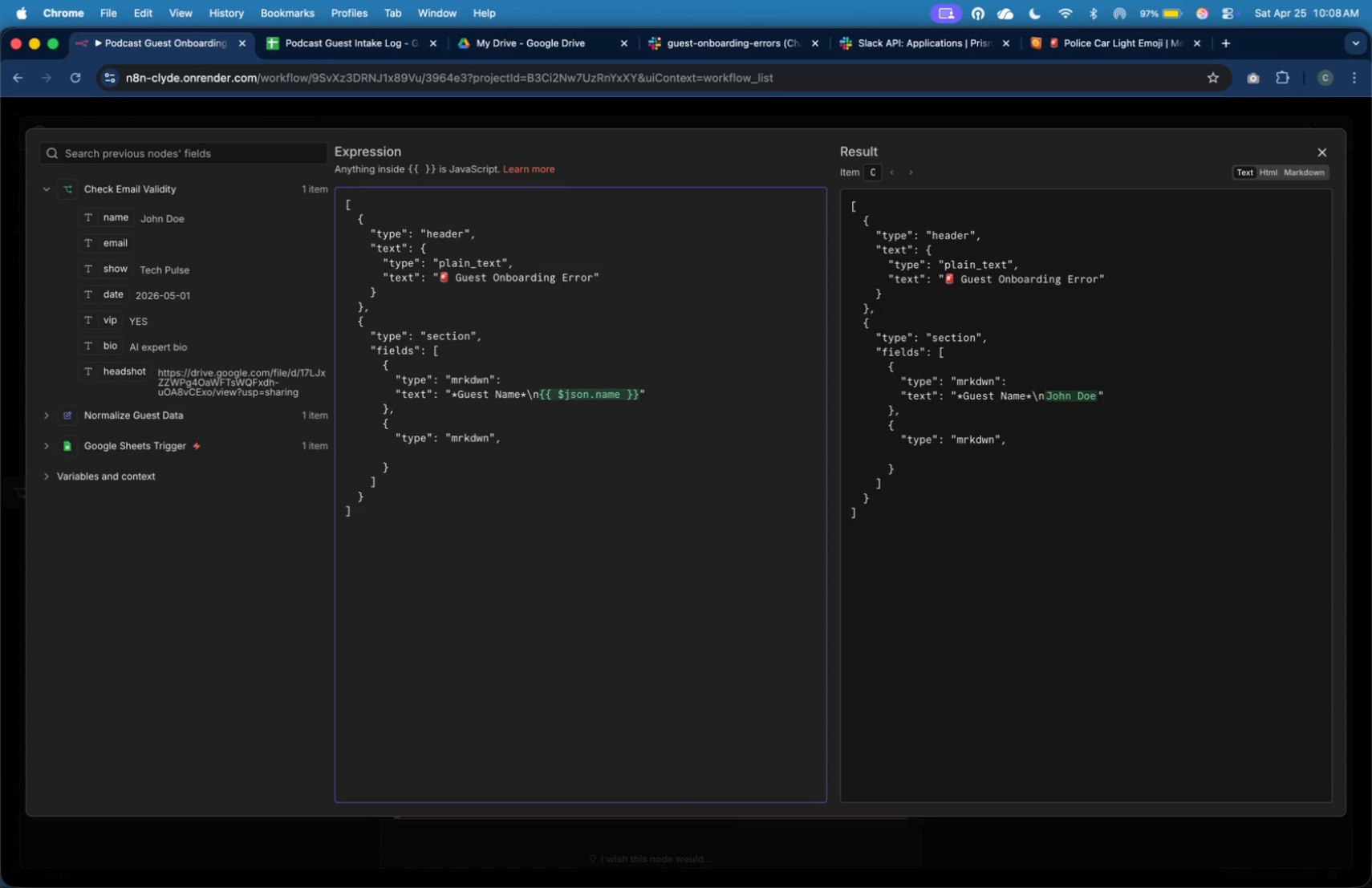 
wait(67.82)
 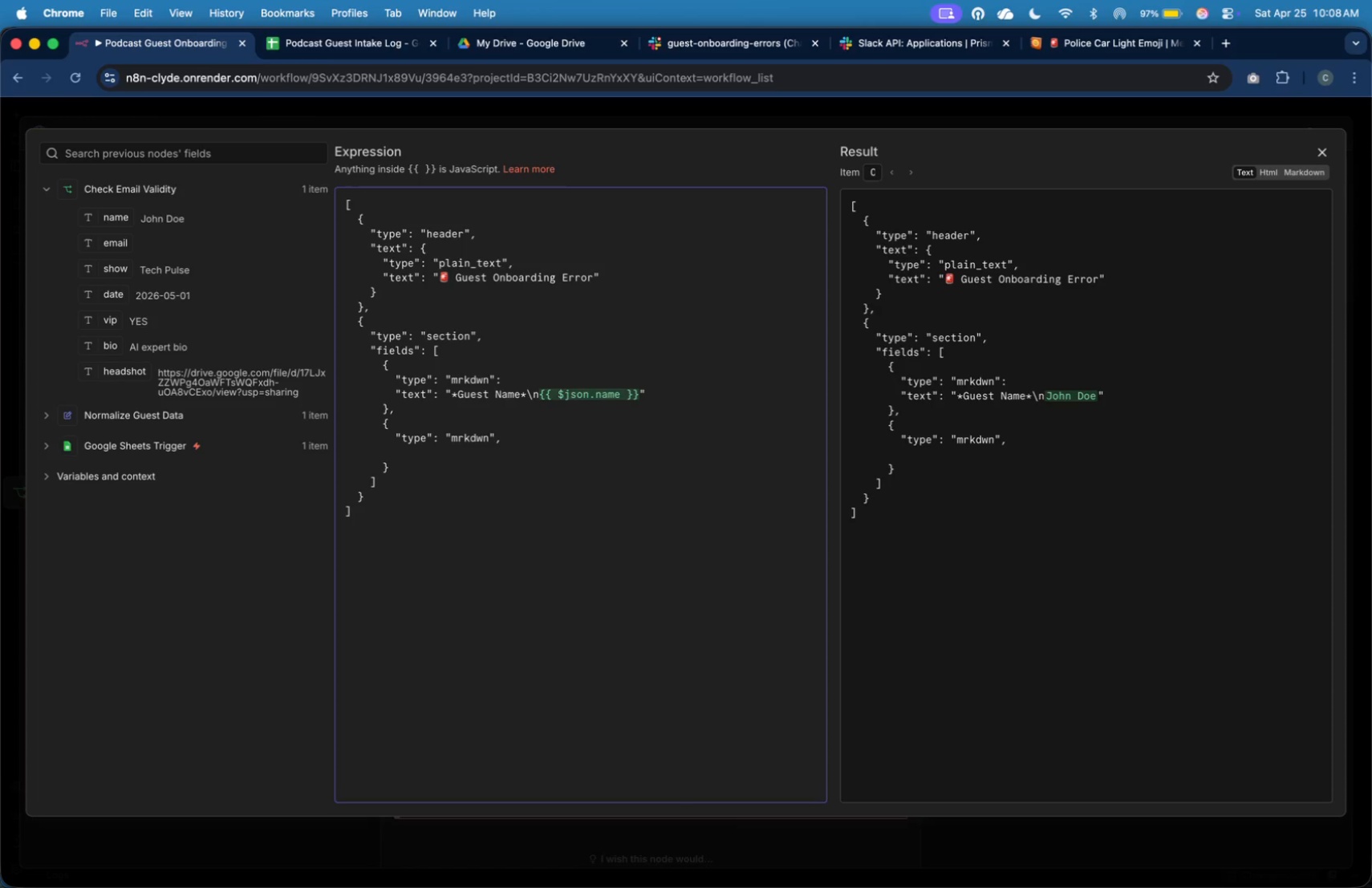 
key(ArrowLeft)
 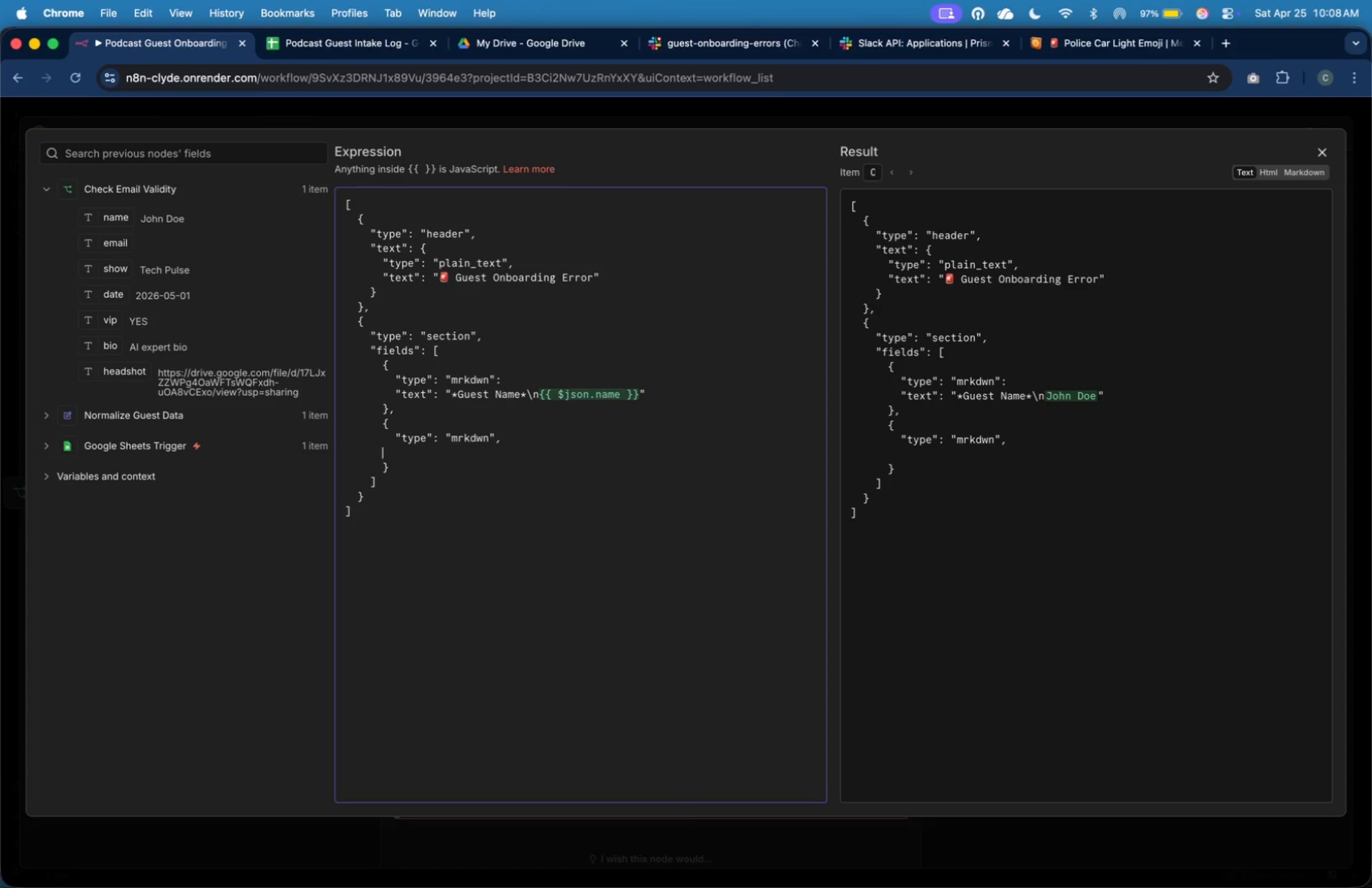 
key(ArrowLeft)
 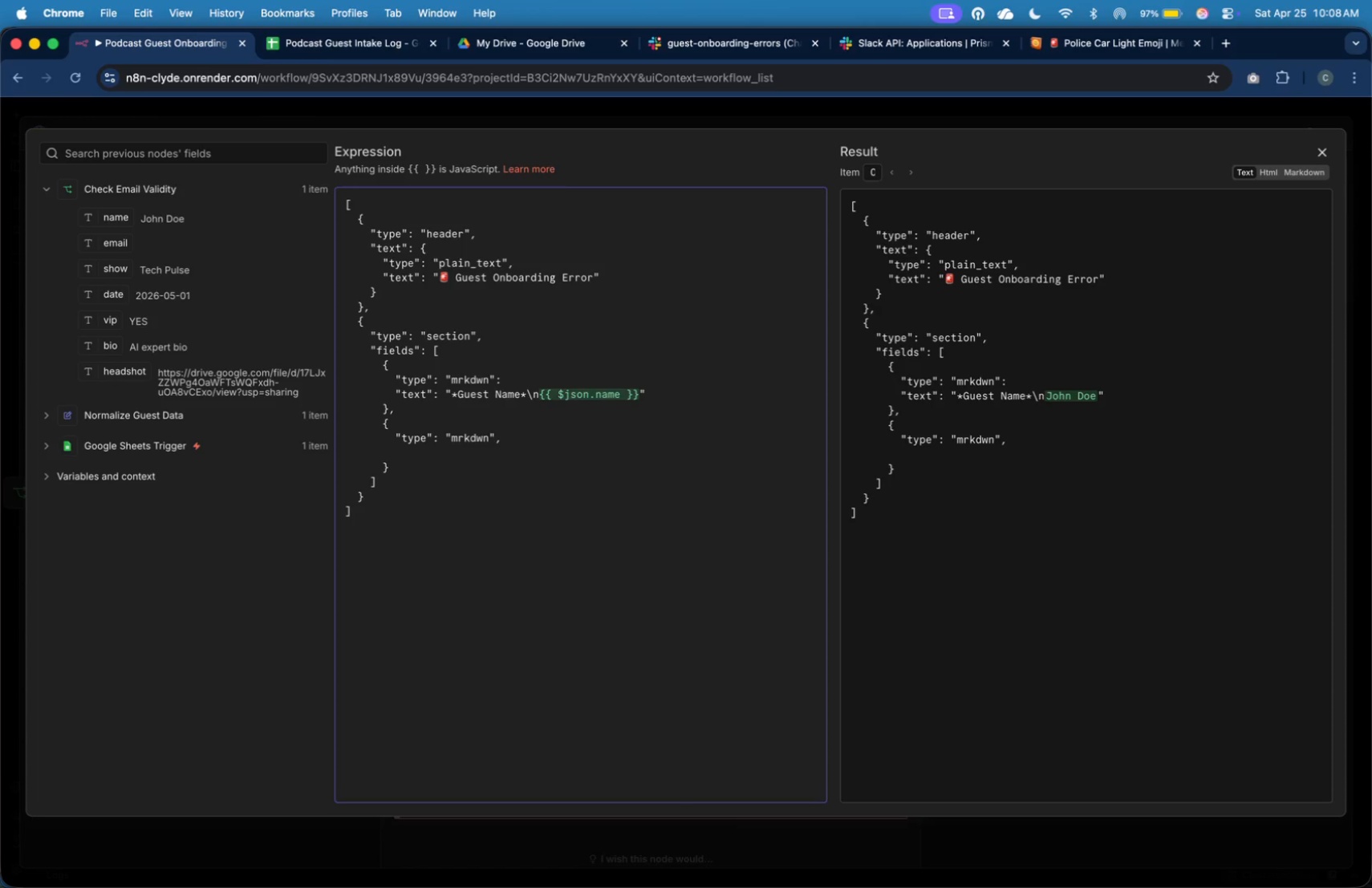 
key(ArrowRight)
 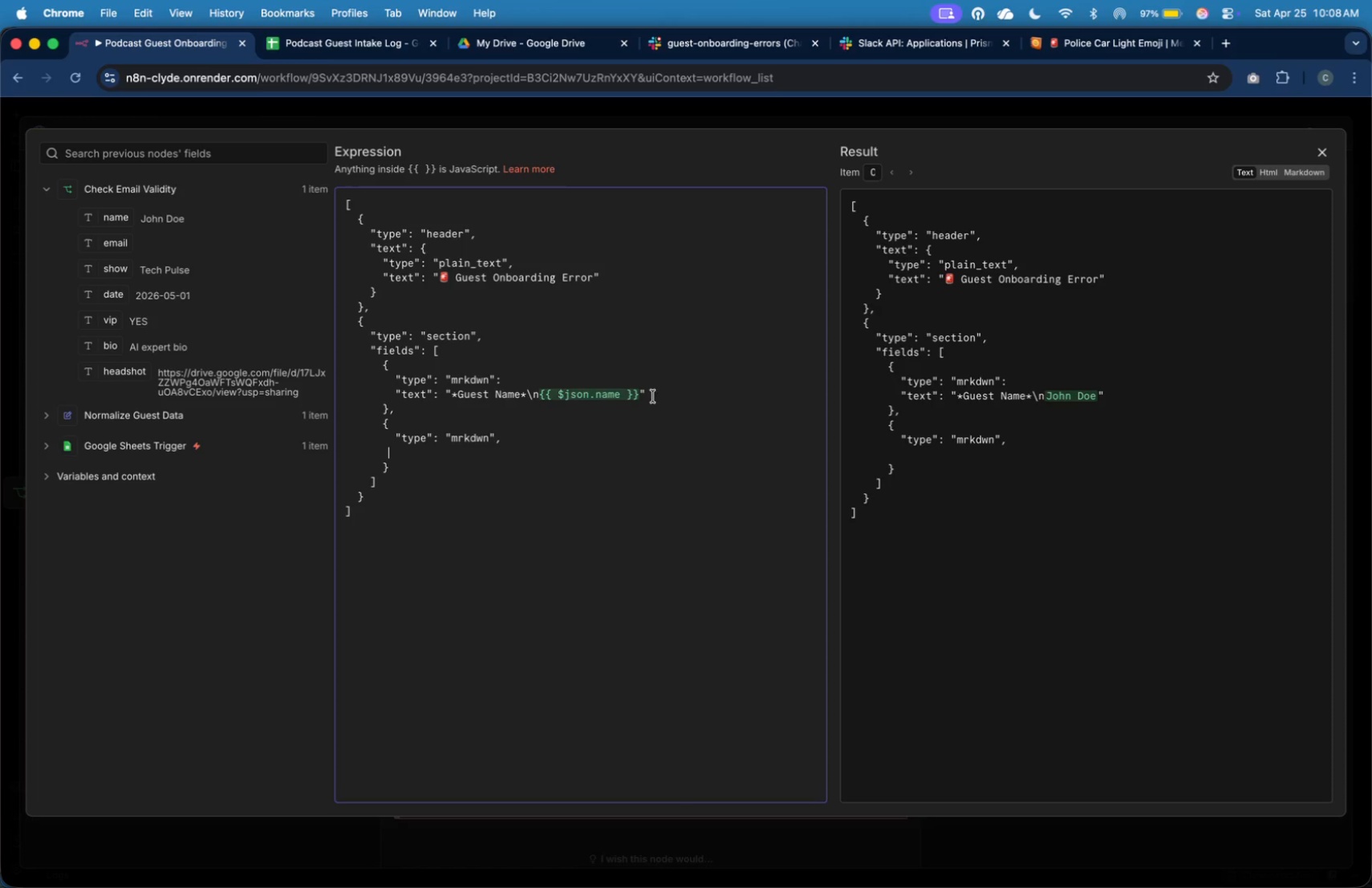 
key(ArrowRight)
 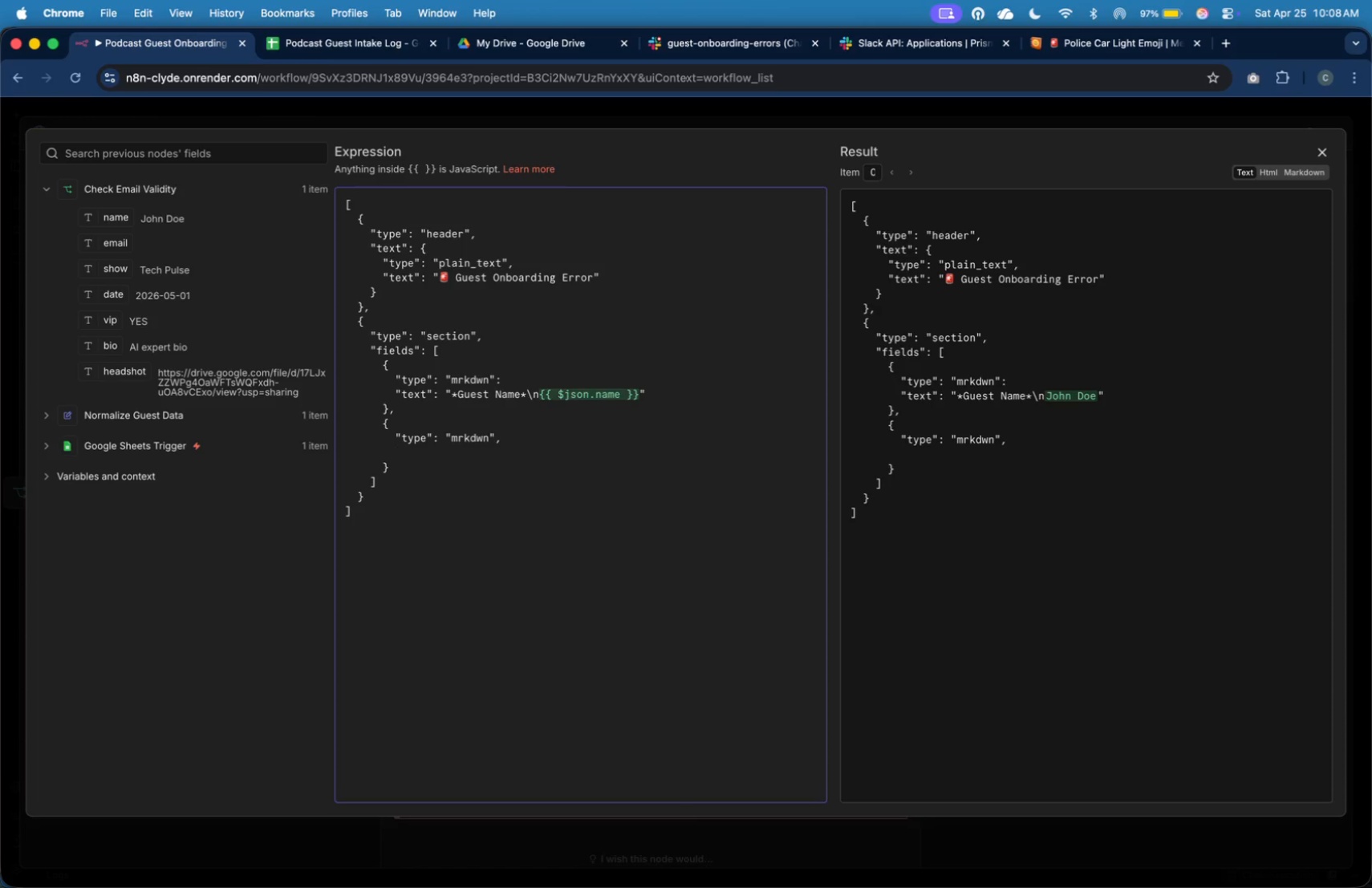 
key(Shift+Quote)
 